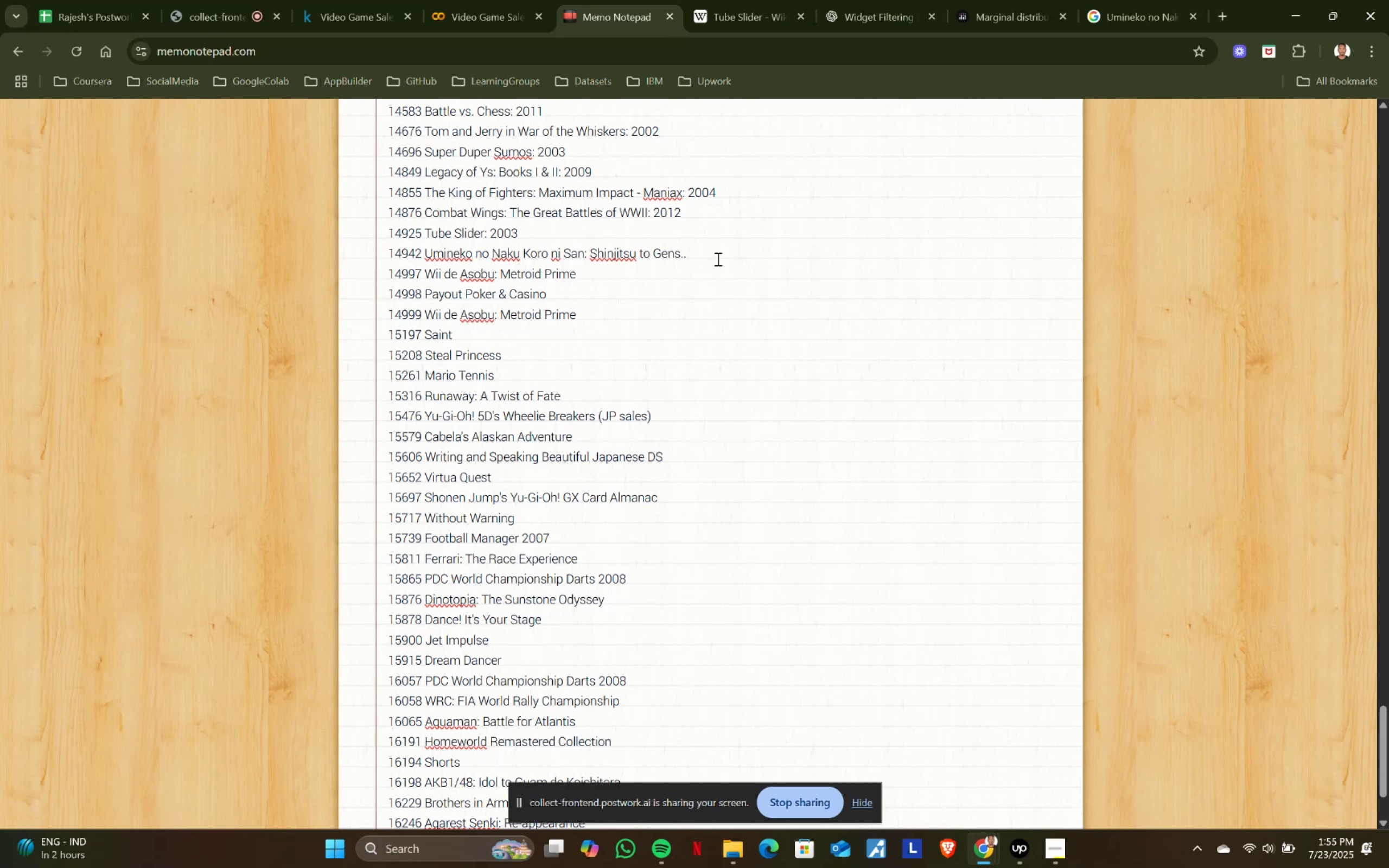 
key(Backspace)
 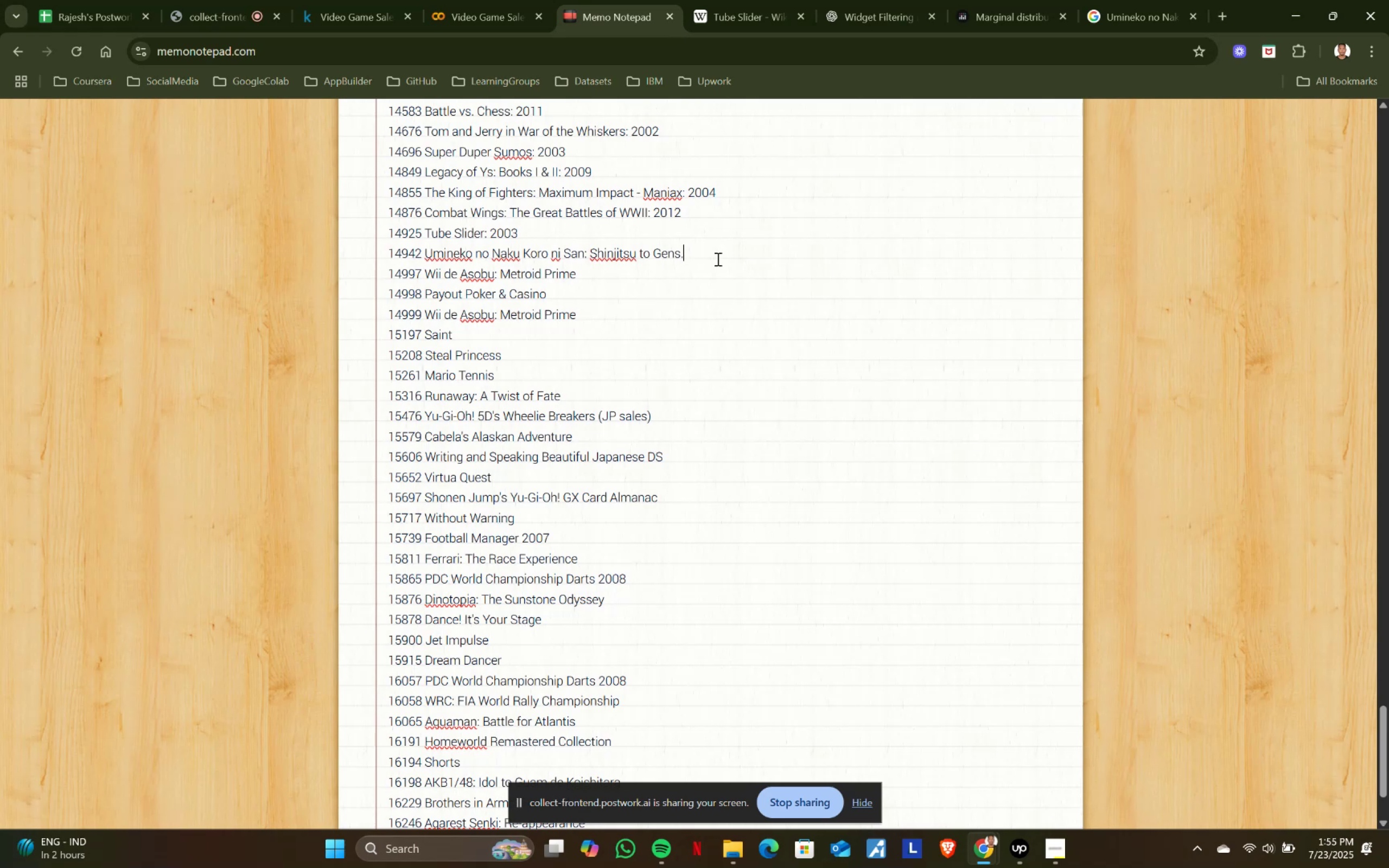 
key(Backspace)
 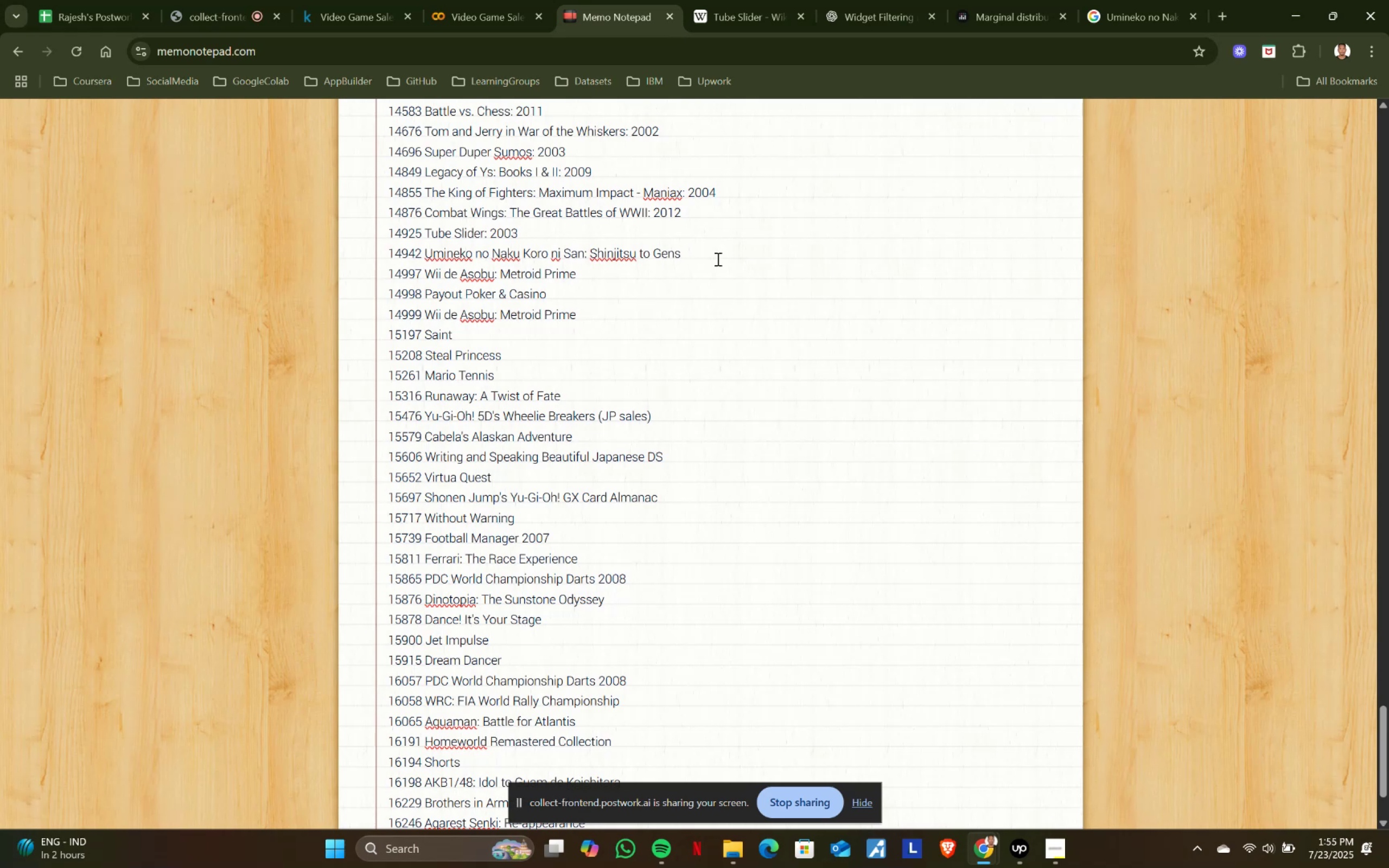 
key(Shift+ShiftRight)
 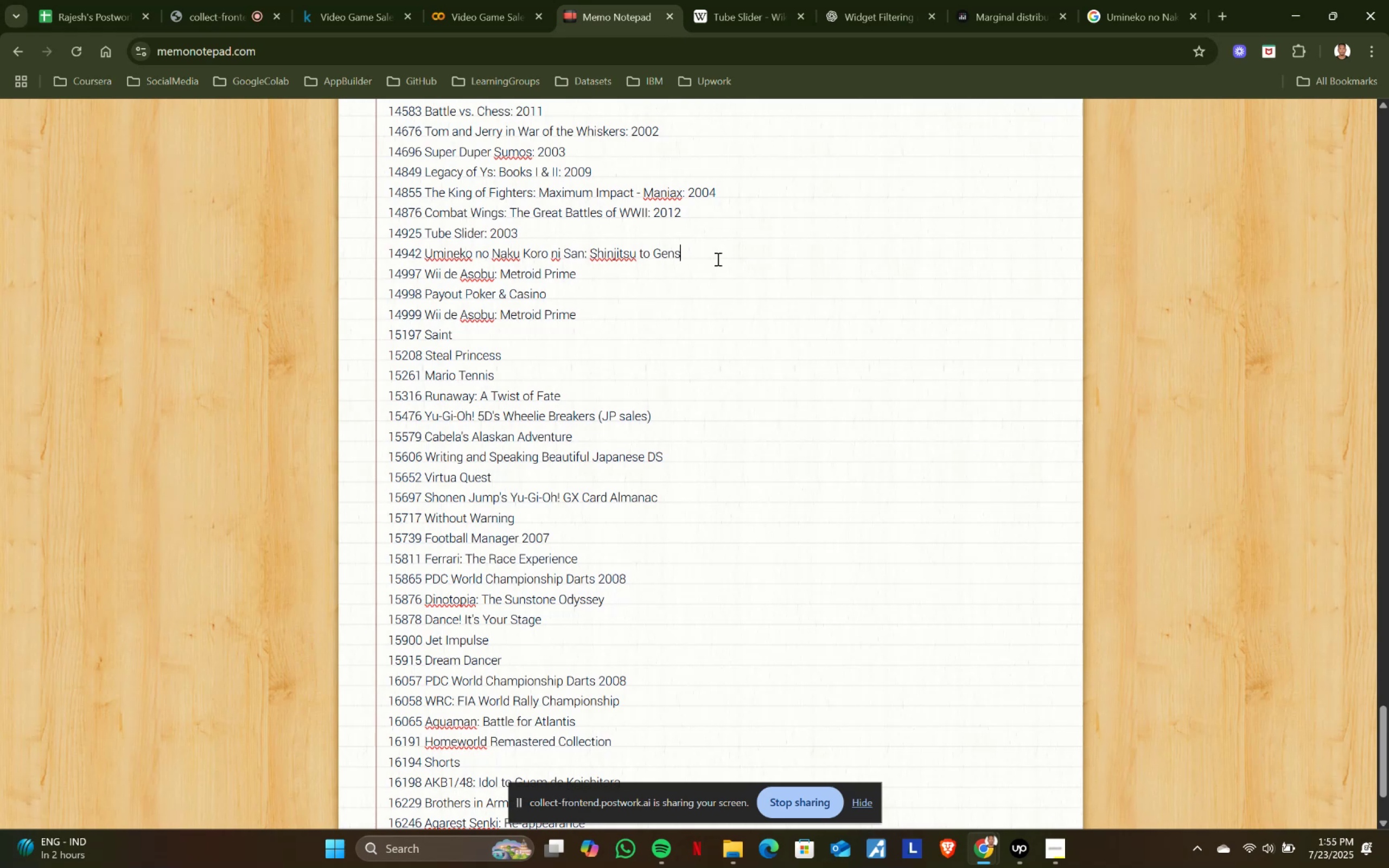 
key(Shift+Semicolon)
 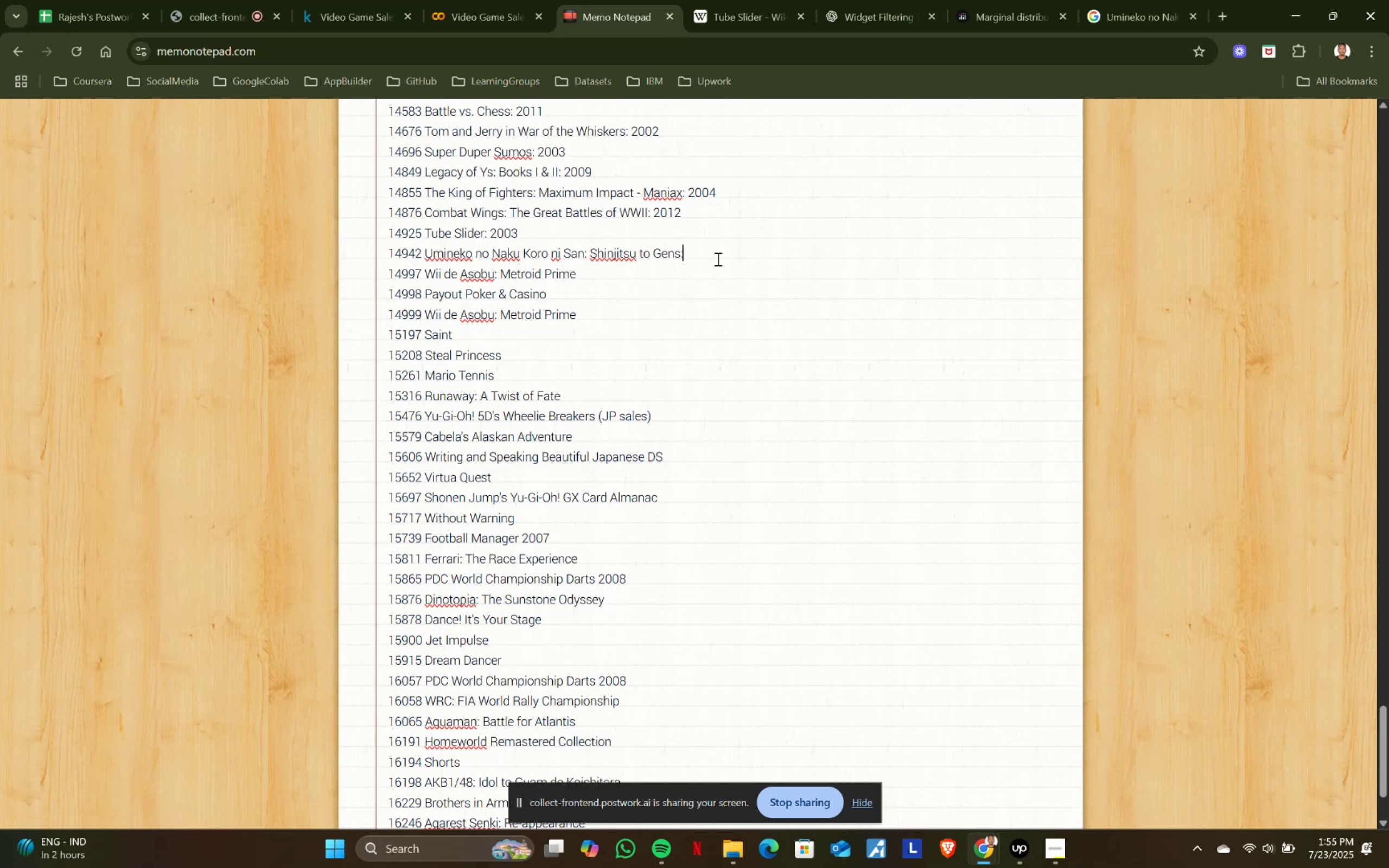 
key(Space)
 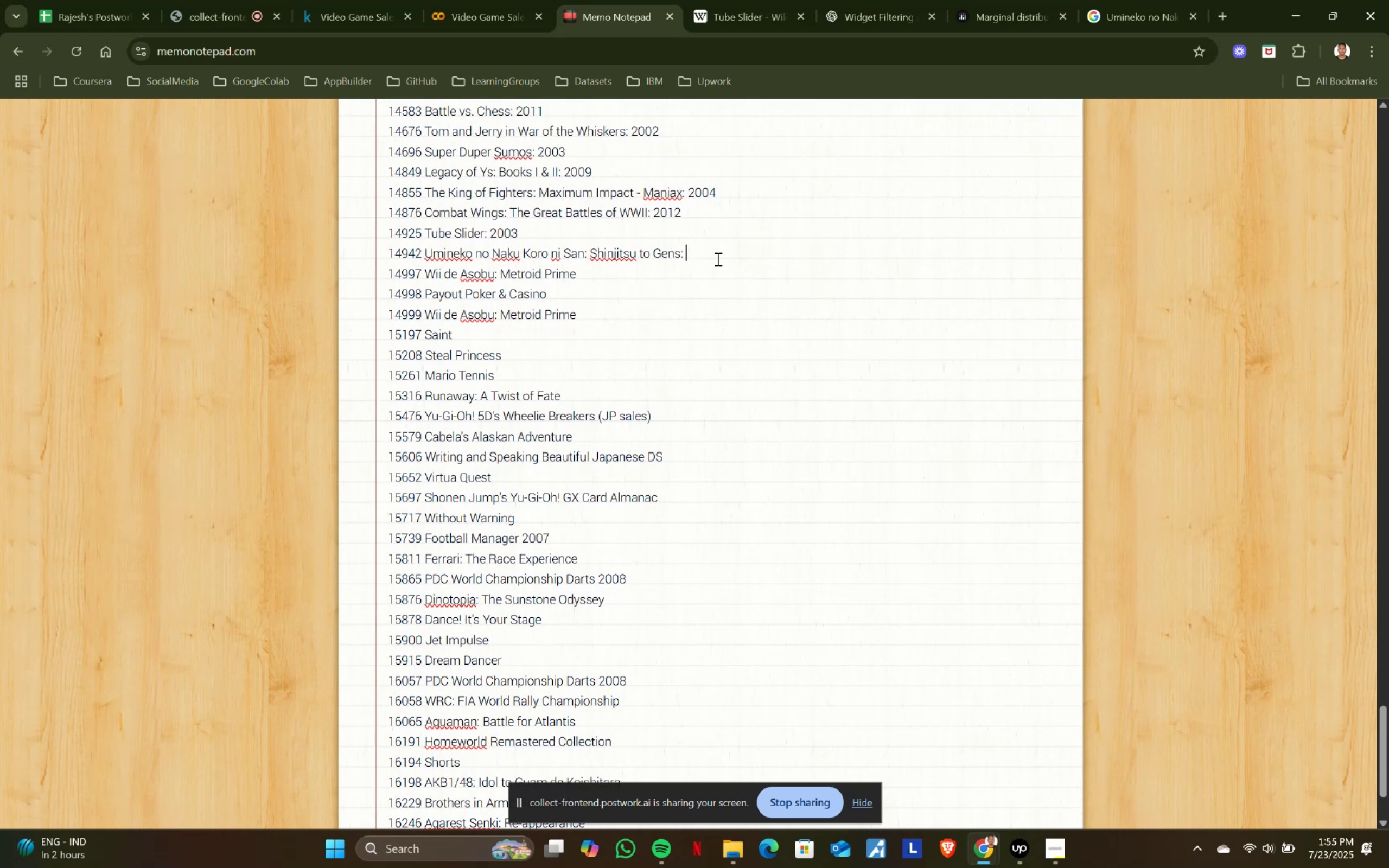 
key(Control+ControlLeft)
 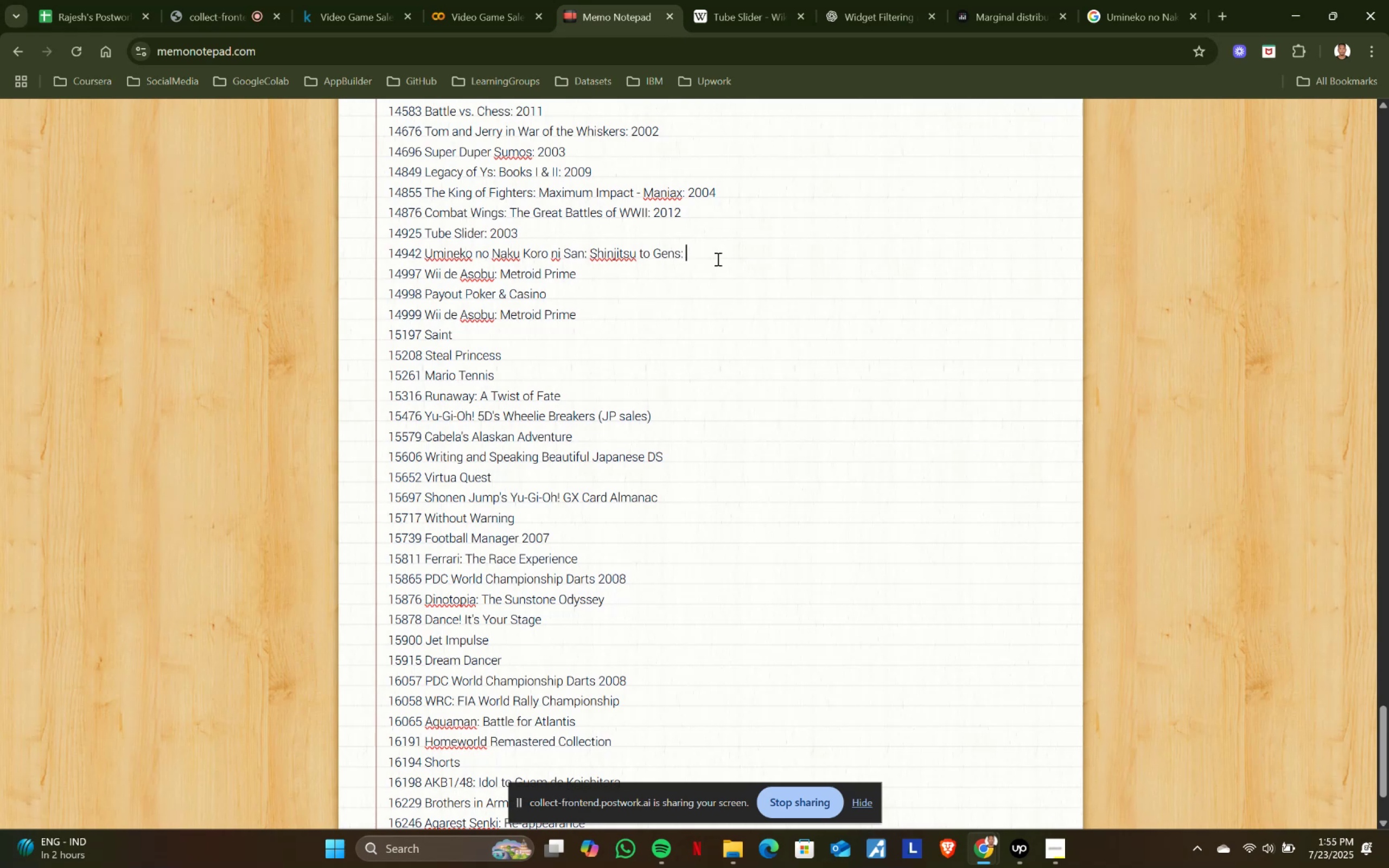 
key(Control+V)
 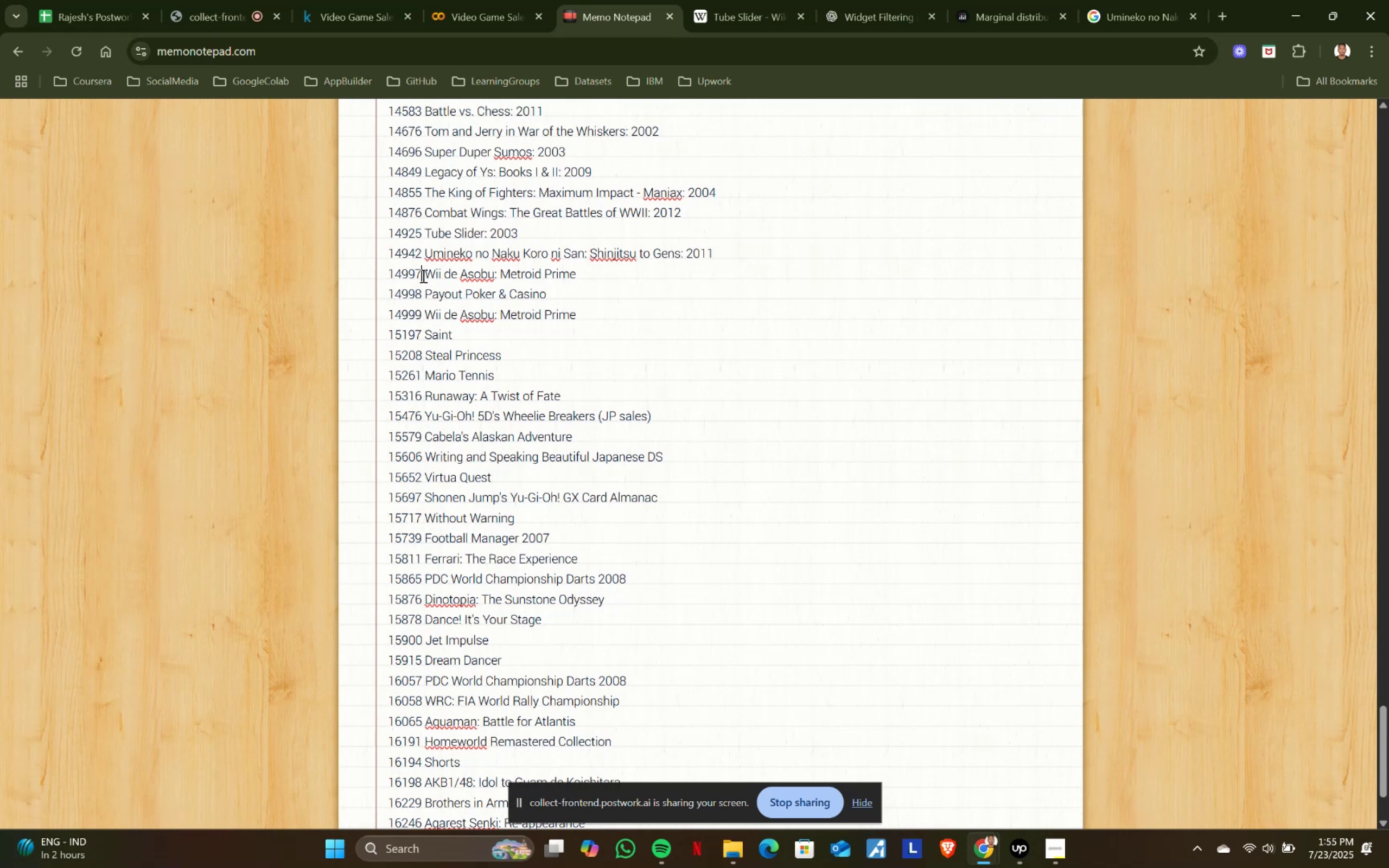 
key(Control+ControlLeft)
 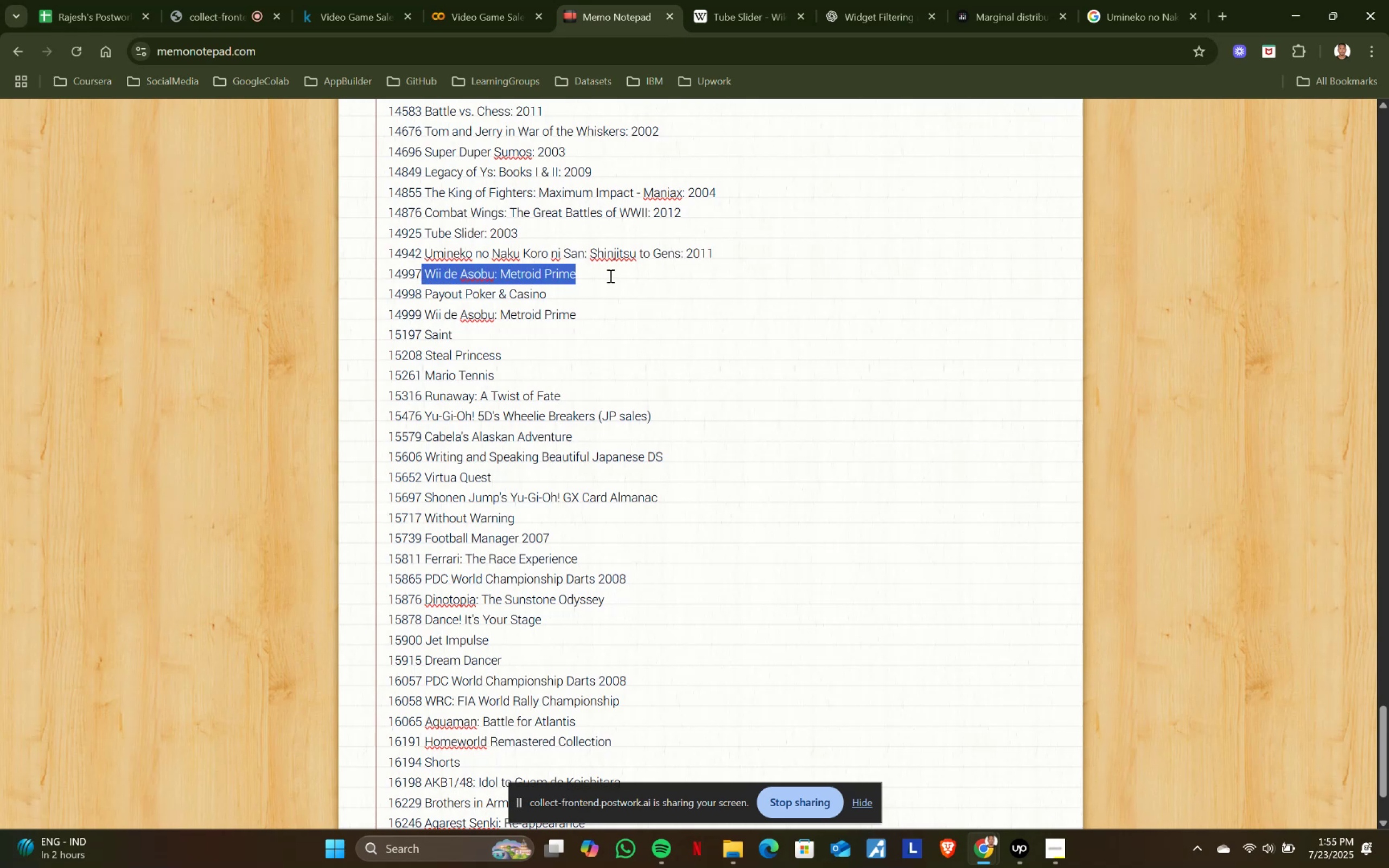 
key(Control+C)
 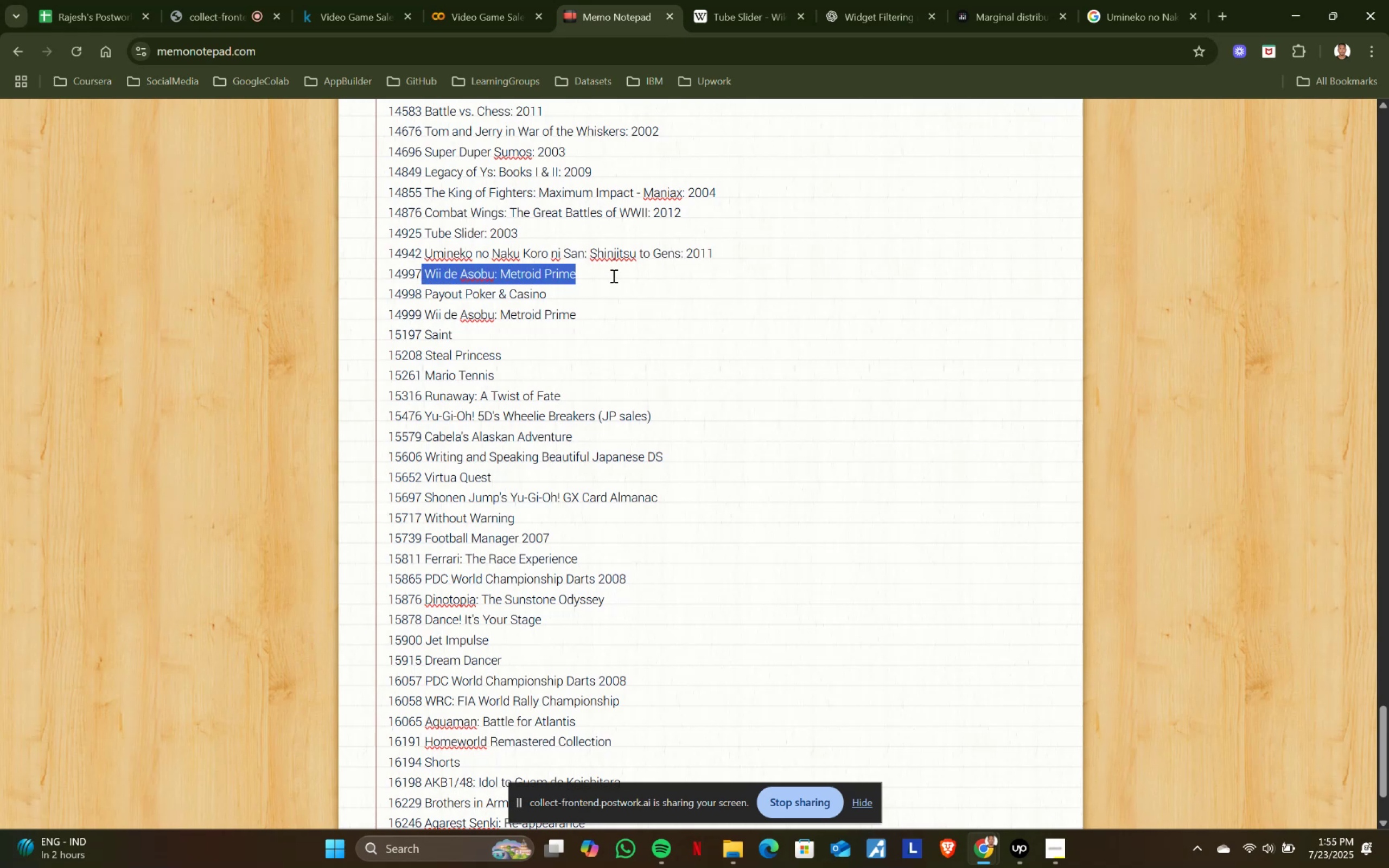 
key(Control+ControlLeft)
 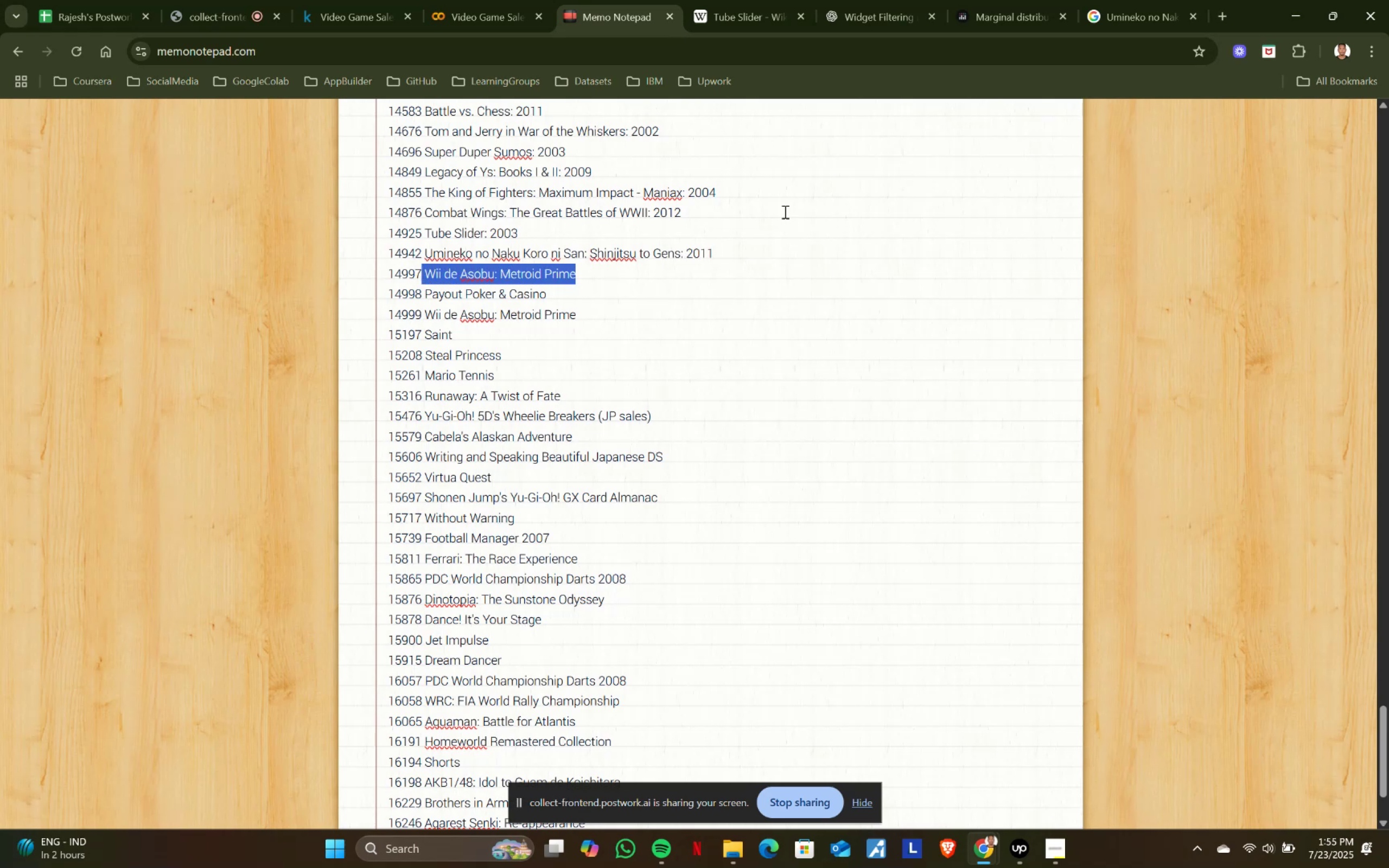 
key(Control+C)
 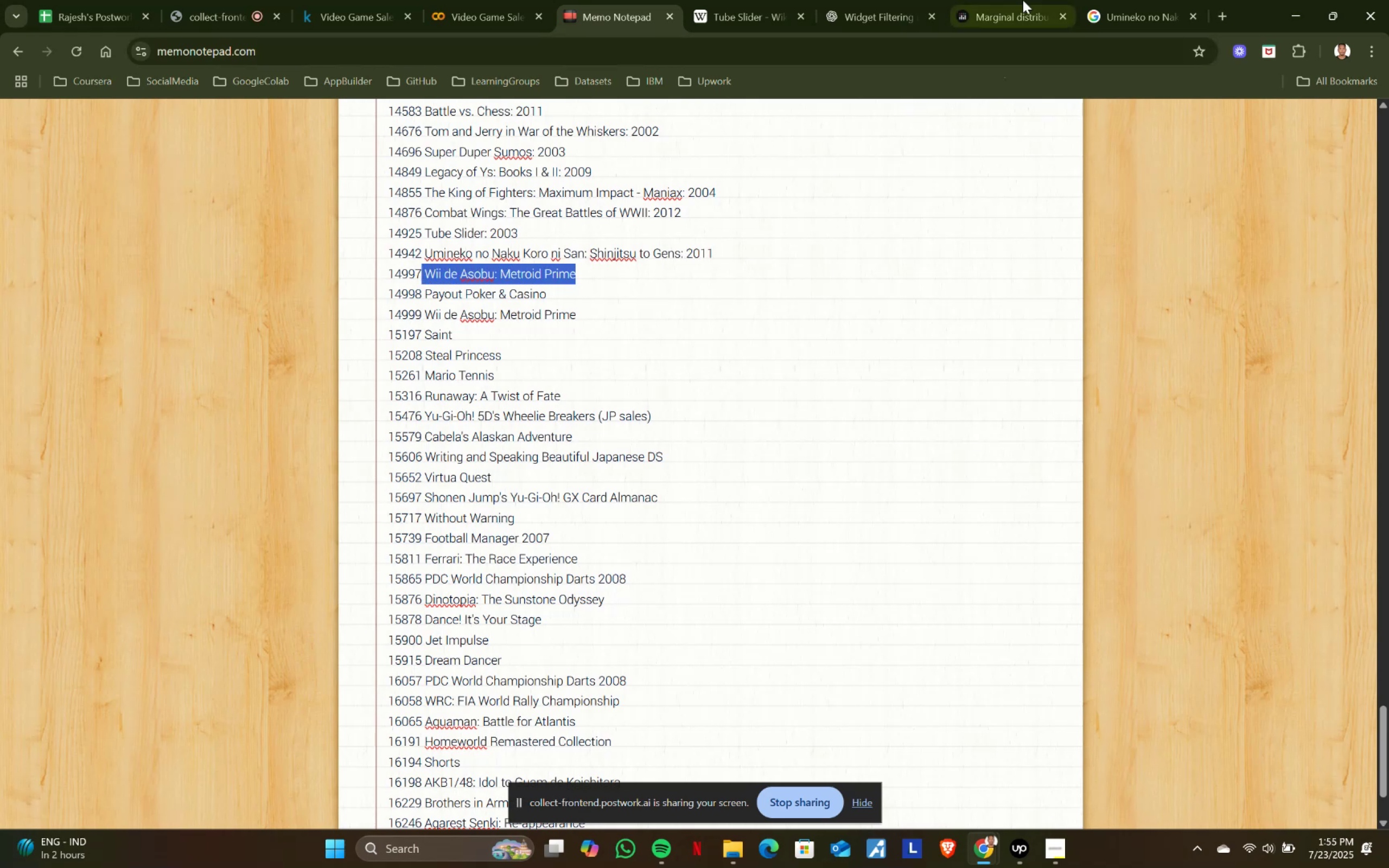 
left_click([1098, 0])
 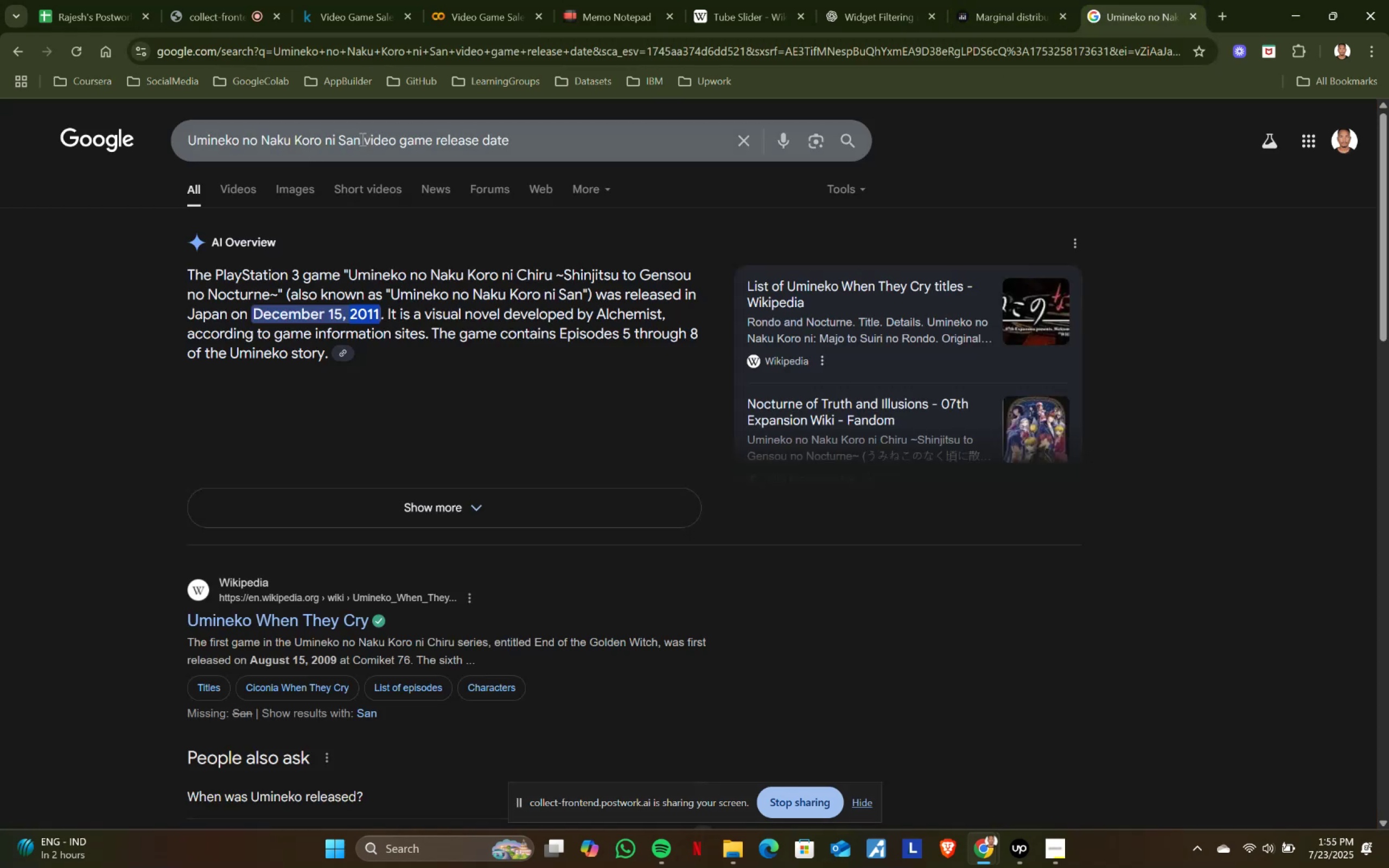 
key(Control+ControlLeft)
 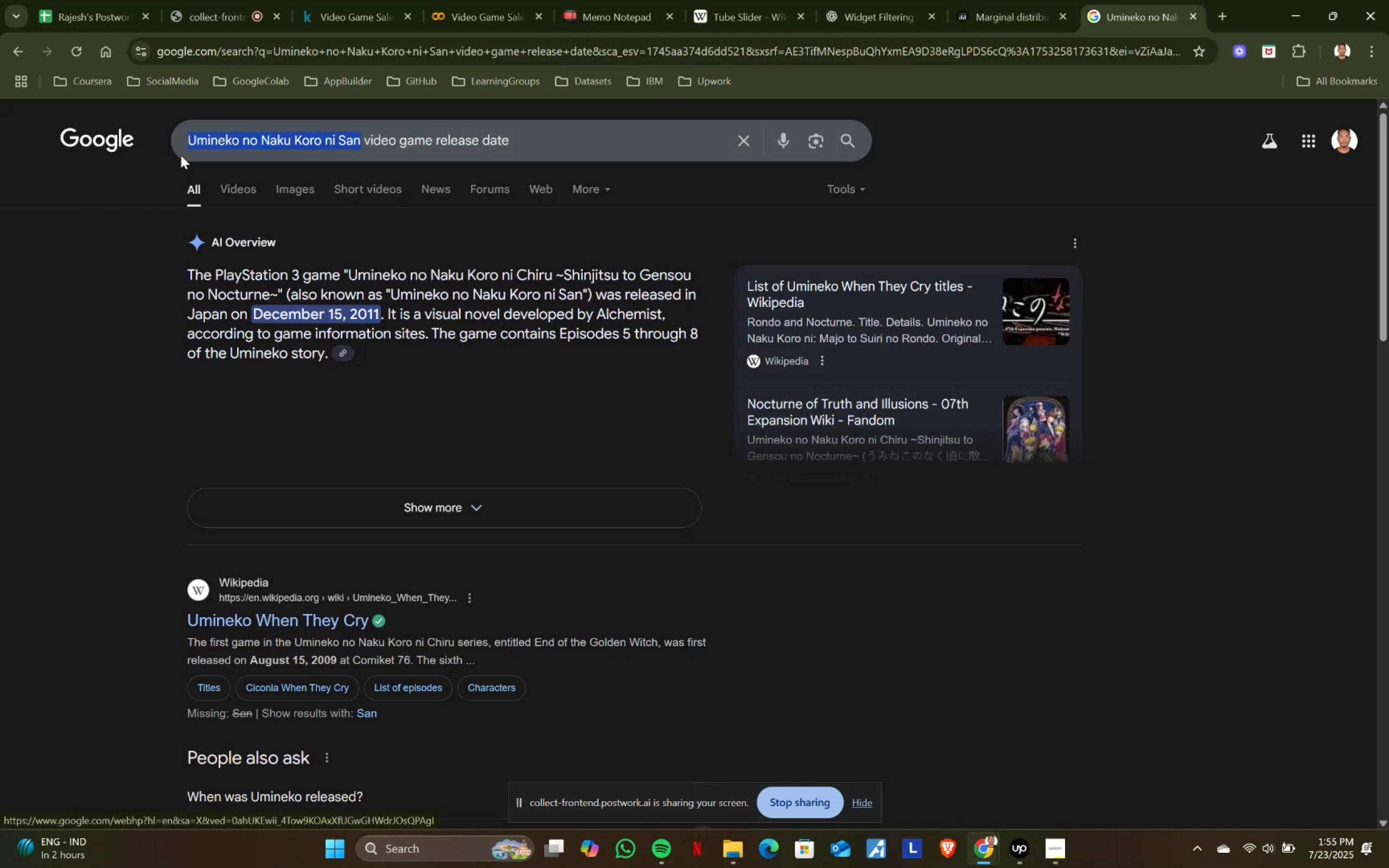 
key(Control+V)
 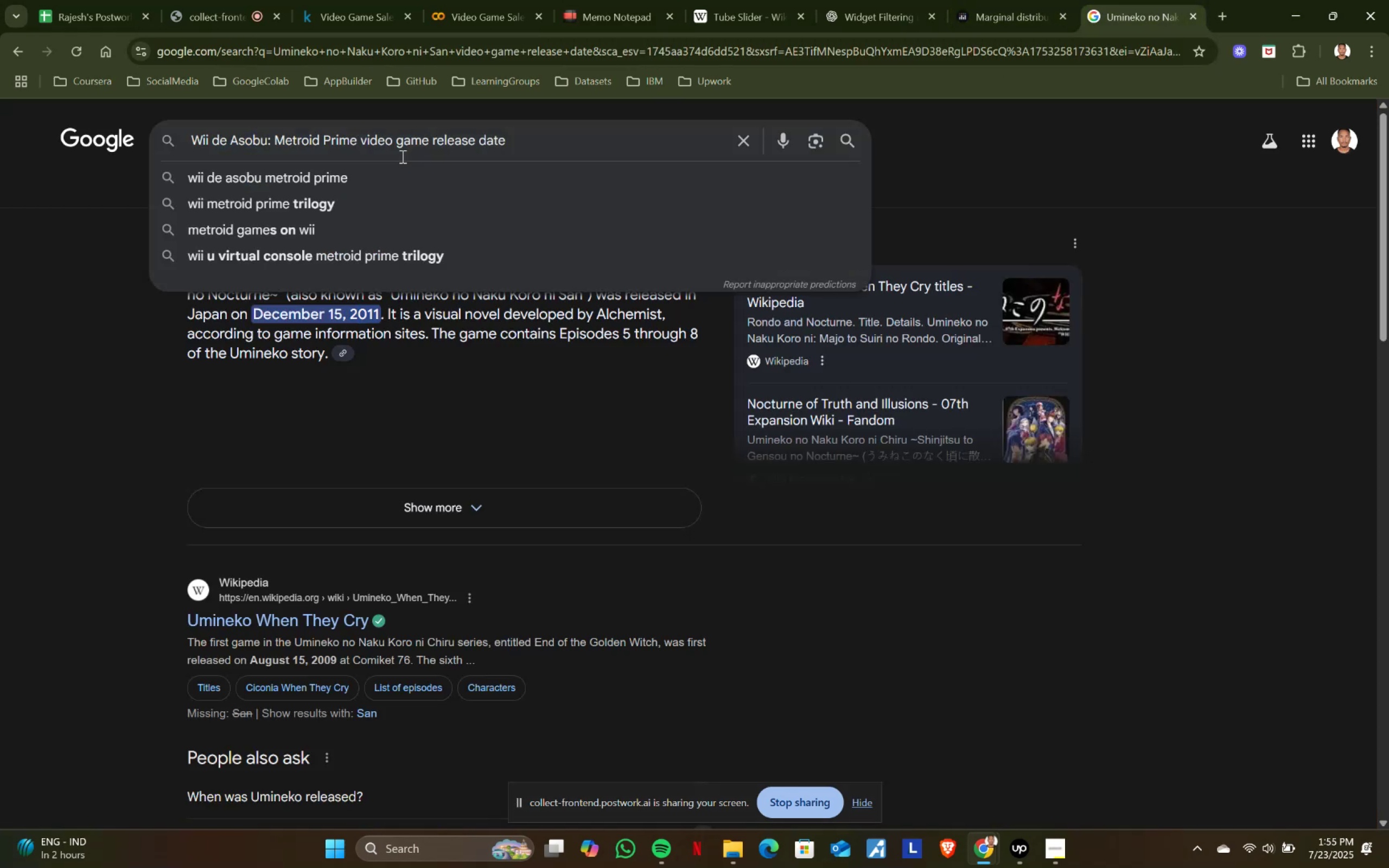 
key(Enter)
 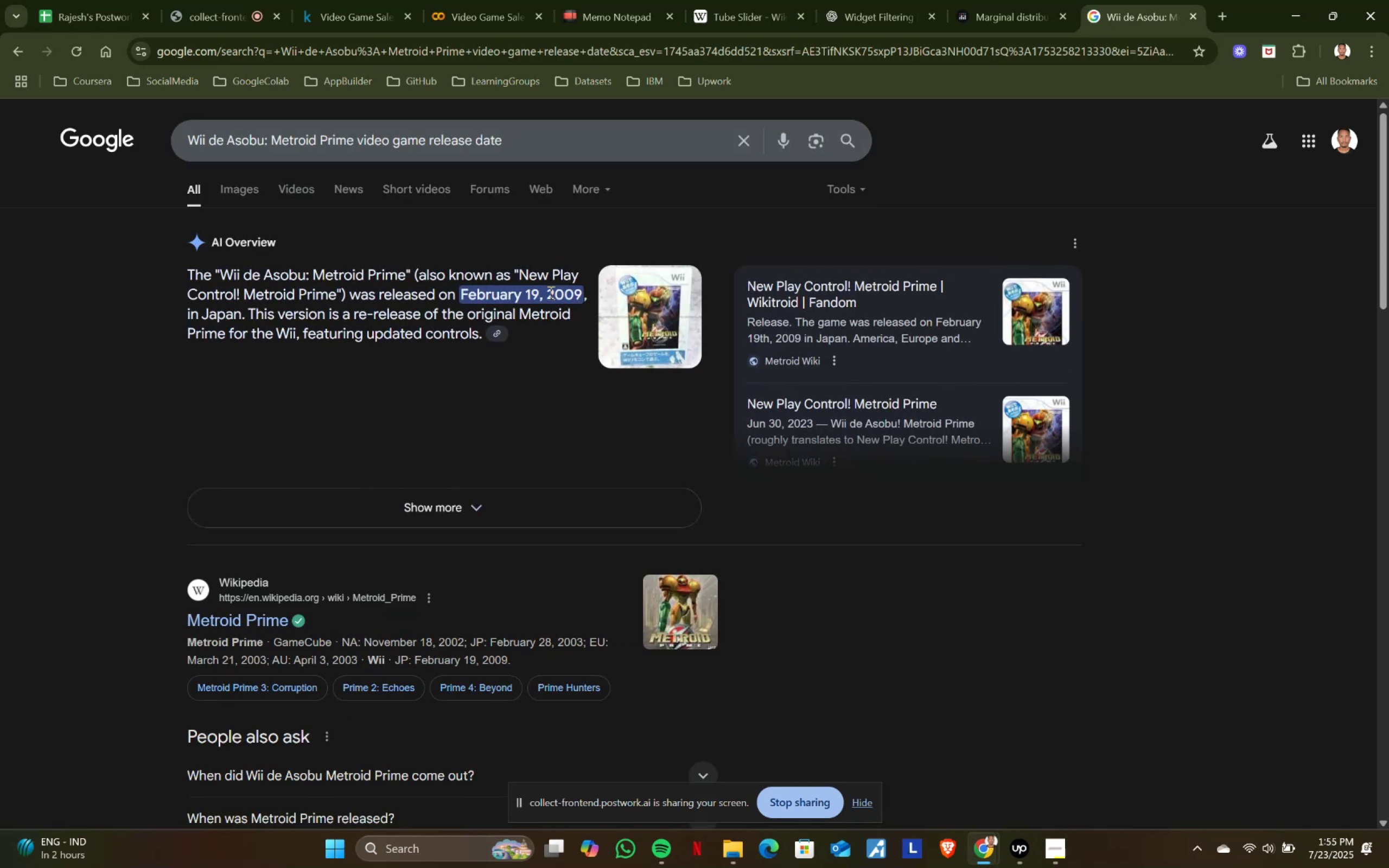 
key(Control+ControlLeft)
 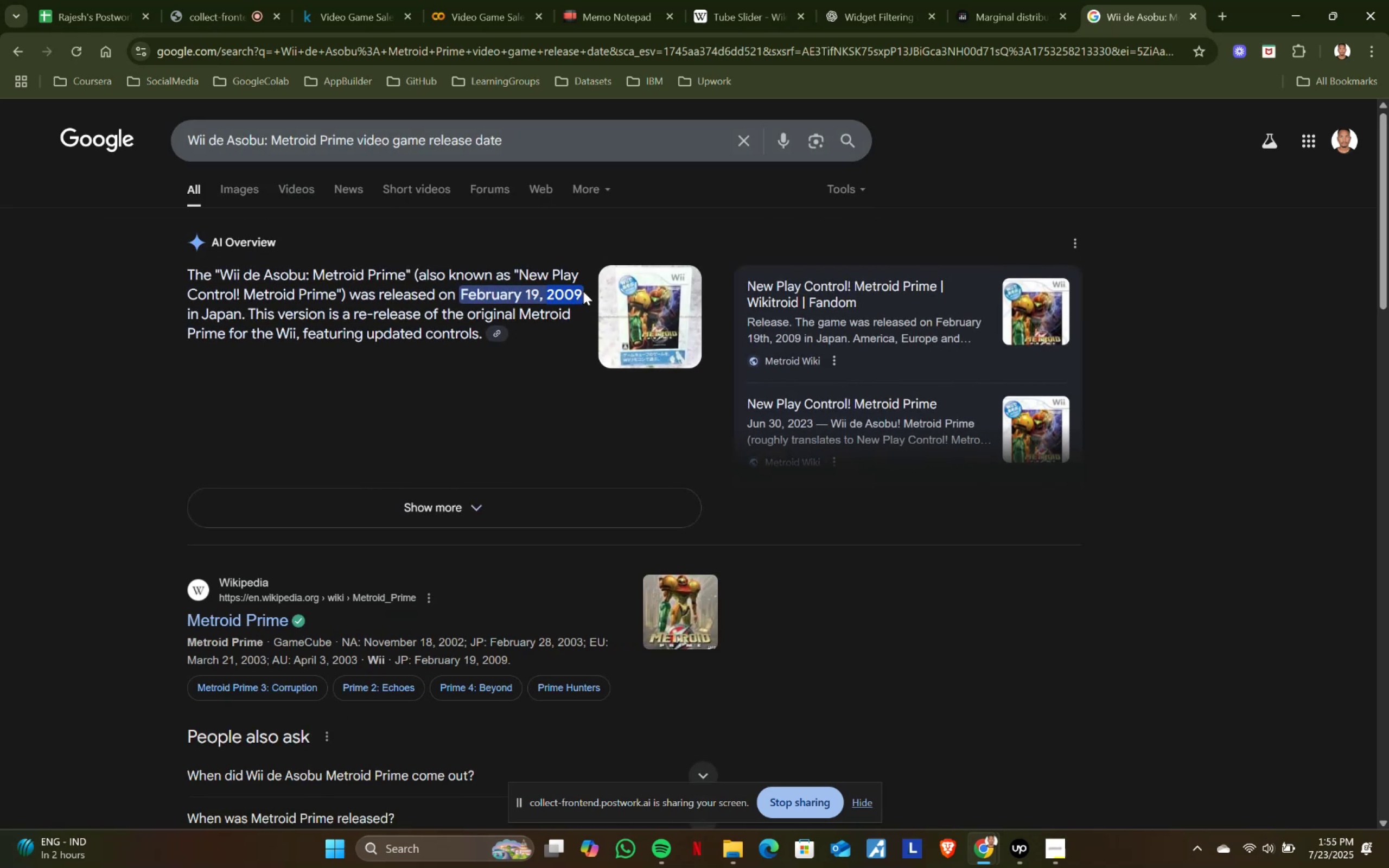 
key(C)
 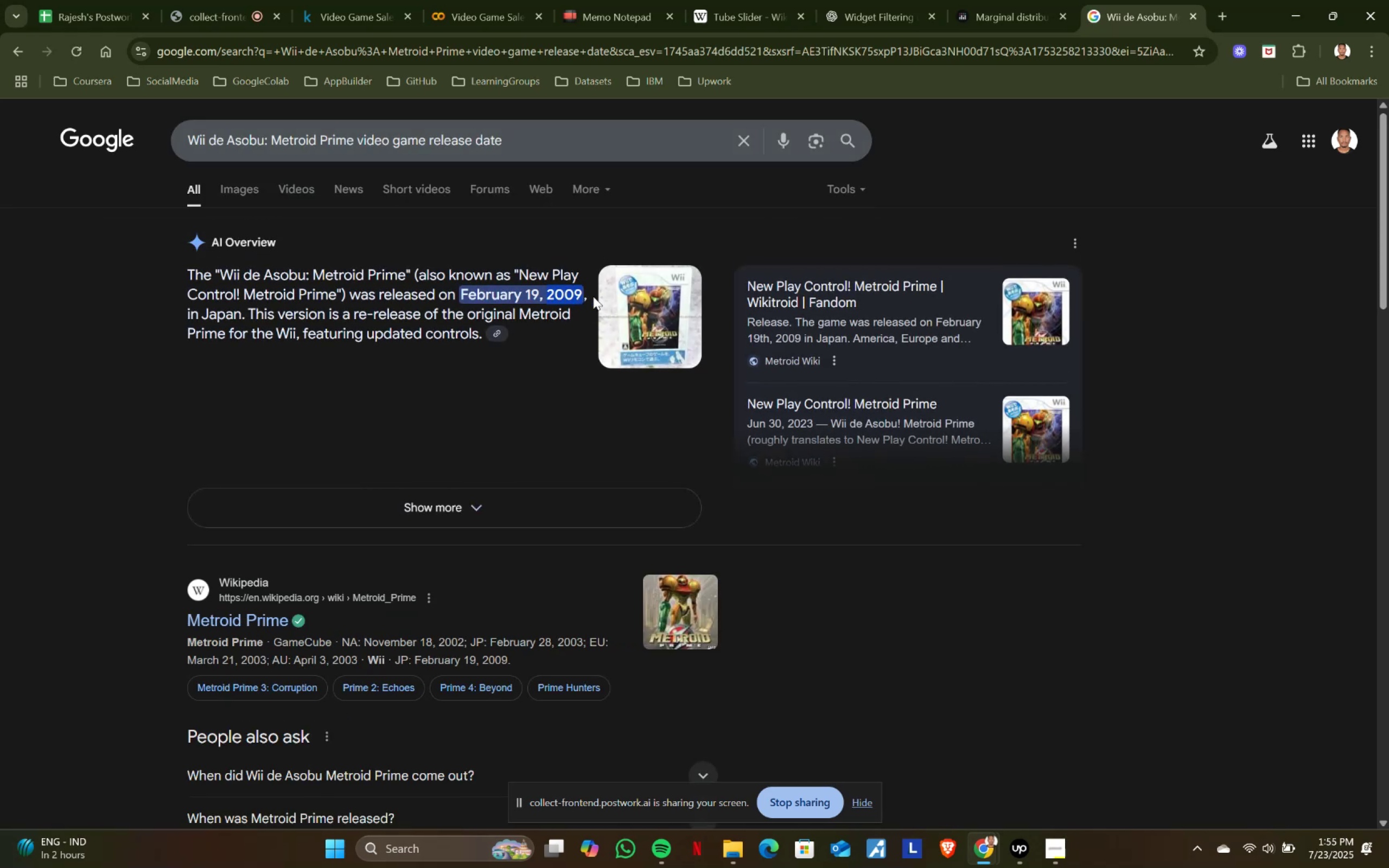 
key(Control+ControlLeft)
 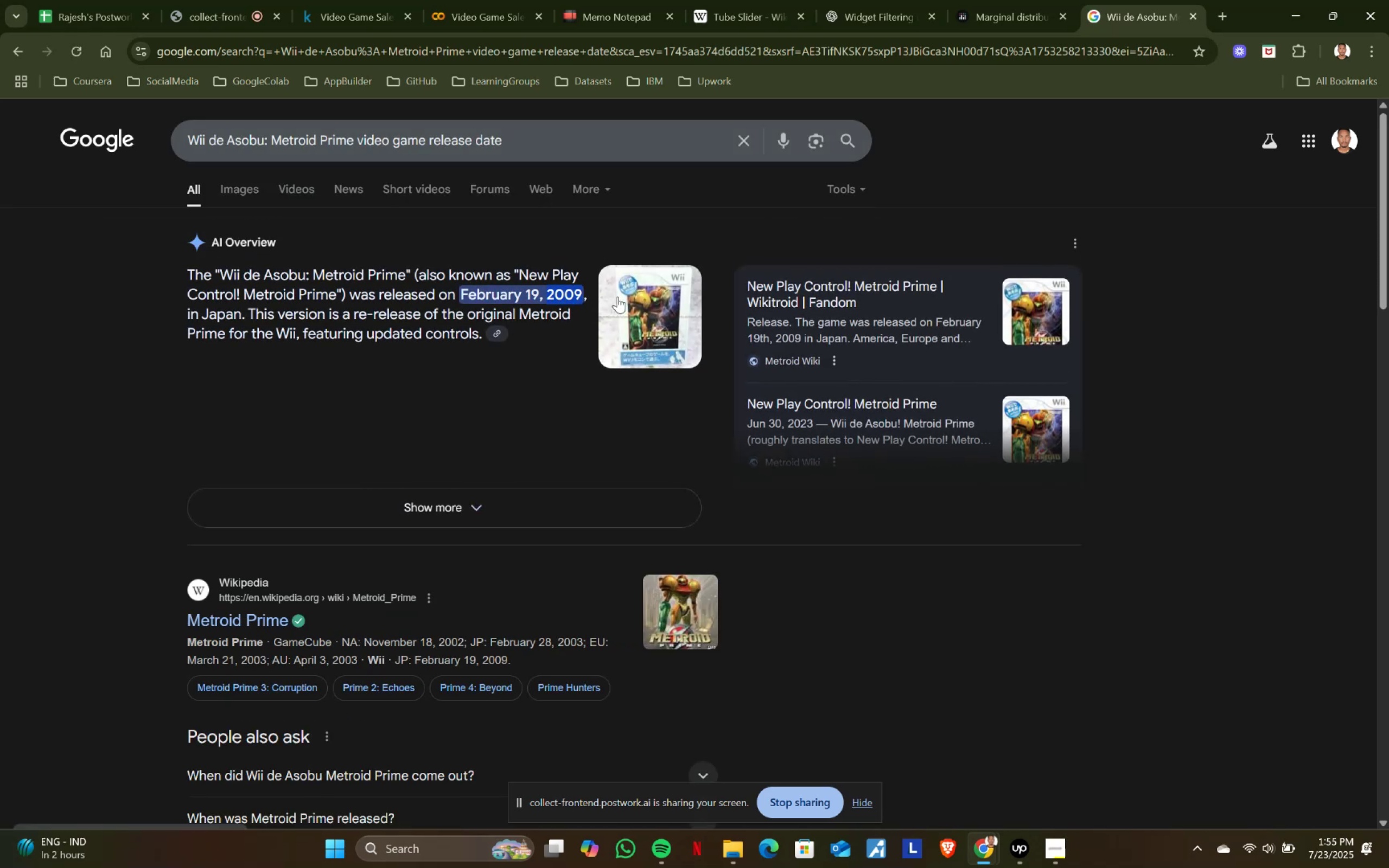 
key(Control+C)
 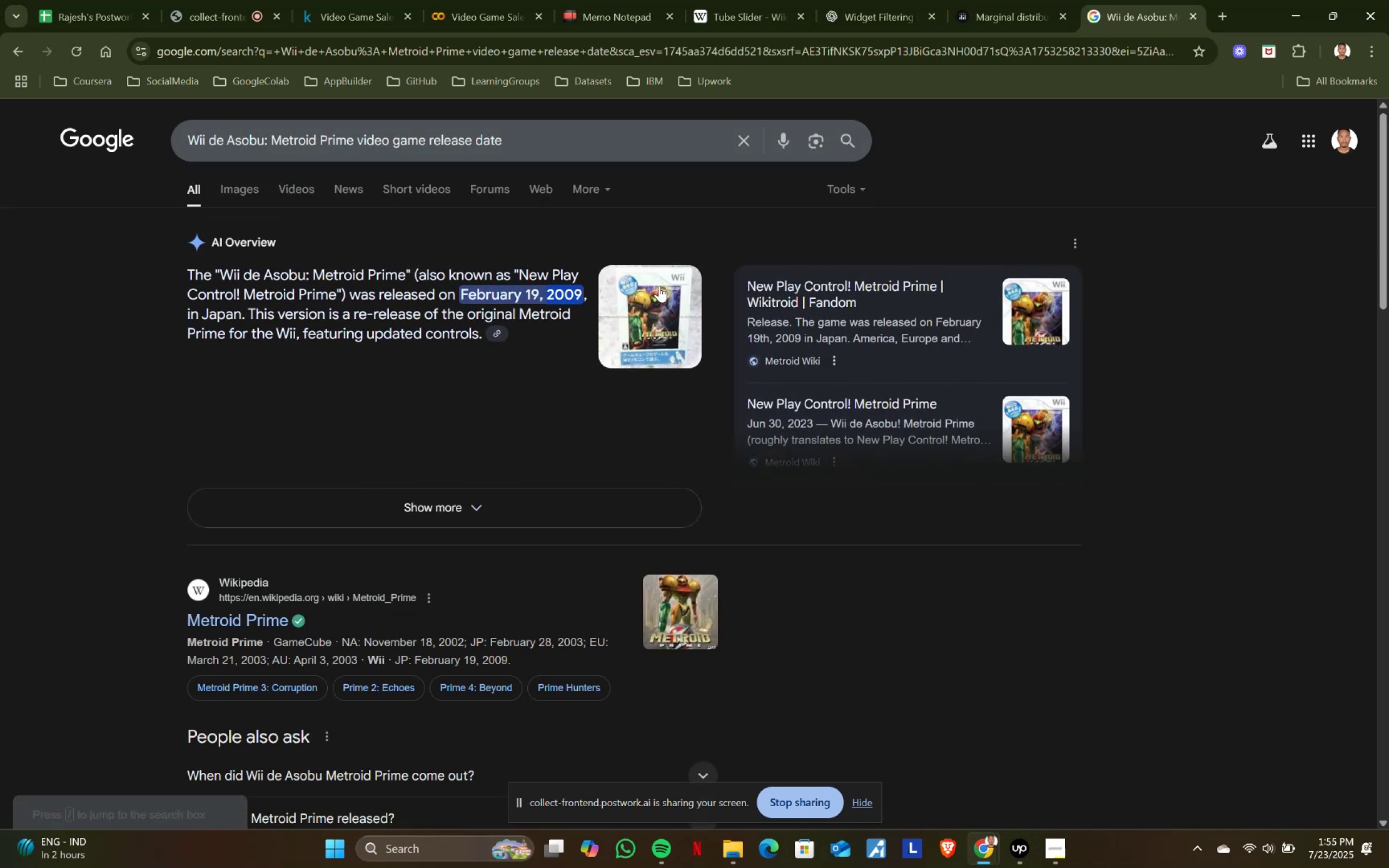 
key(Control+ControlLeft)
 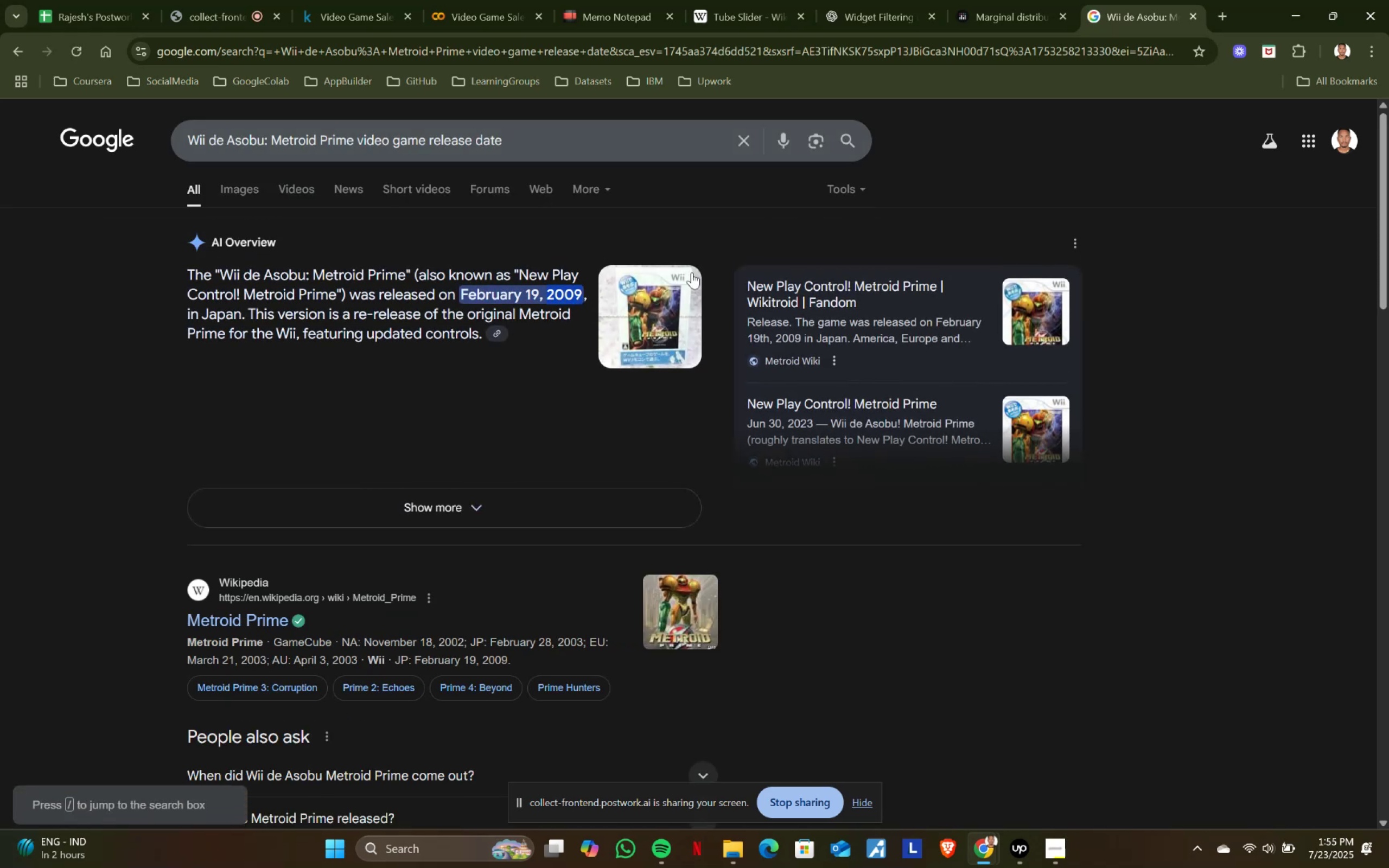 
key(Control+C)
 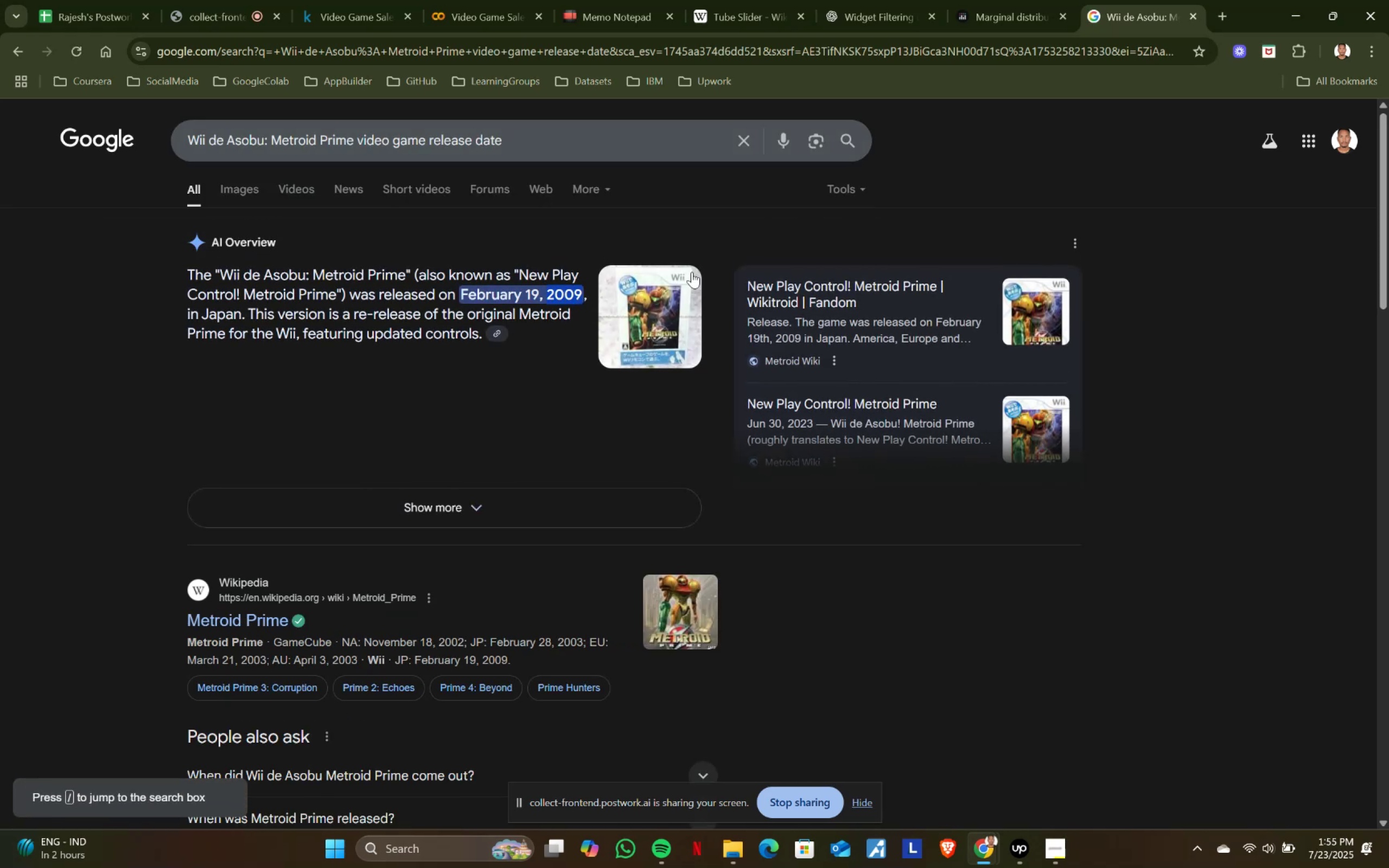 
key(Control+ControlLeft)
 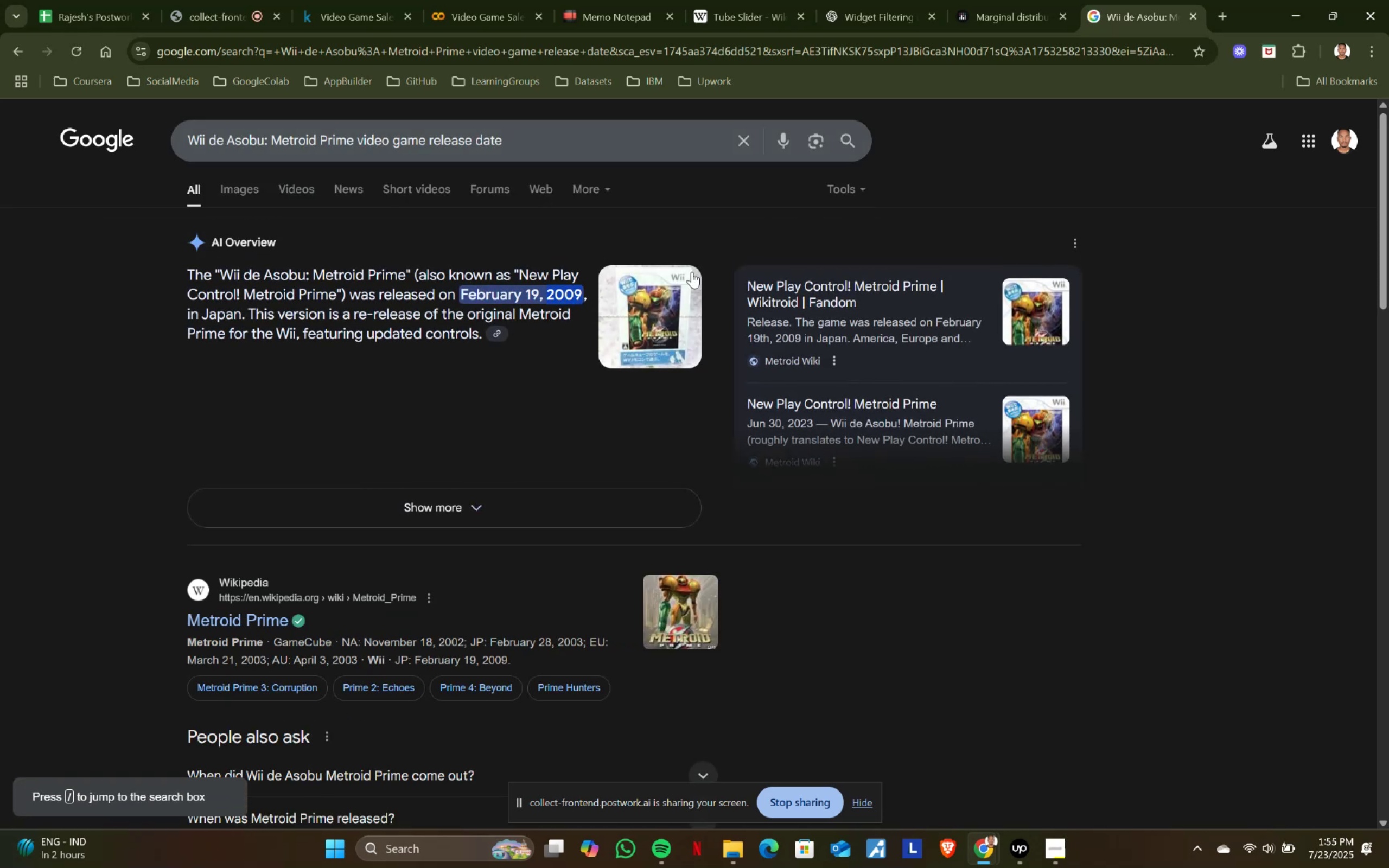 
key(Control+C)
 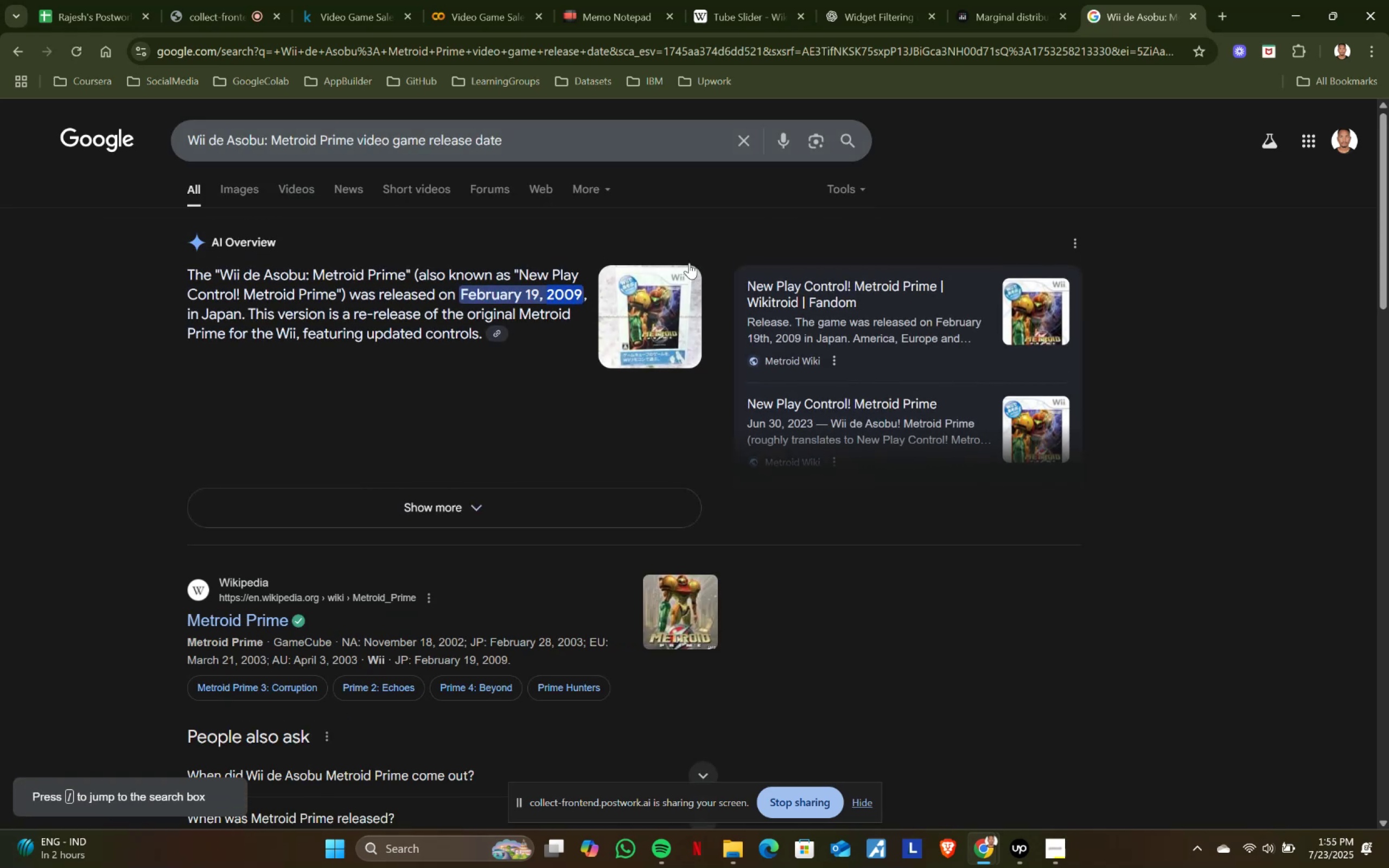 
key(Control+ControlLeft)
 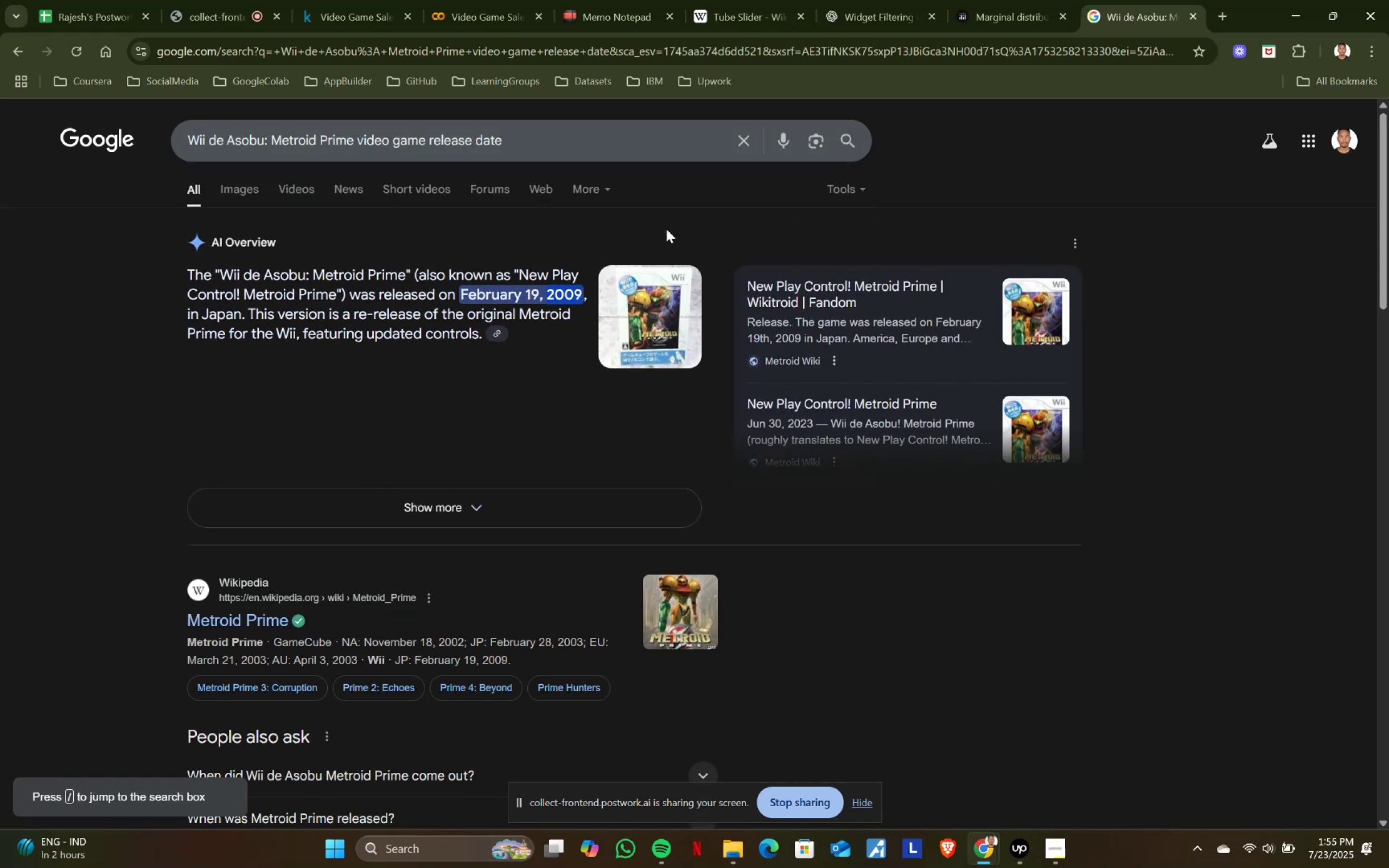 
key(Control+C)
 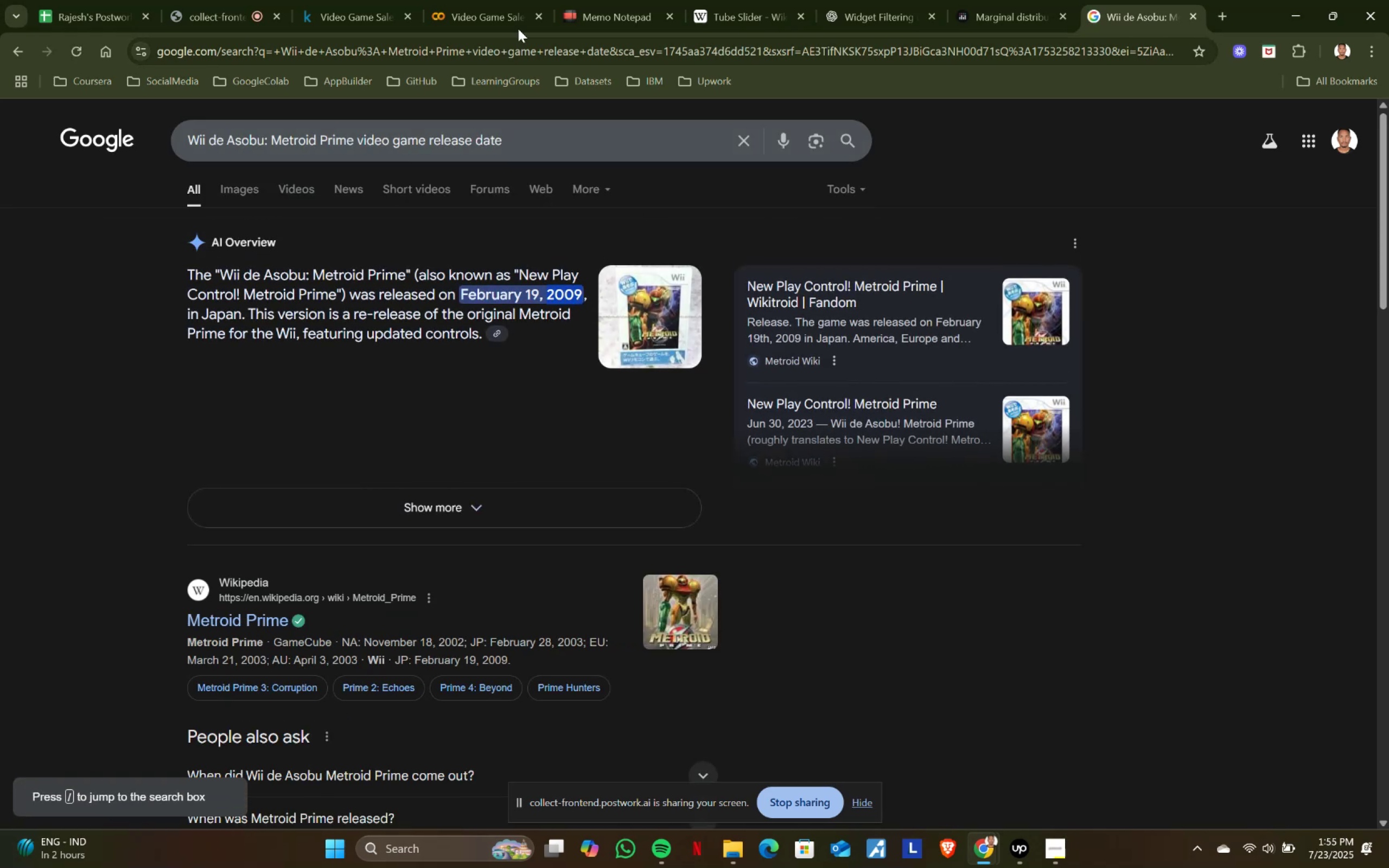 
mouse_move([508, 3])
 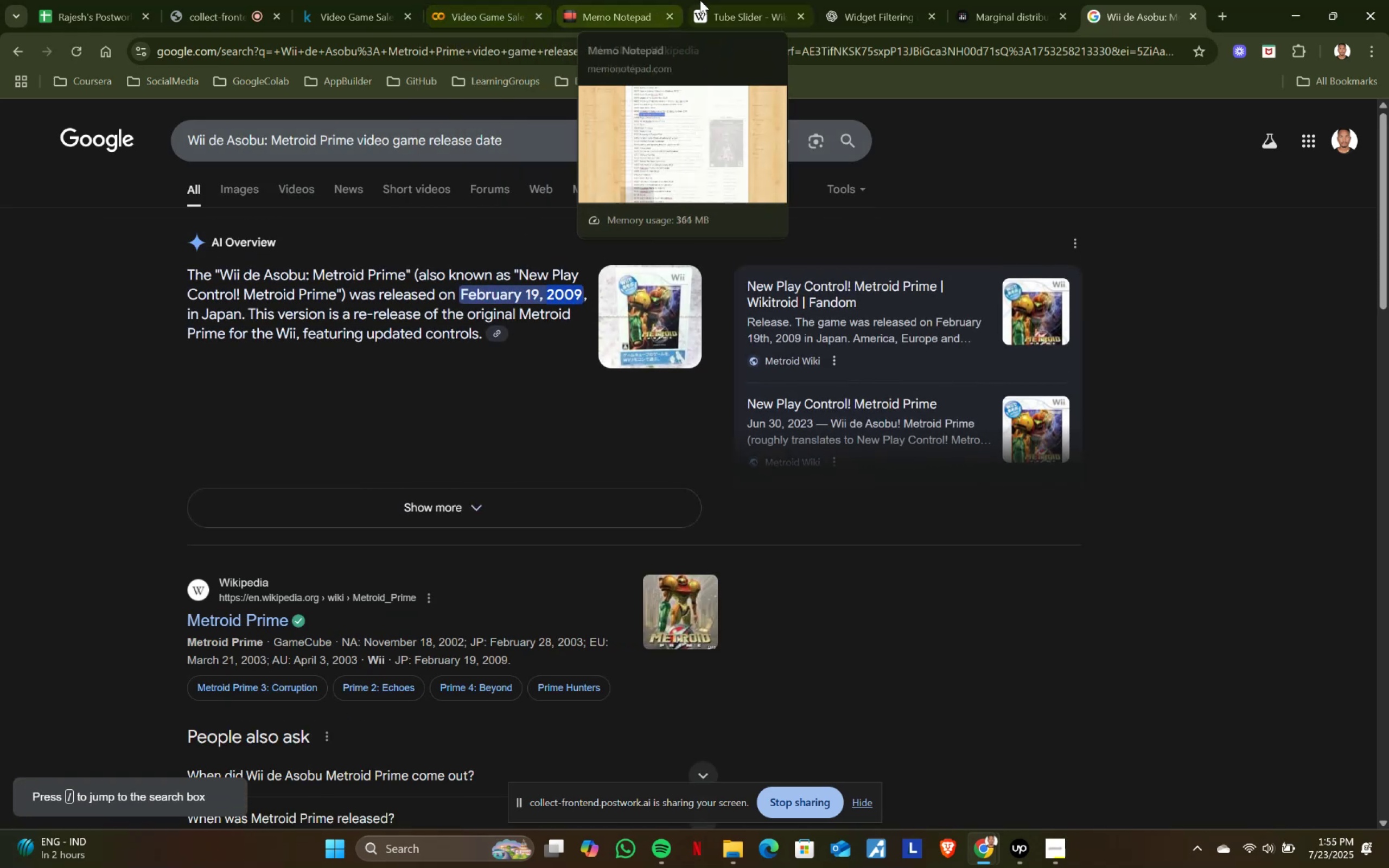 
left_click([606, 0])
 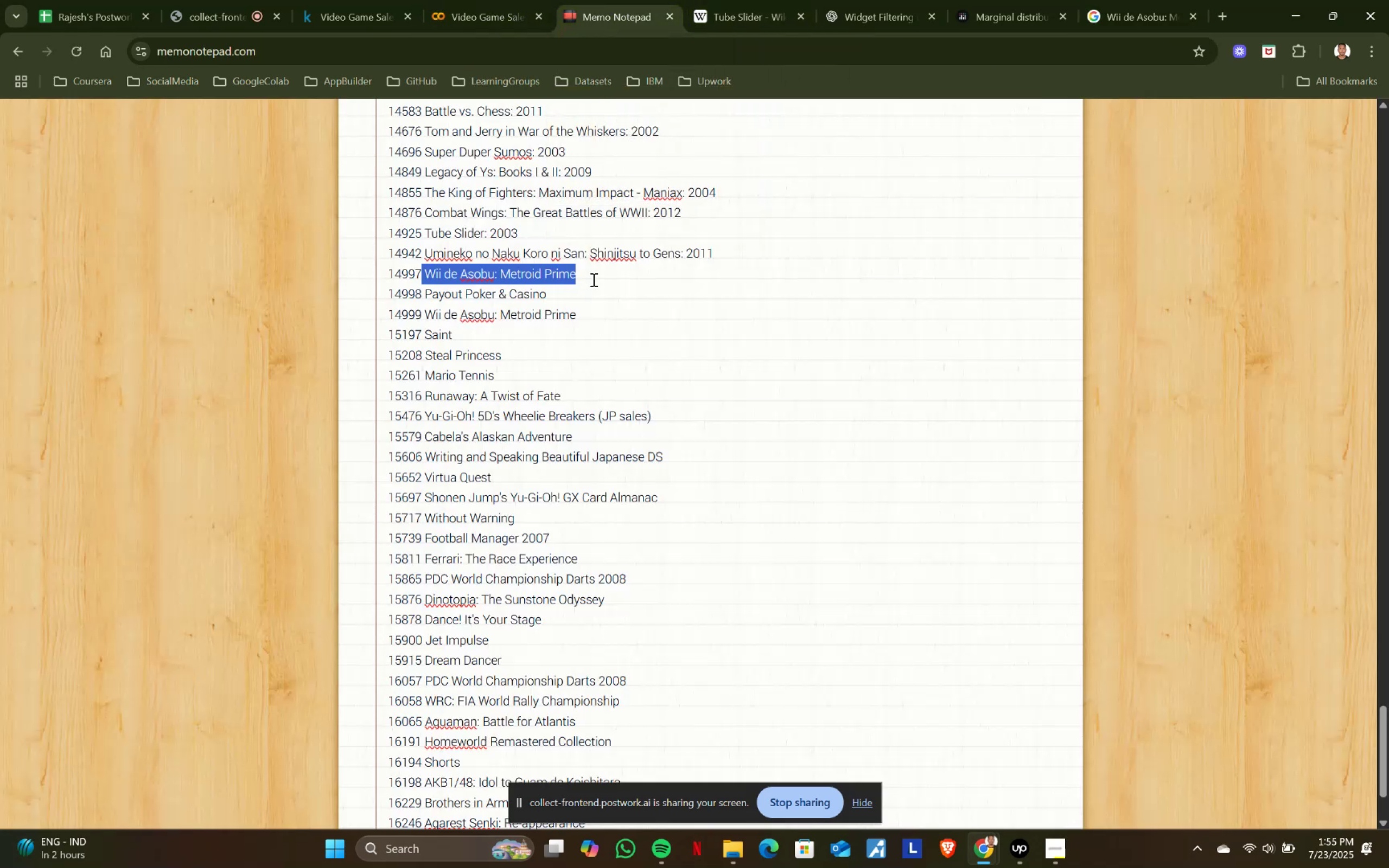 
left_click([592, 277])
 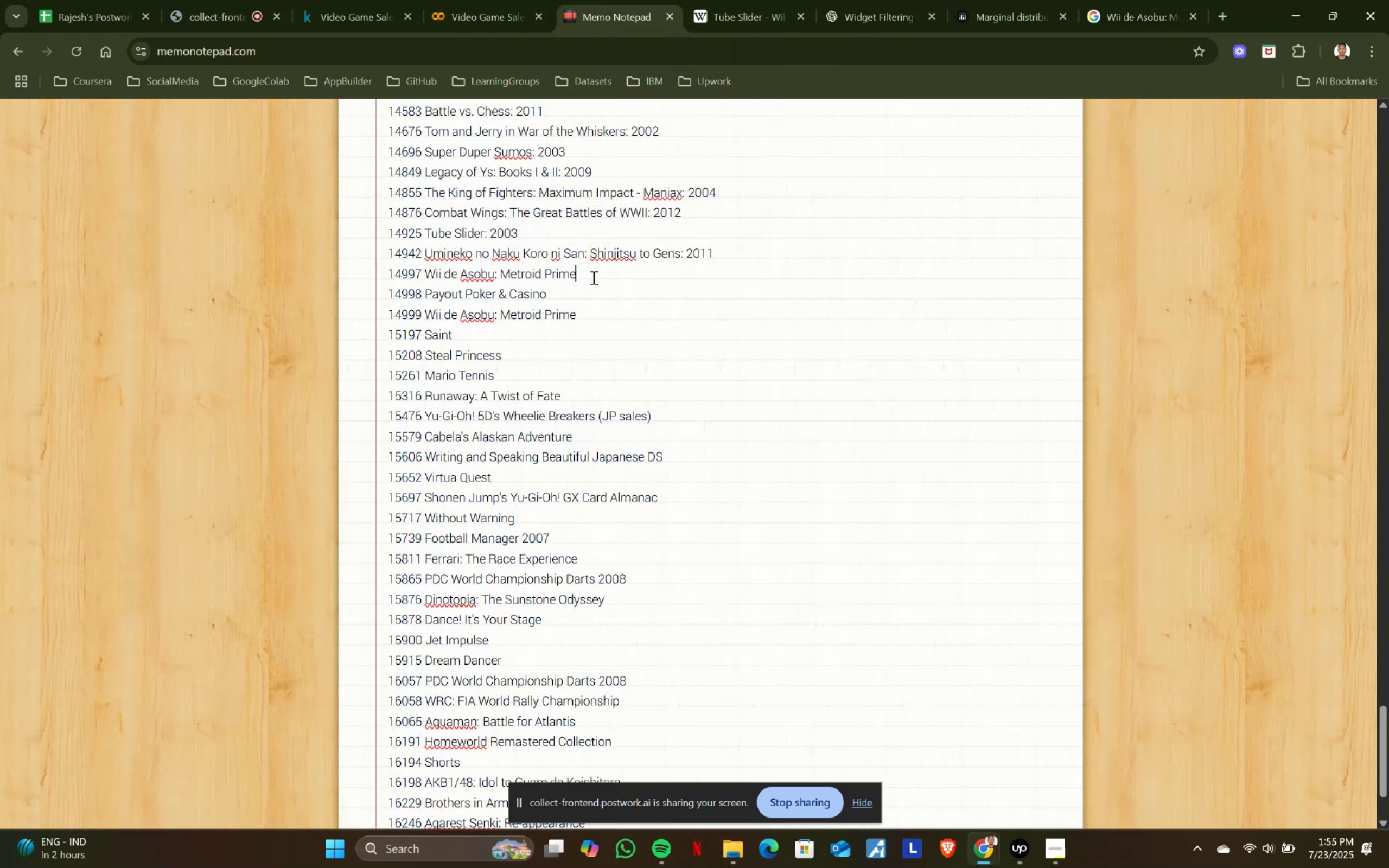 
key(Shift+ShiftRight)
 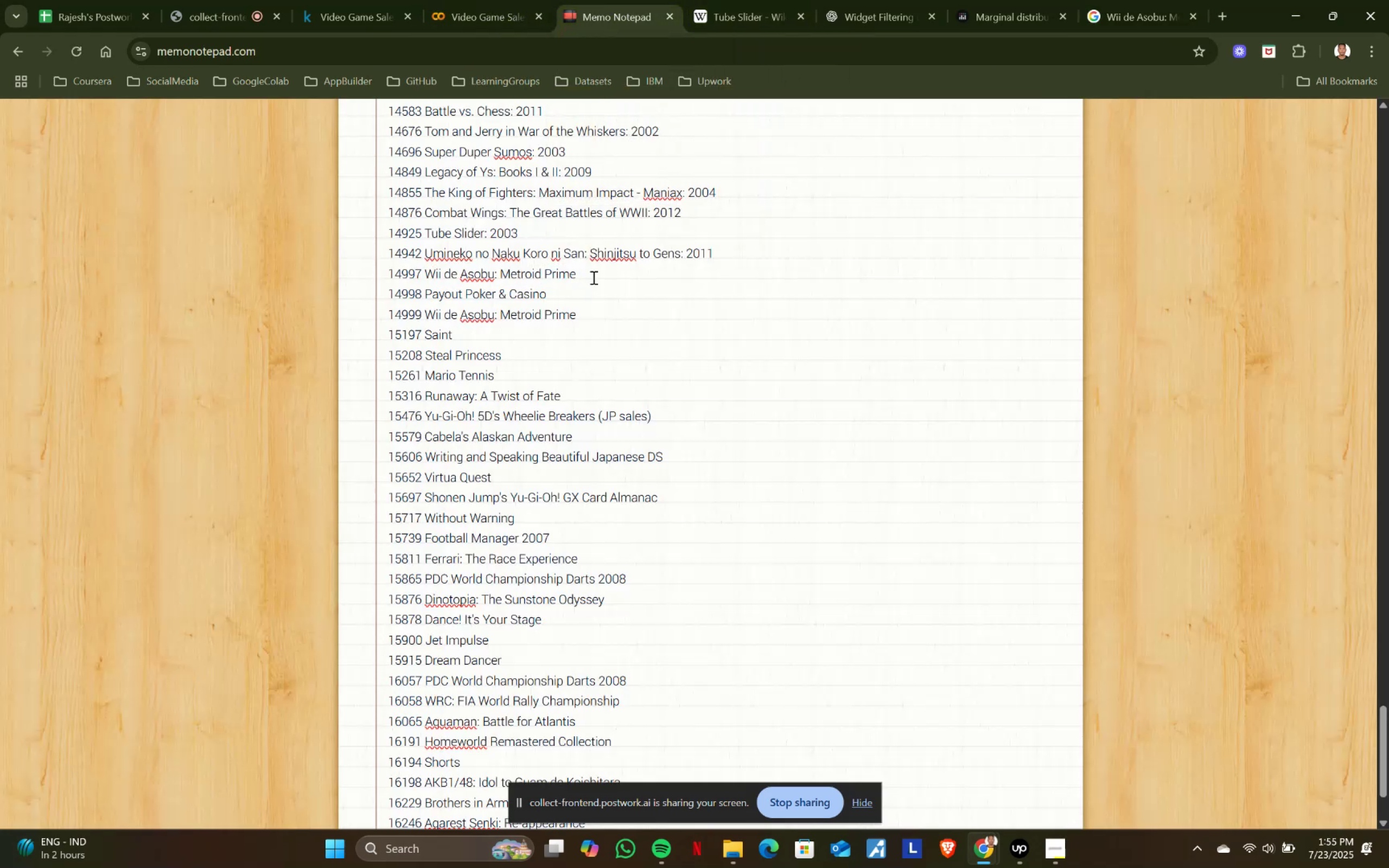 
key(Shift+Semicolon)
 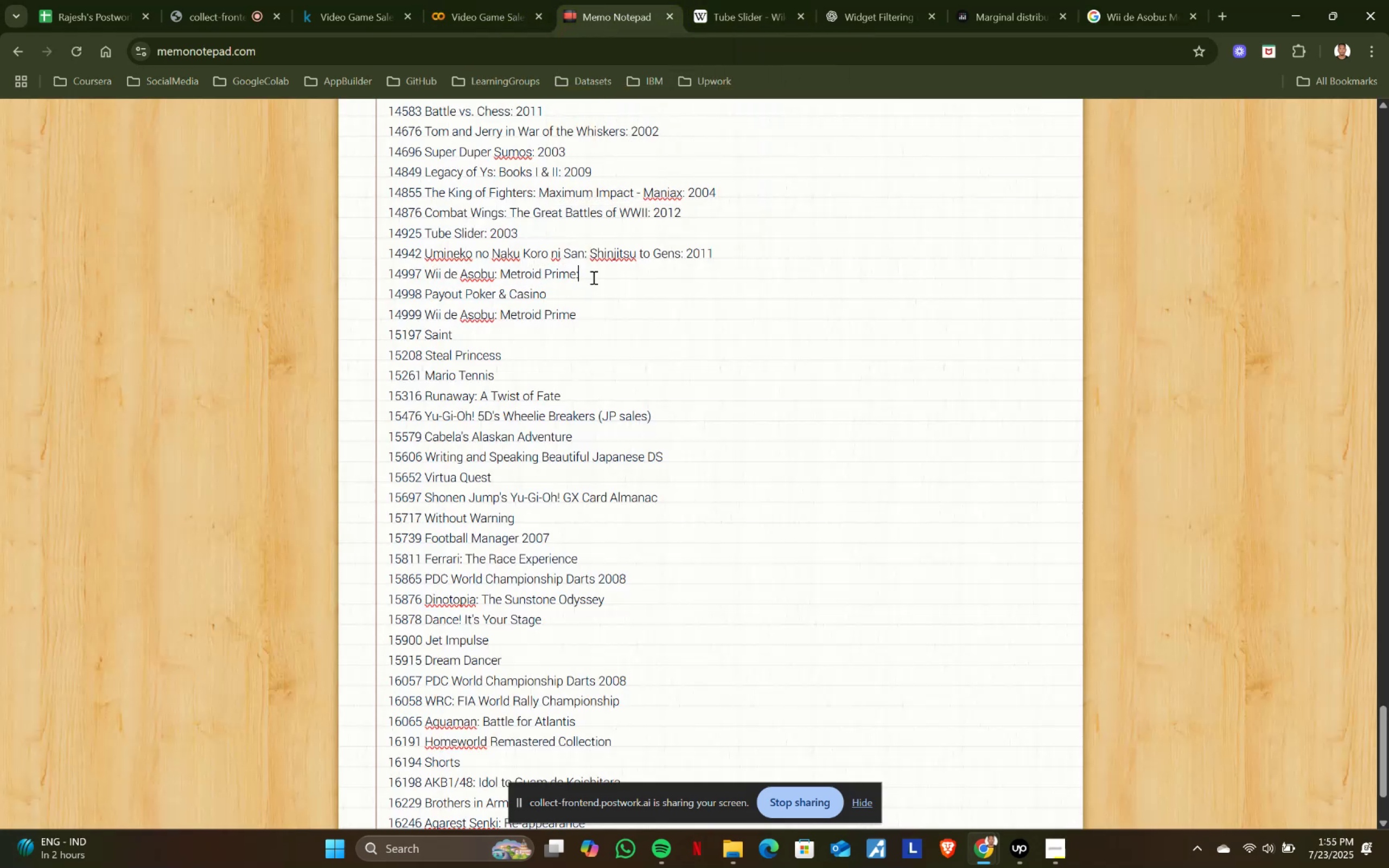 
key(Space)
 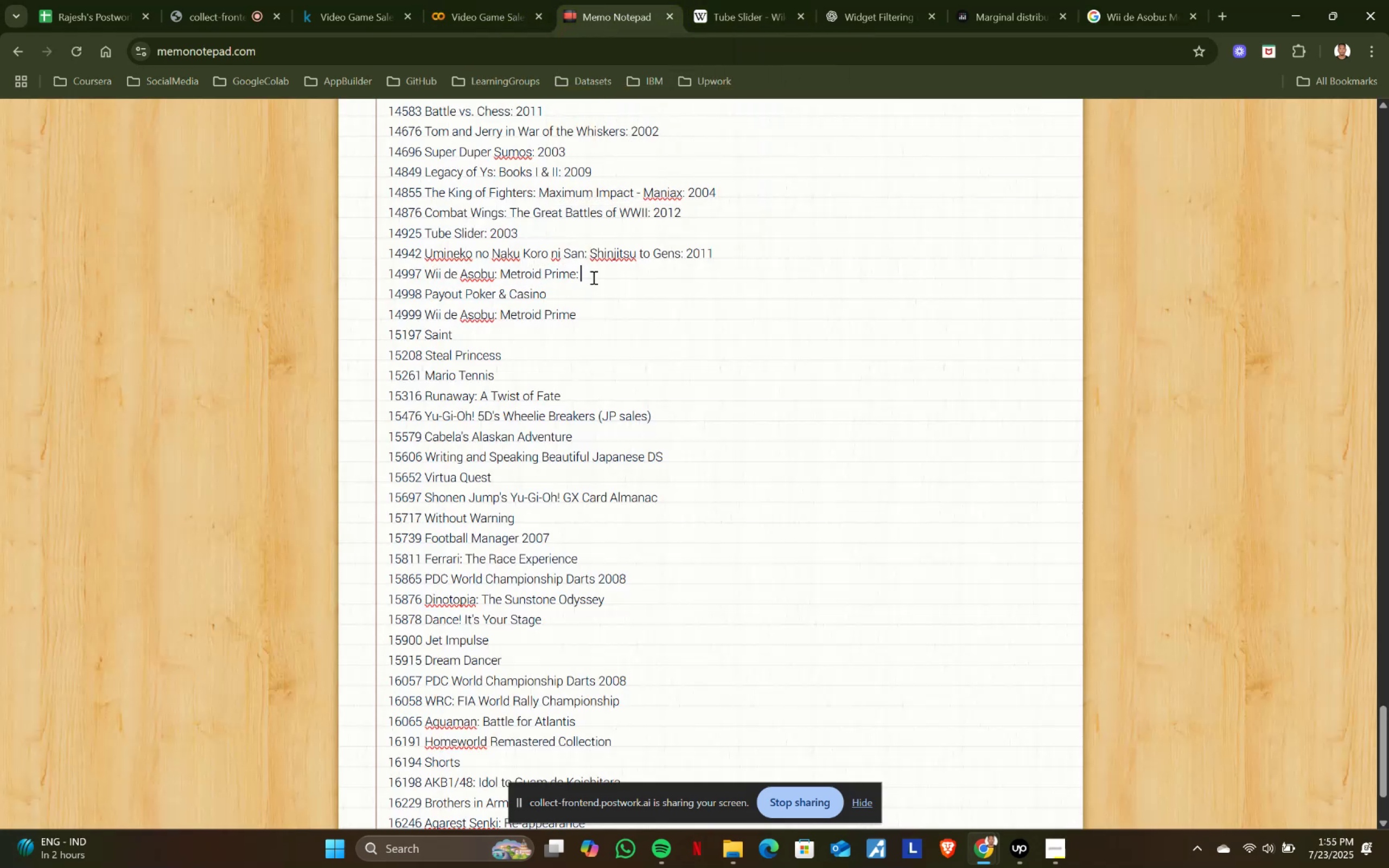 
key(Control+ControlLeft)
 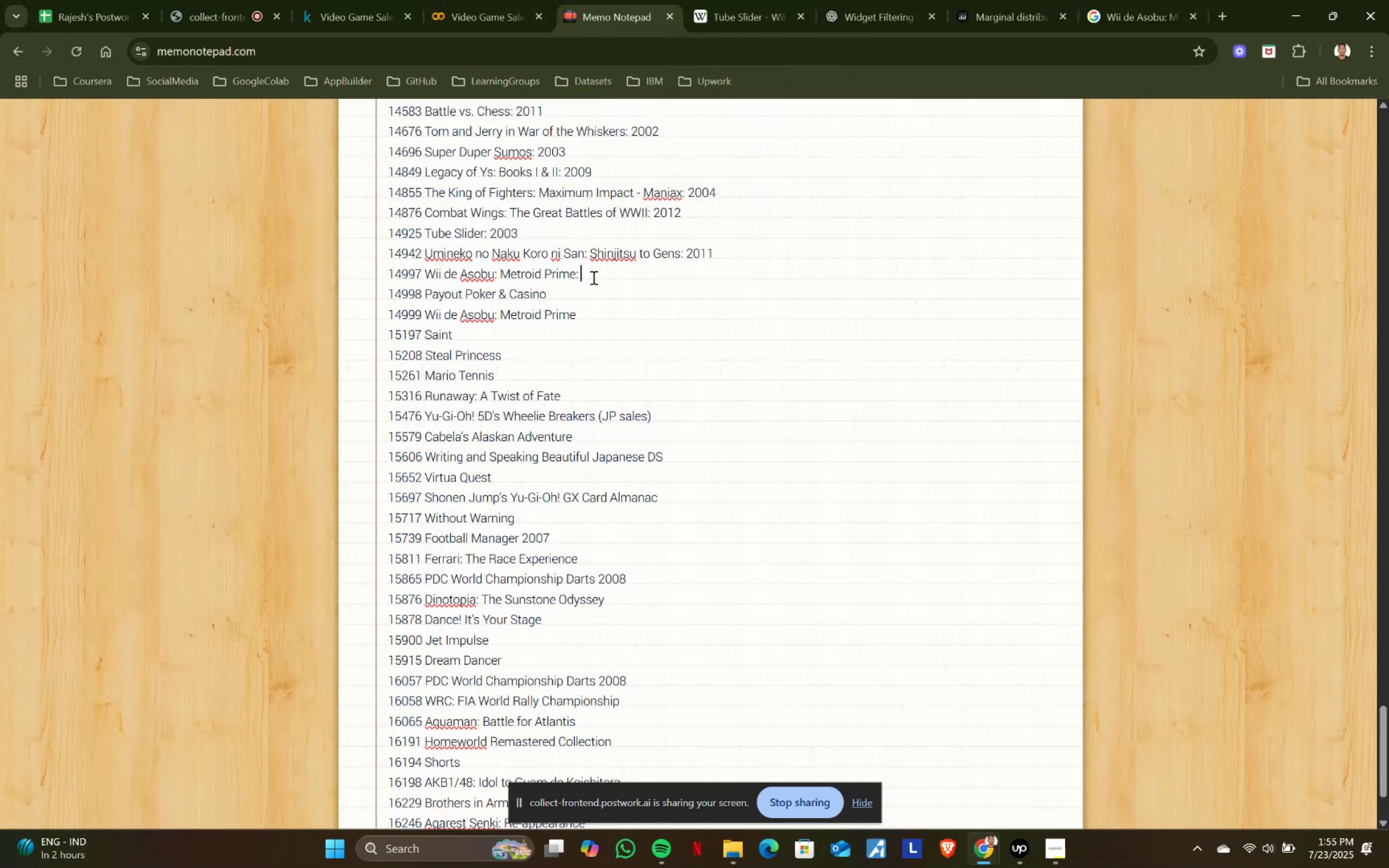 
key(Control+V)
 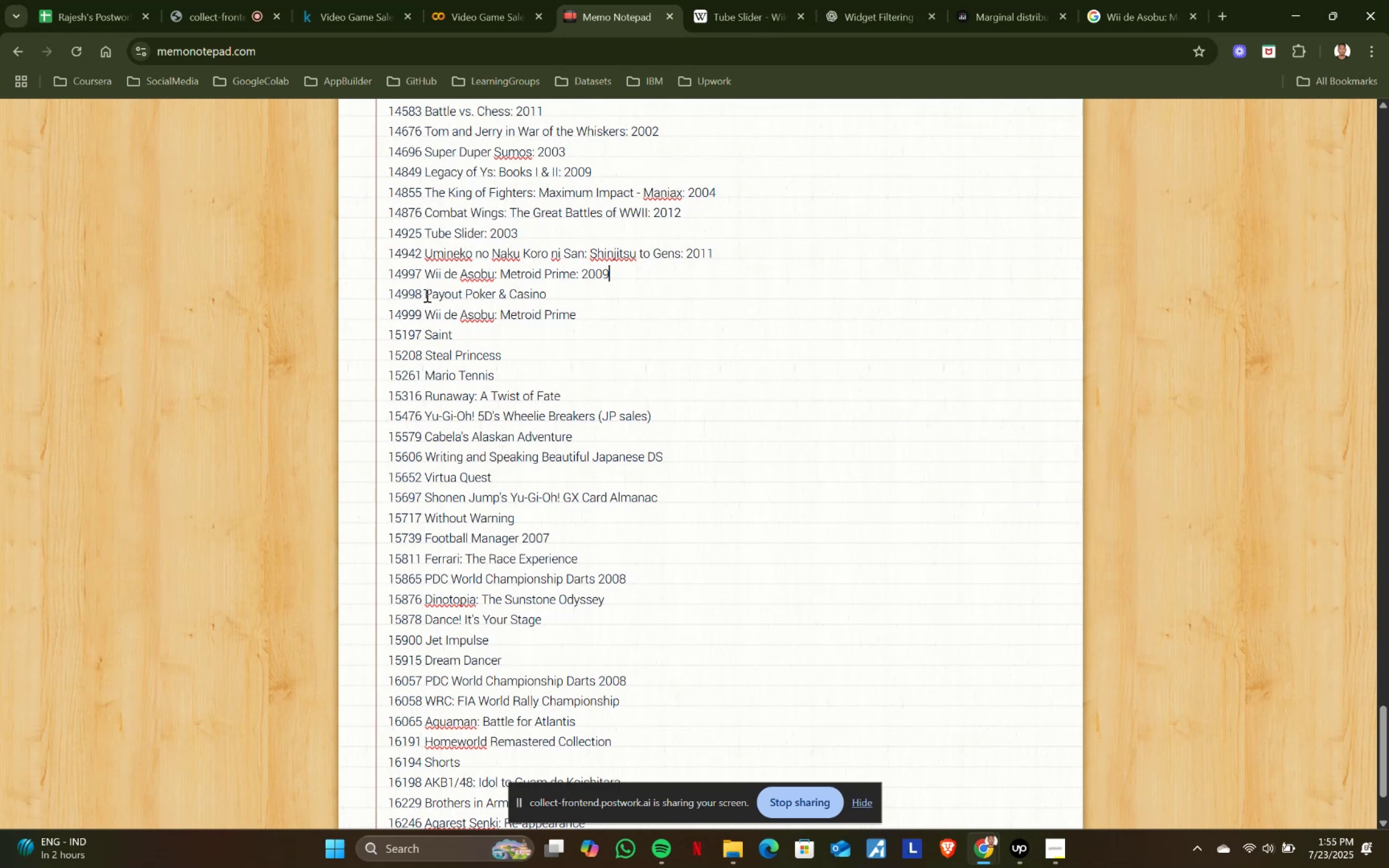 
key(Control+ControlLeft)
 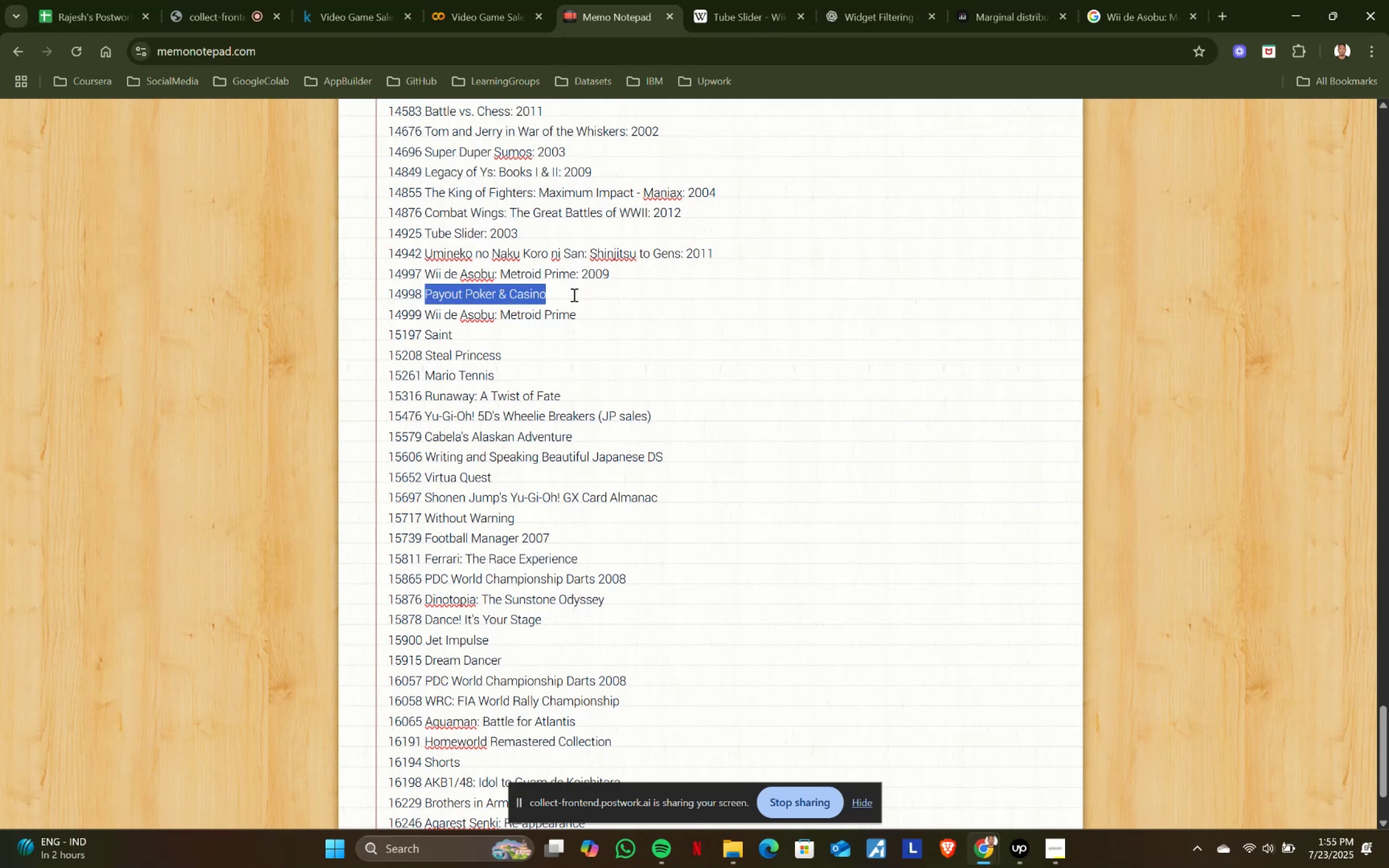 
key(Control+C)
 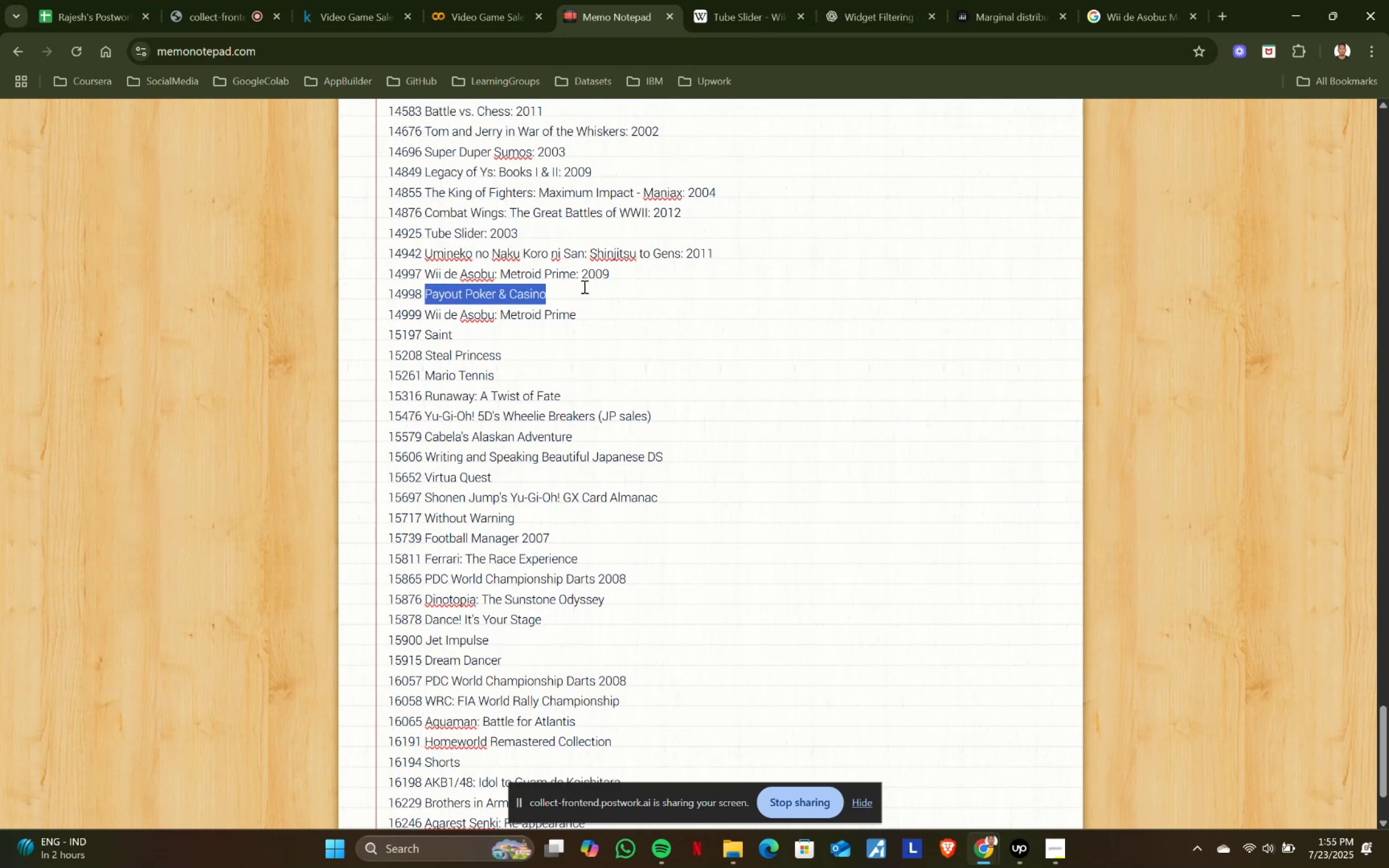 
key(Control+ControlLeft)
 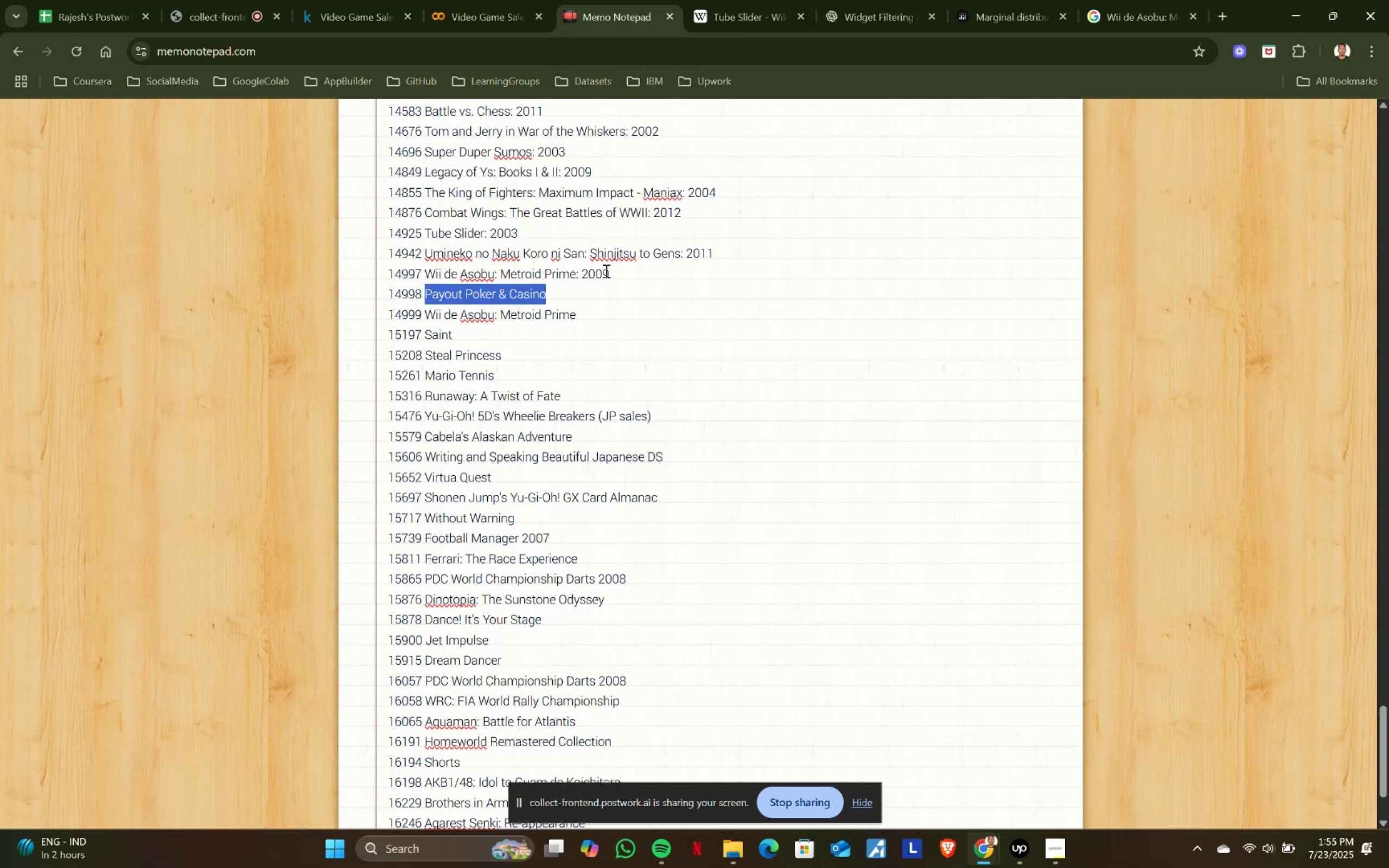 
key(Control+C)
 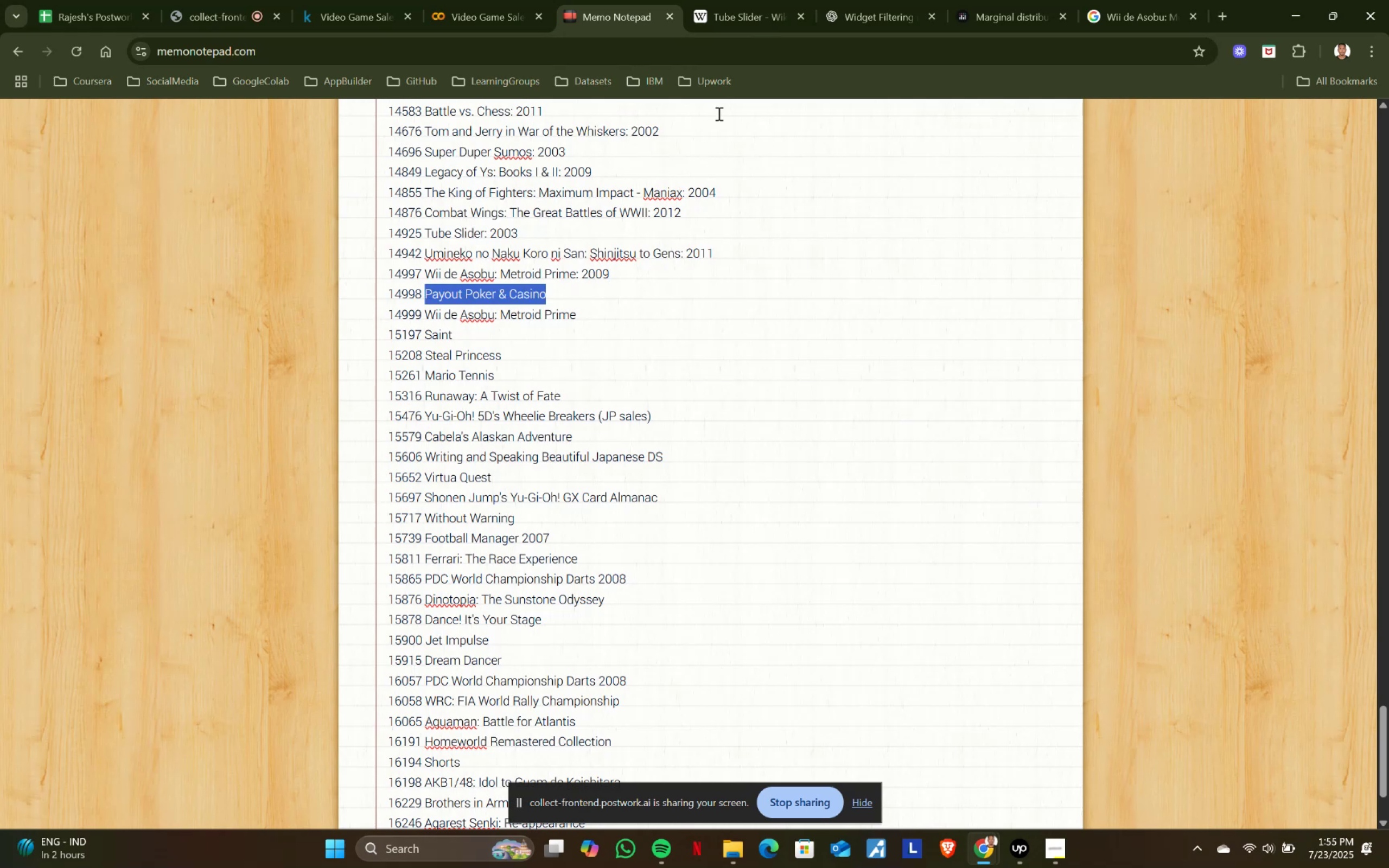 
key(Control+ControlLeft)
 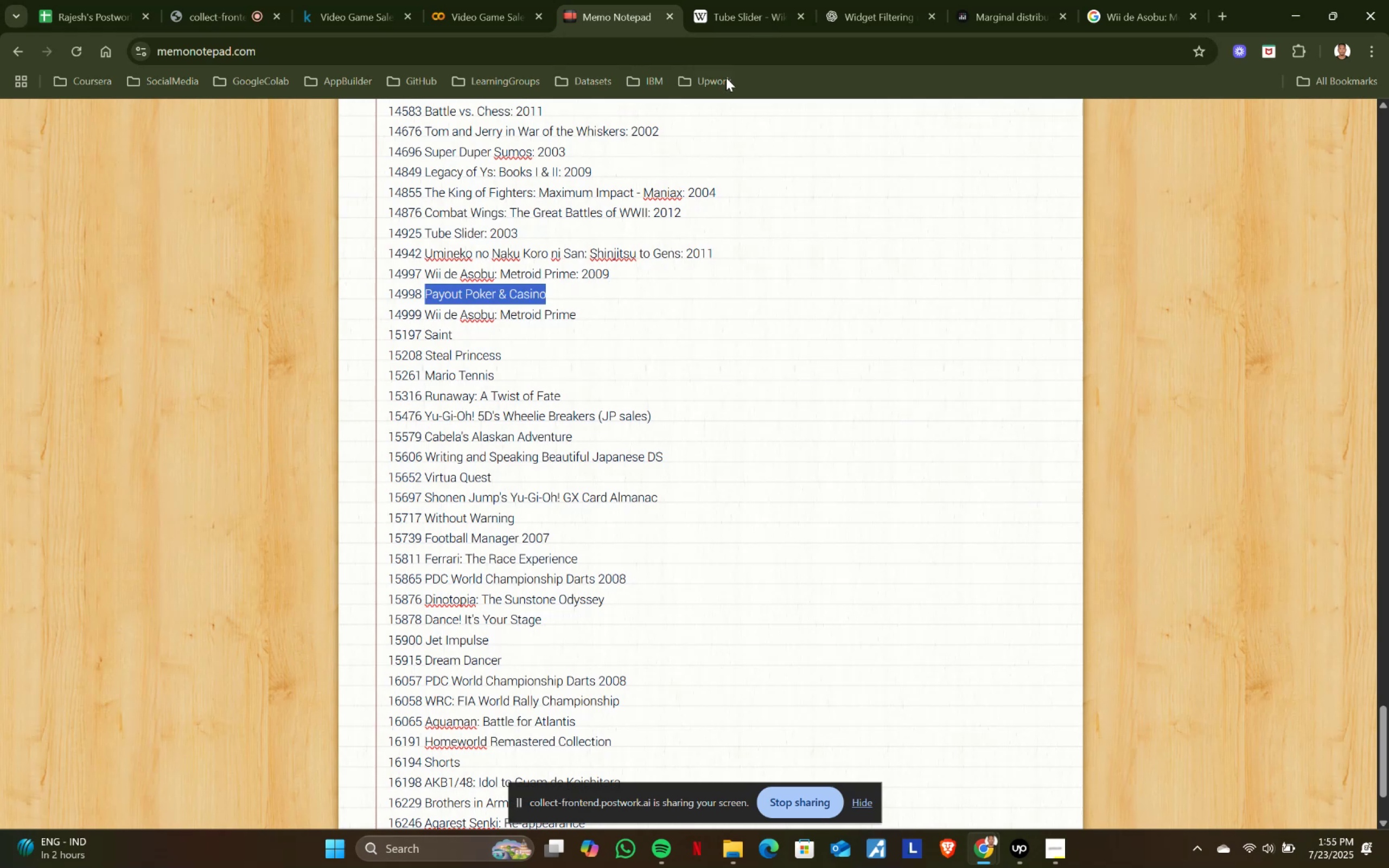 
key(Control+C)
 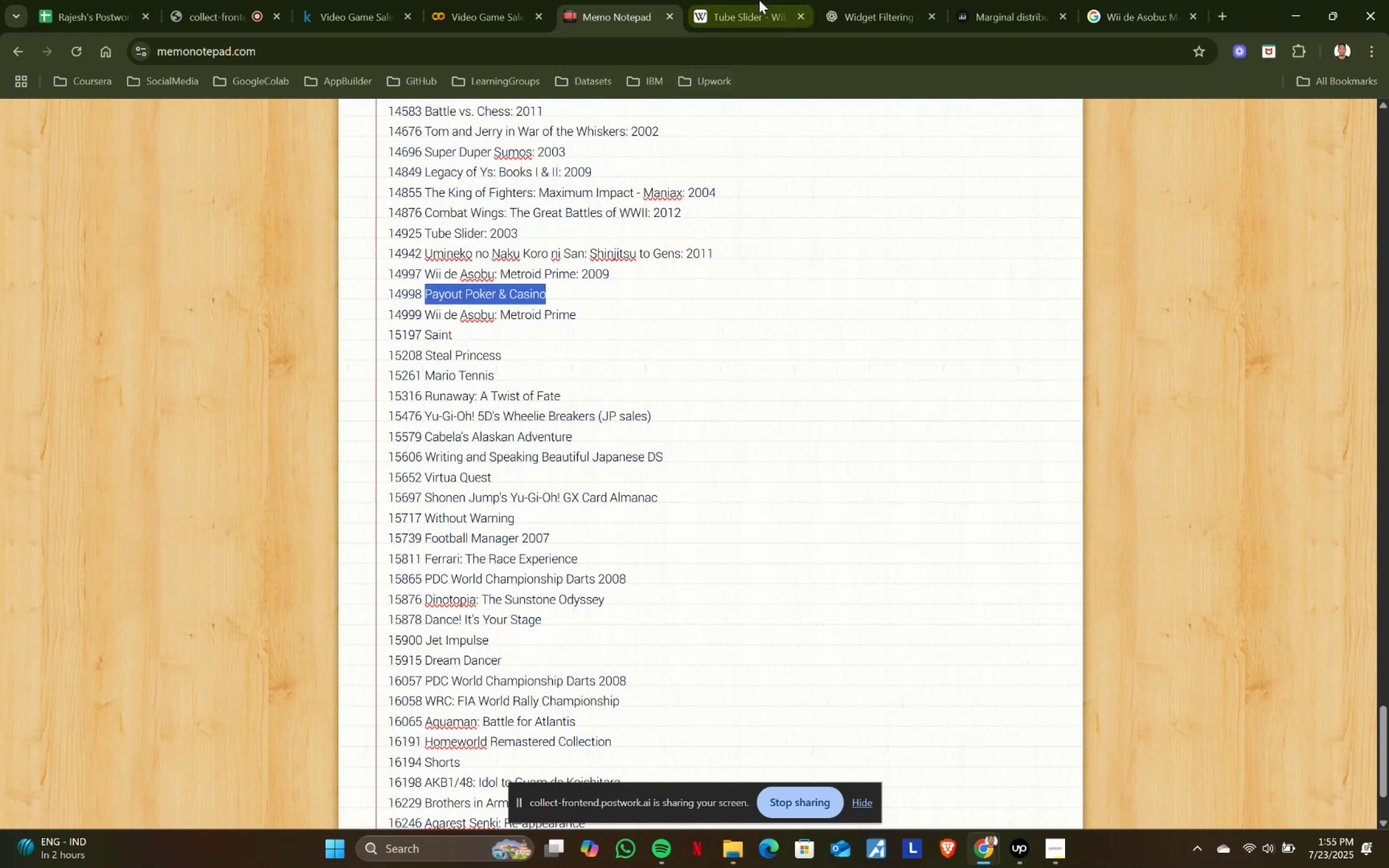 
left_click([759, 0])
 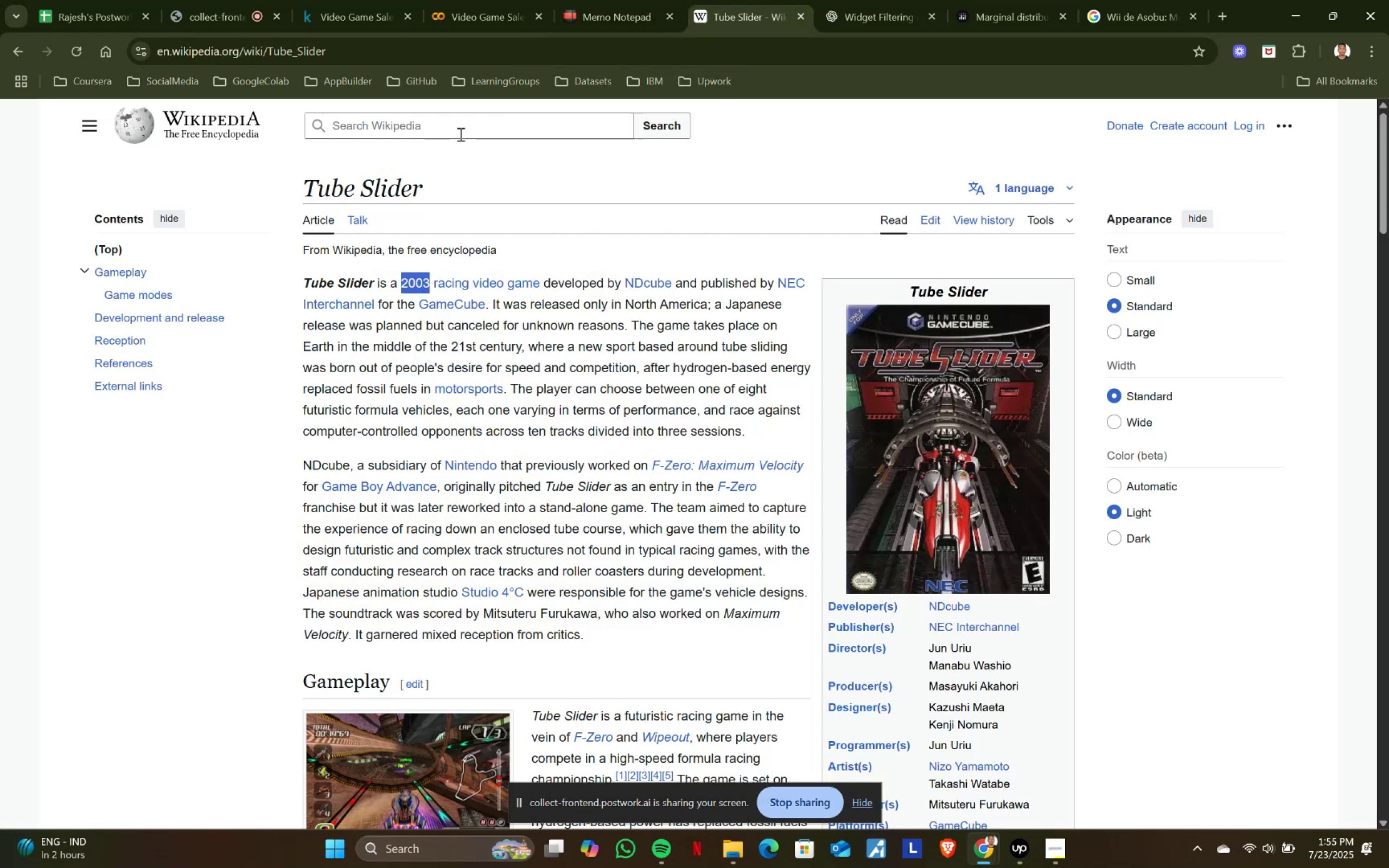 
left_click([460, 132])
 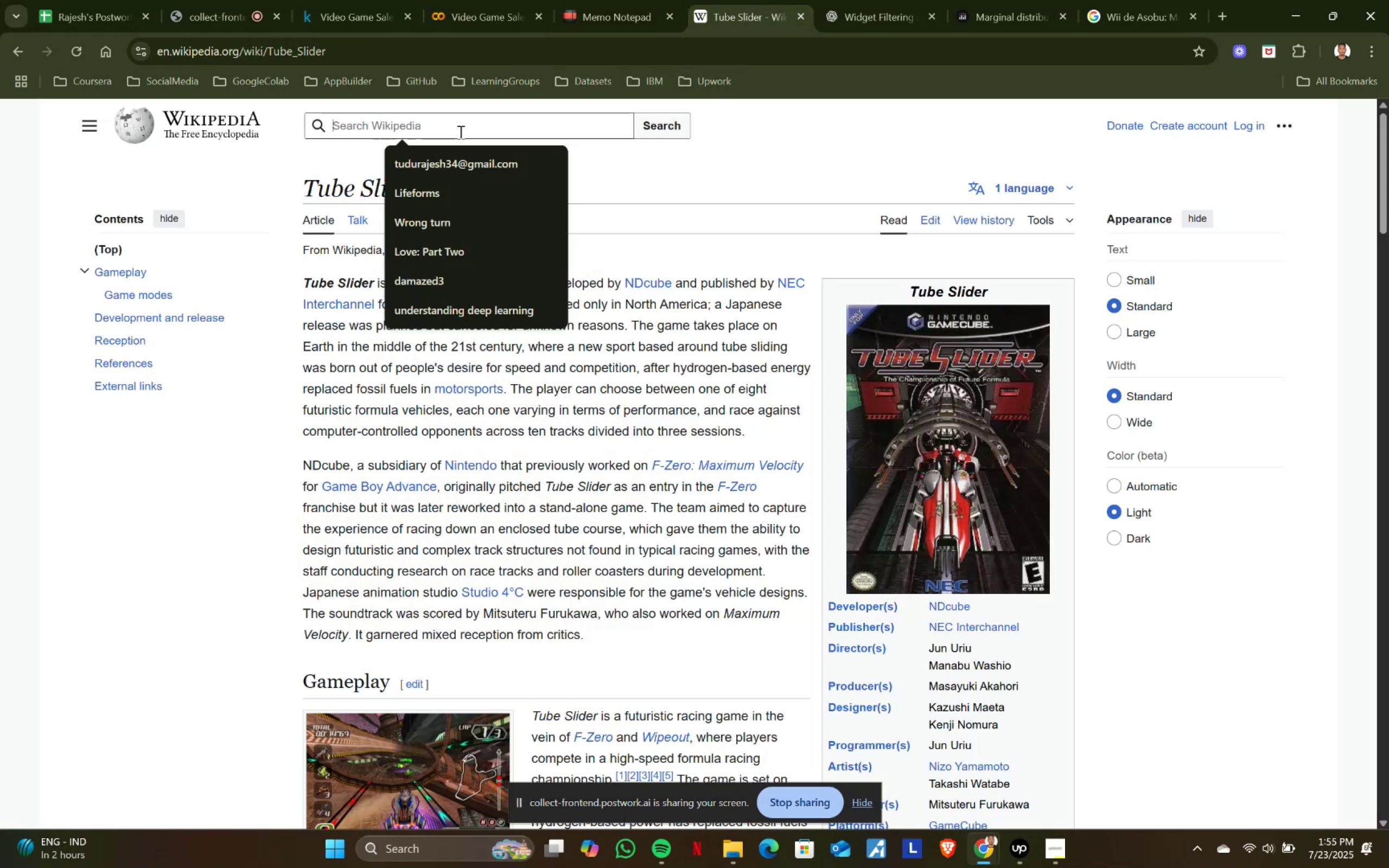 
key(Control+ControlLeft)
 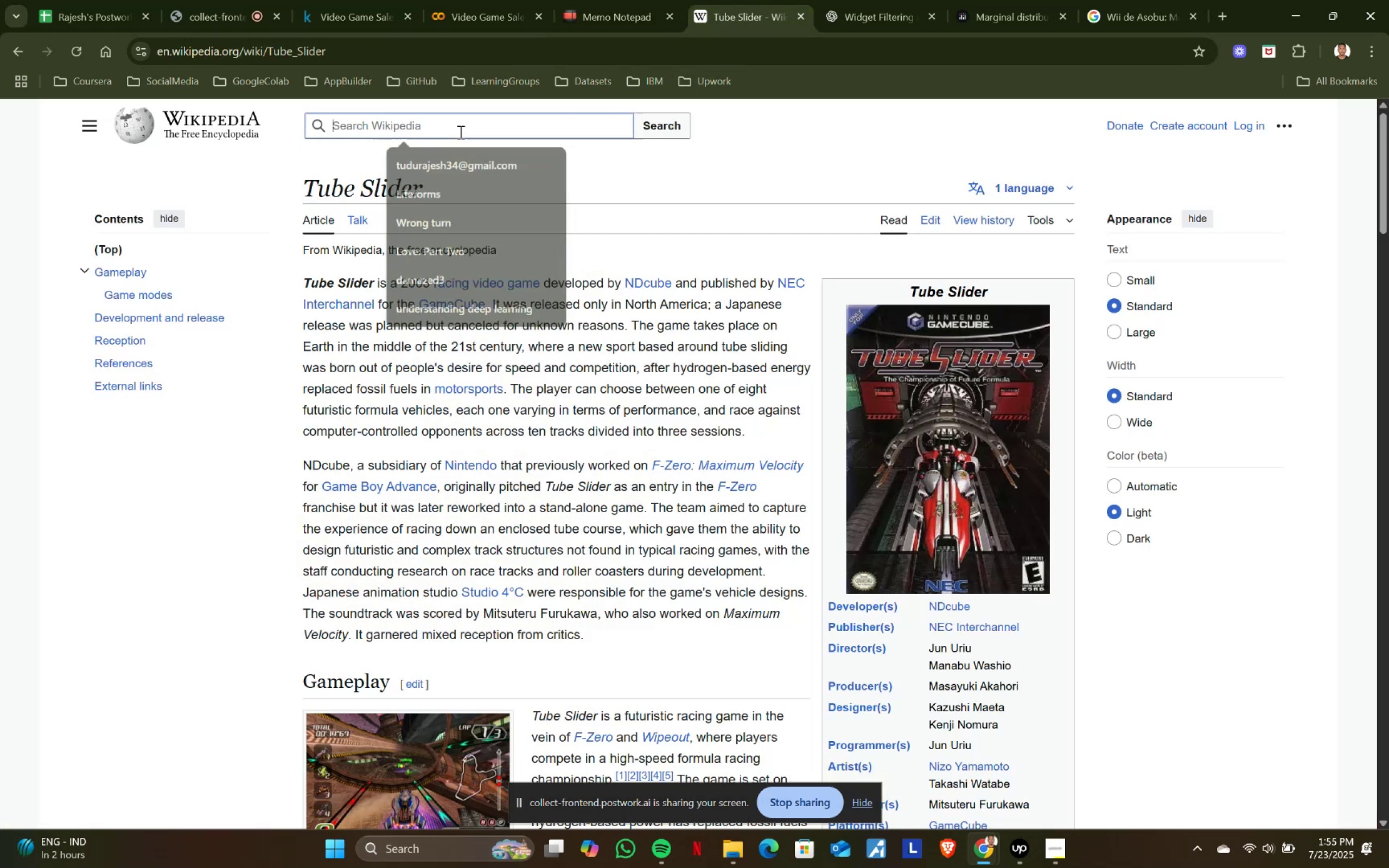 
key(Control+V)
 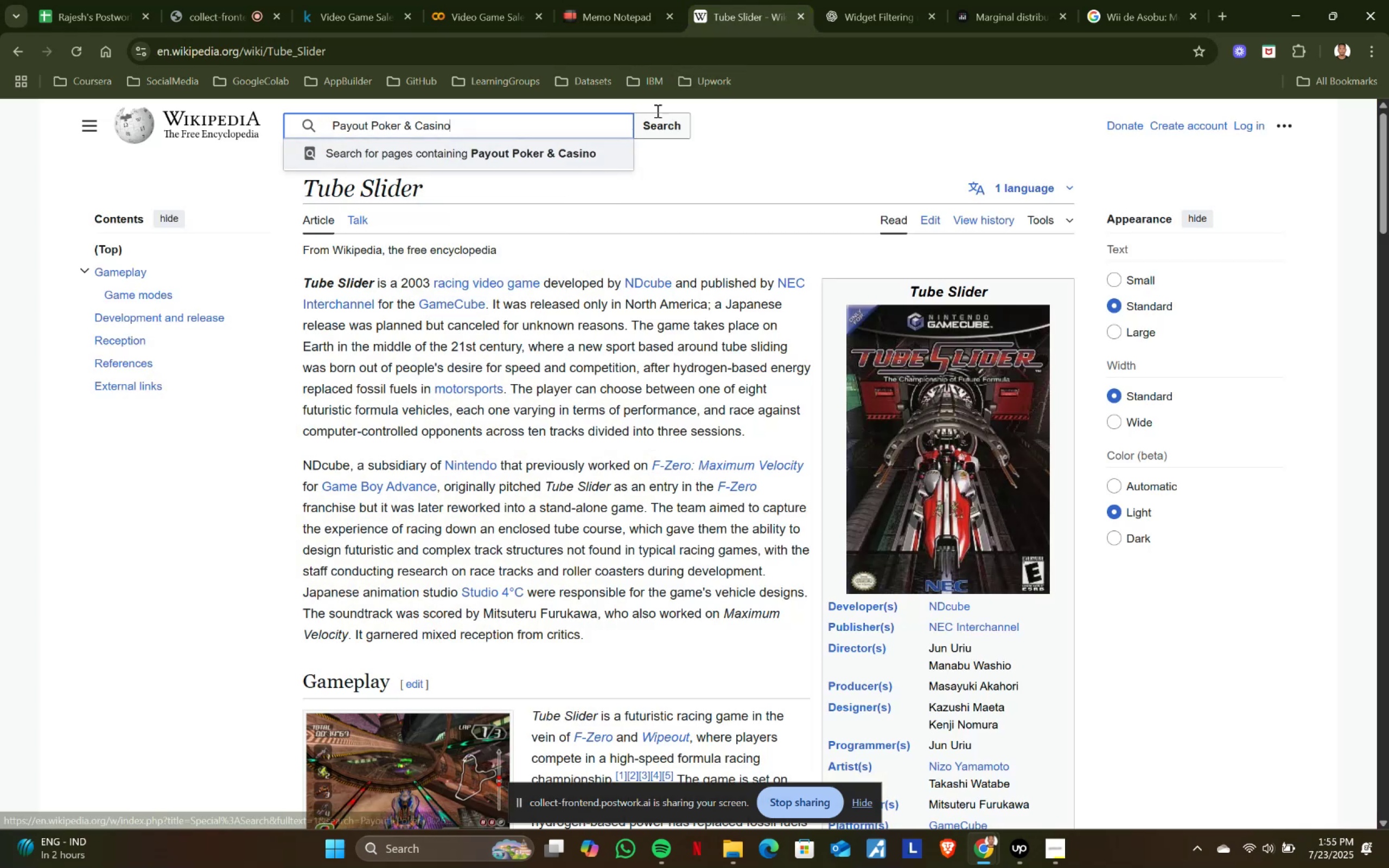 
left_click([1139, 0])
 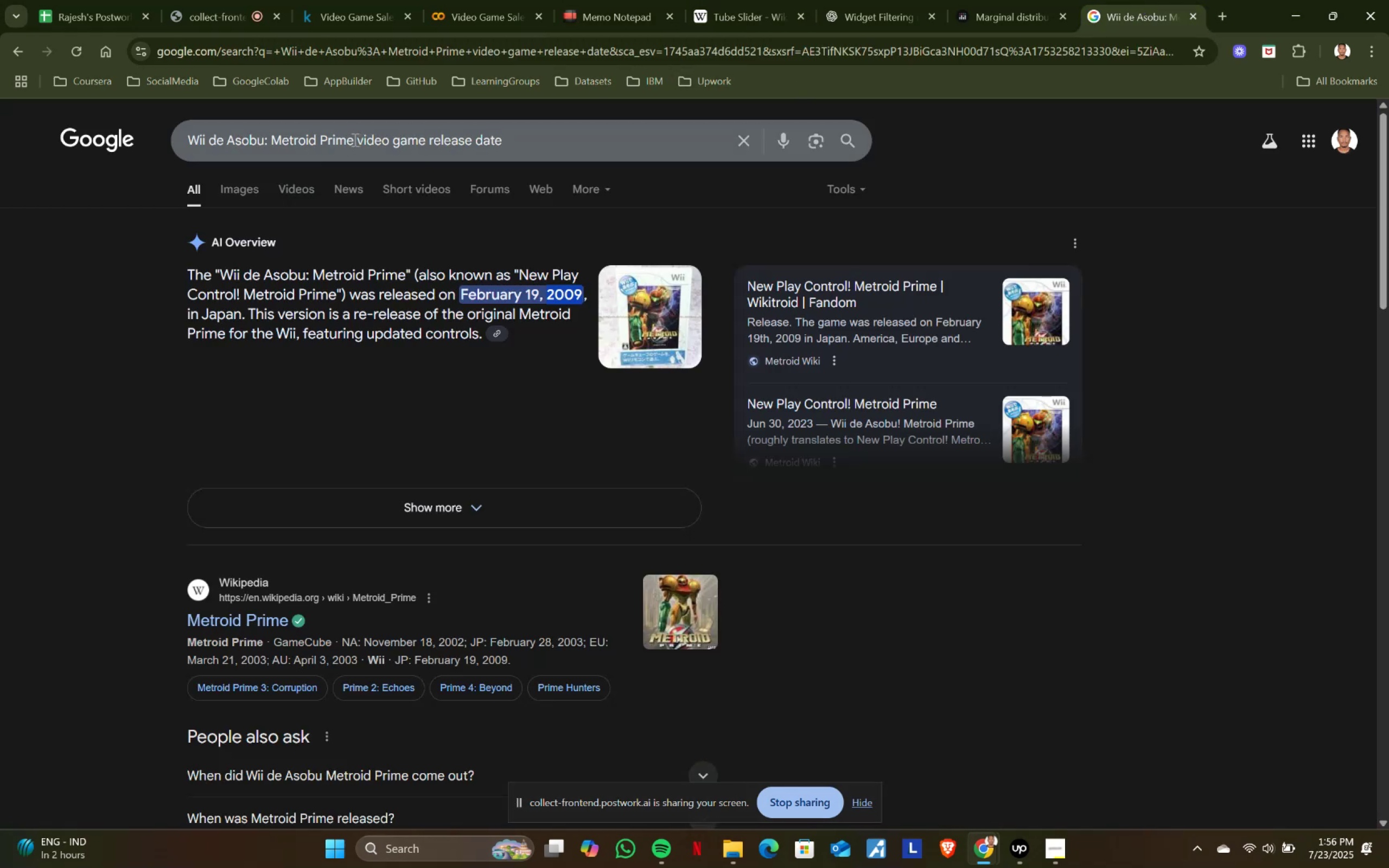 
key(Control+ControlLeft)
 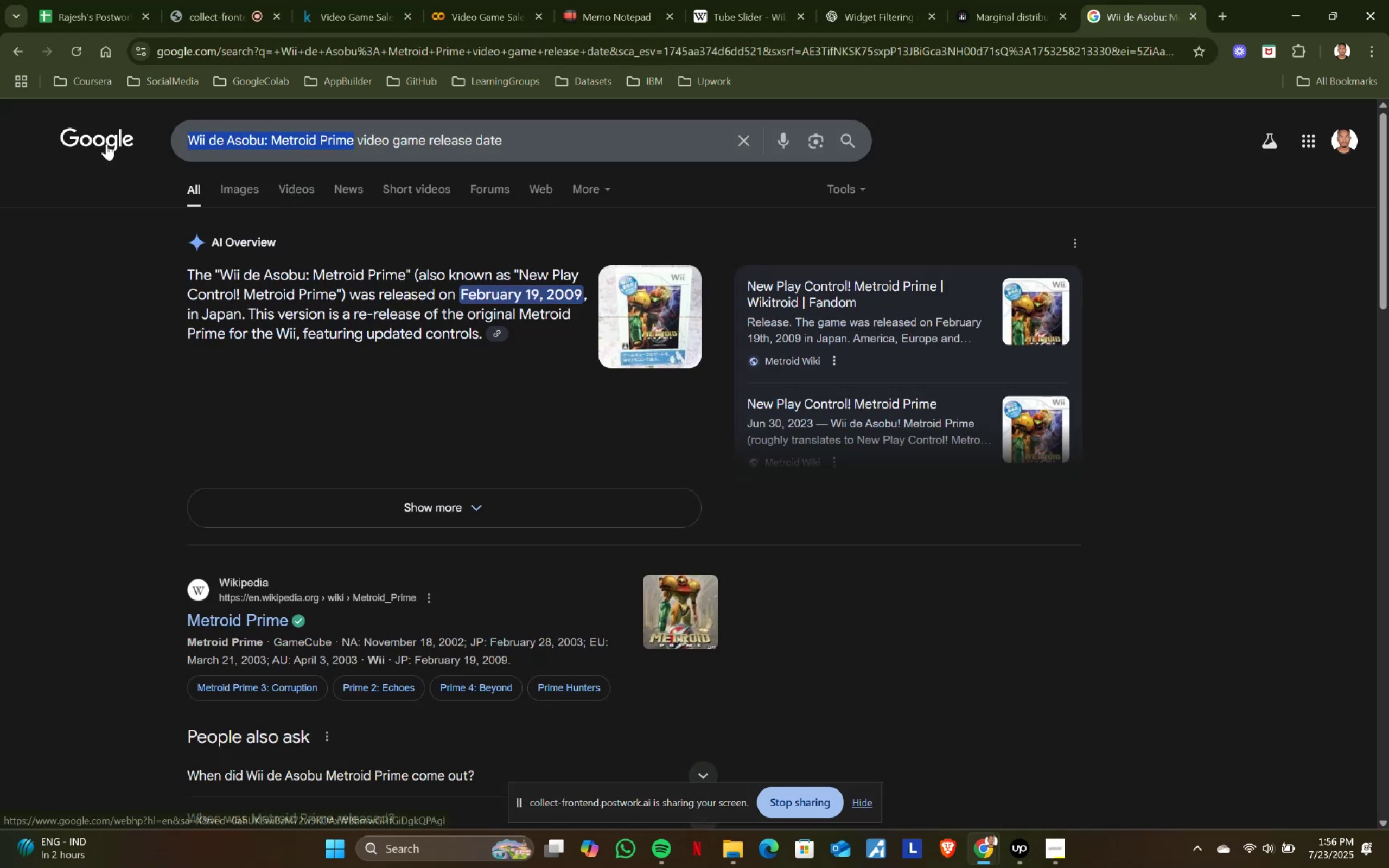 
key(Control+V)
 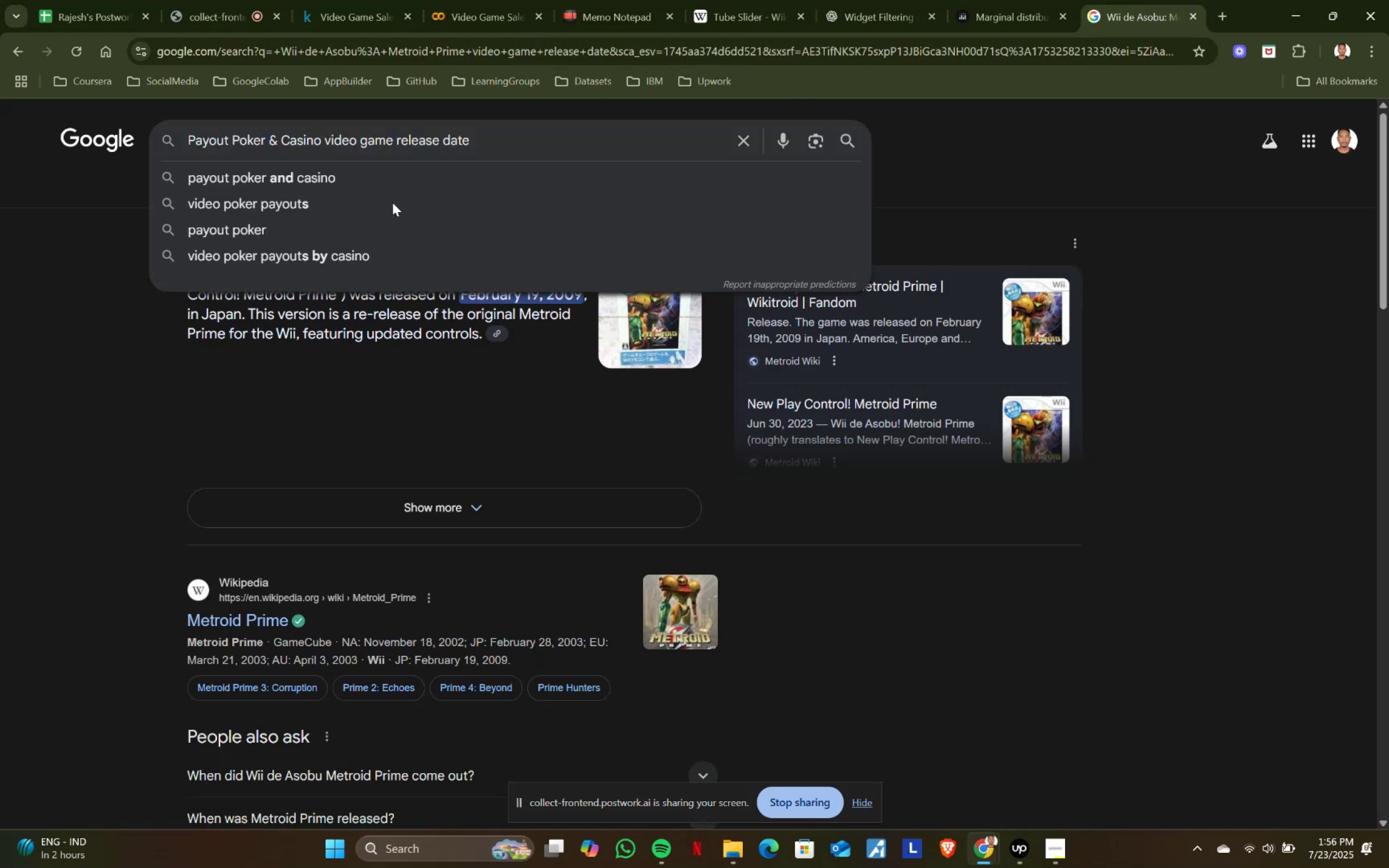 
key(Enter)
 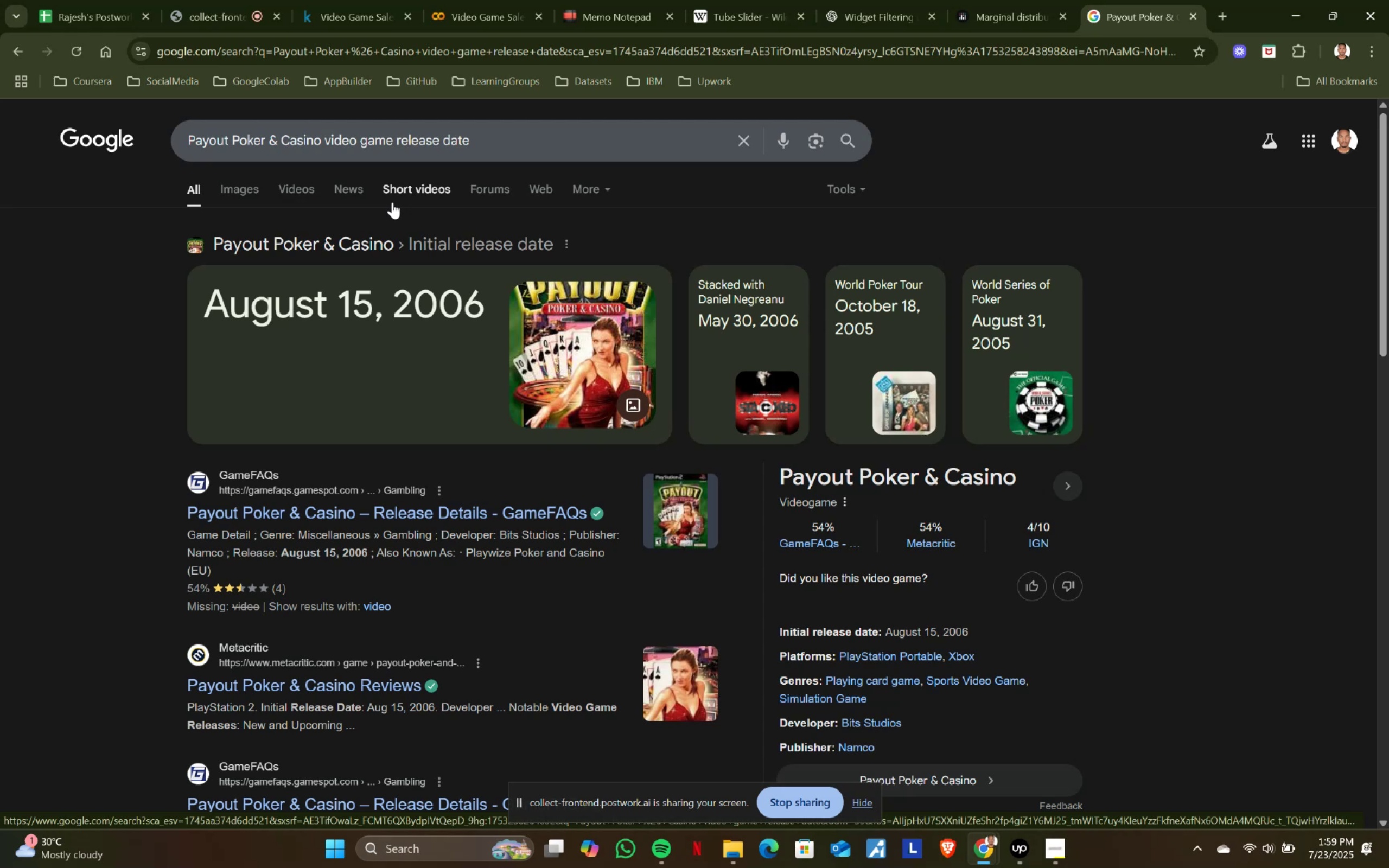 
wait(181.46)
 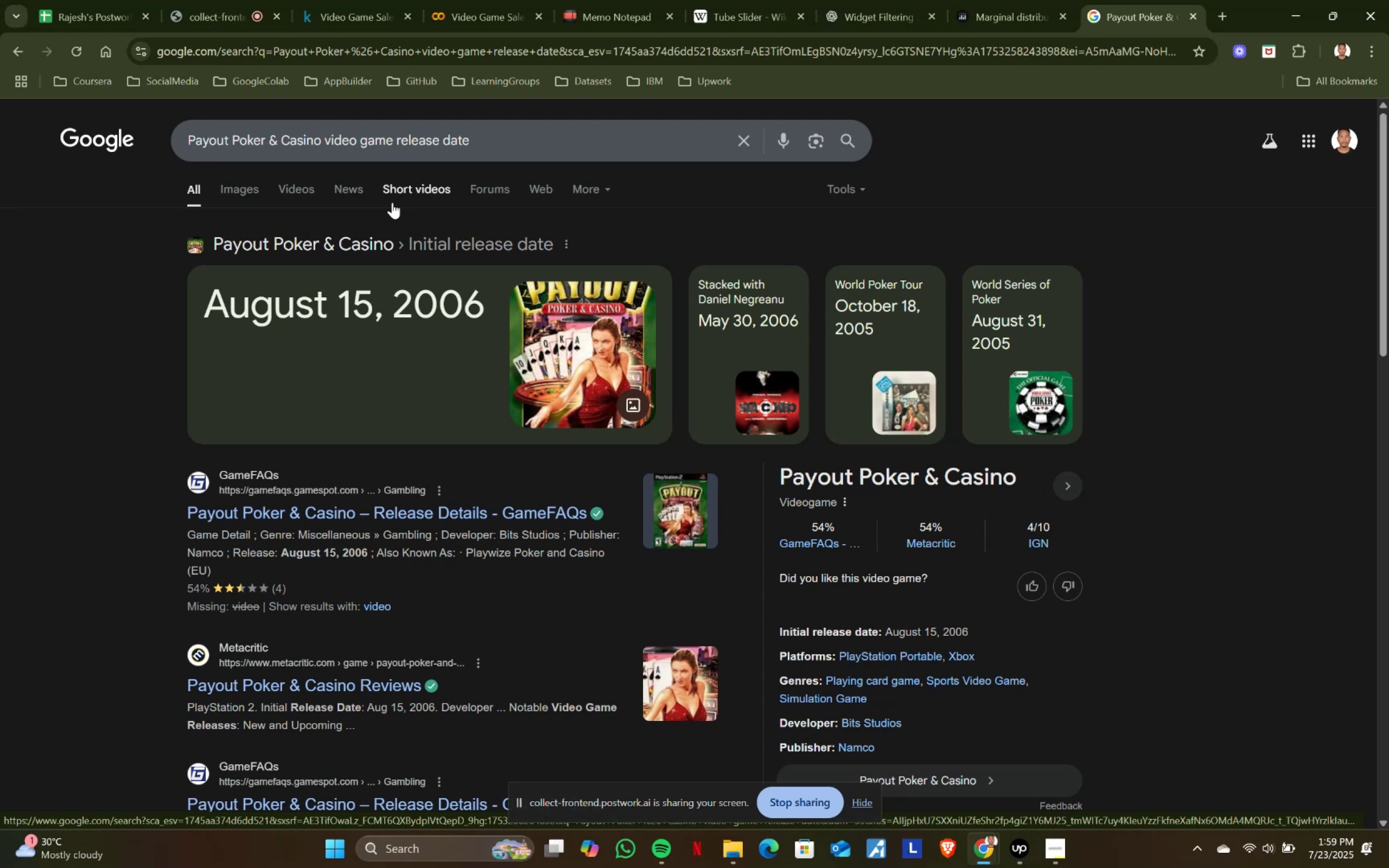 
key(Control+ControlLeft)
 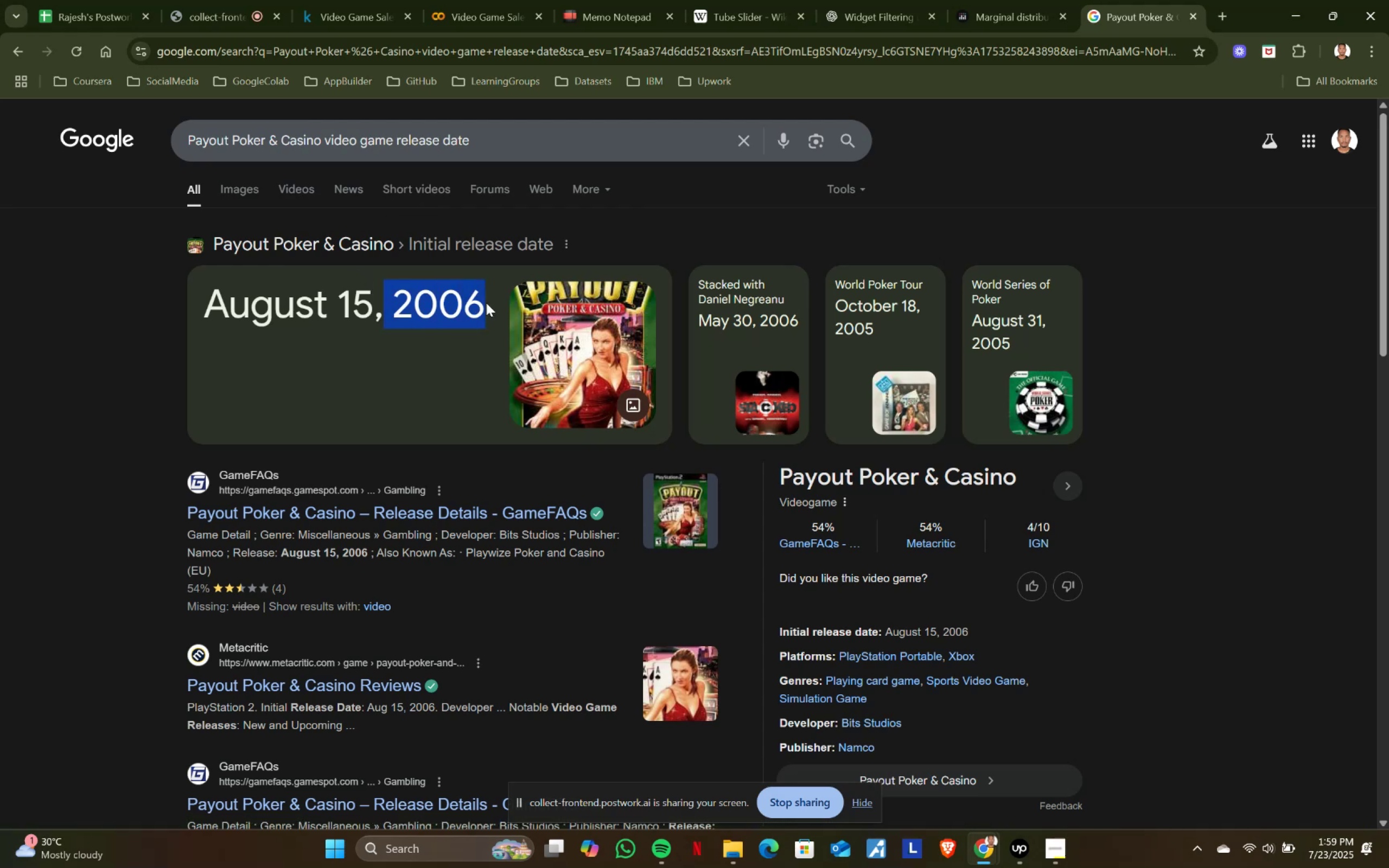 
key(Control+C)
 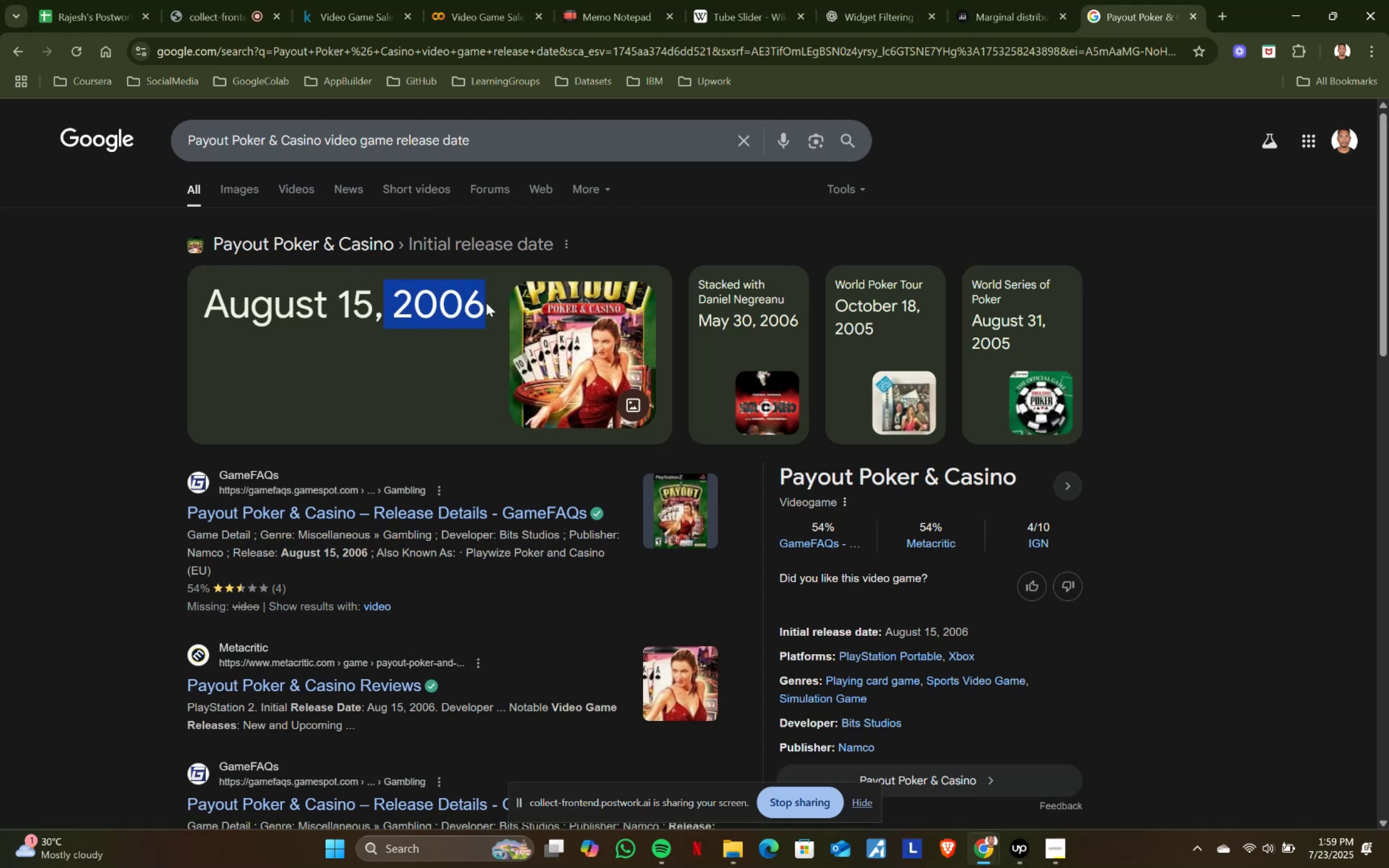 
key(Control+ControlLeft)
 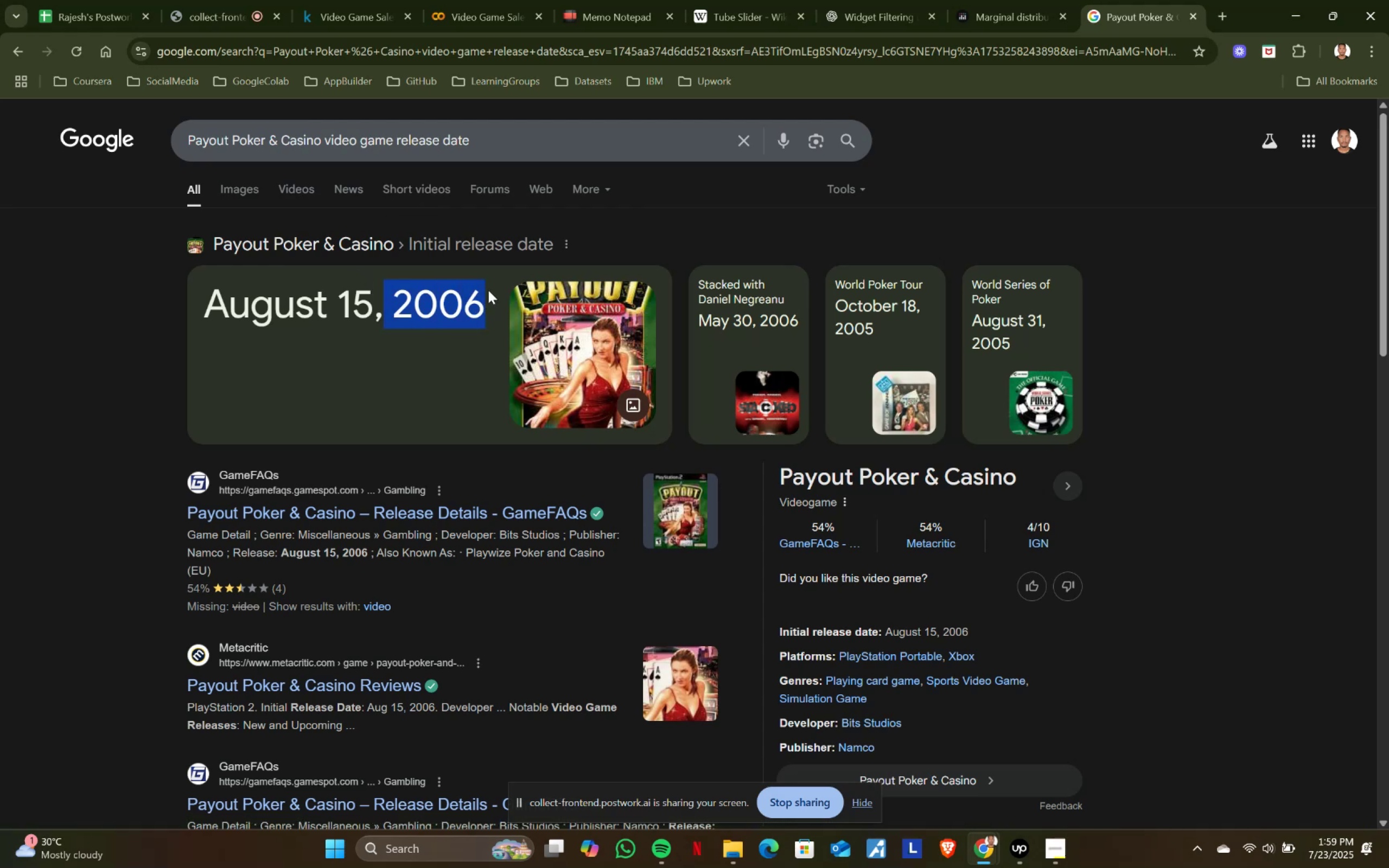 
key(Control+C)
 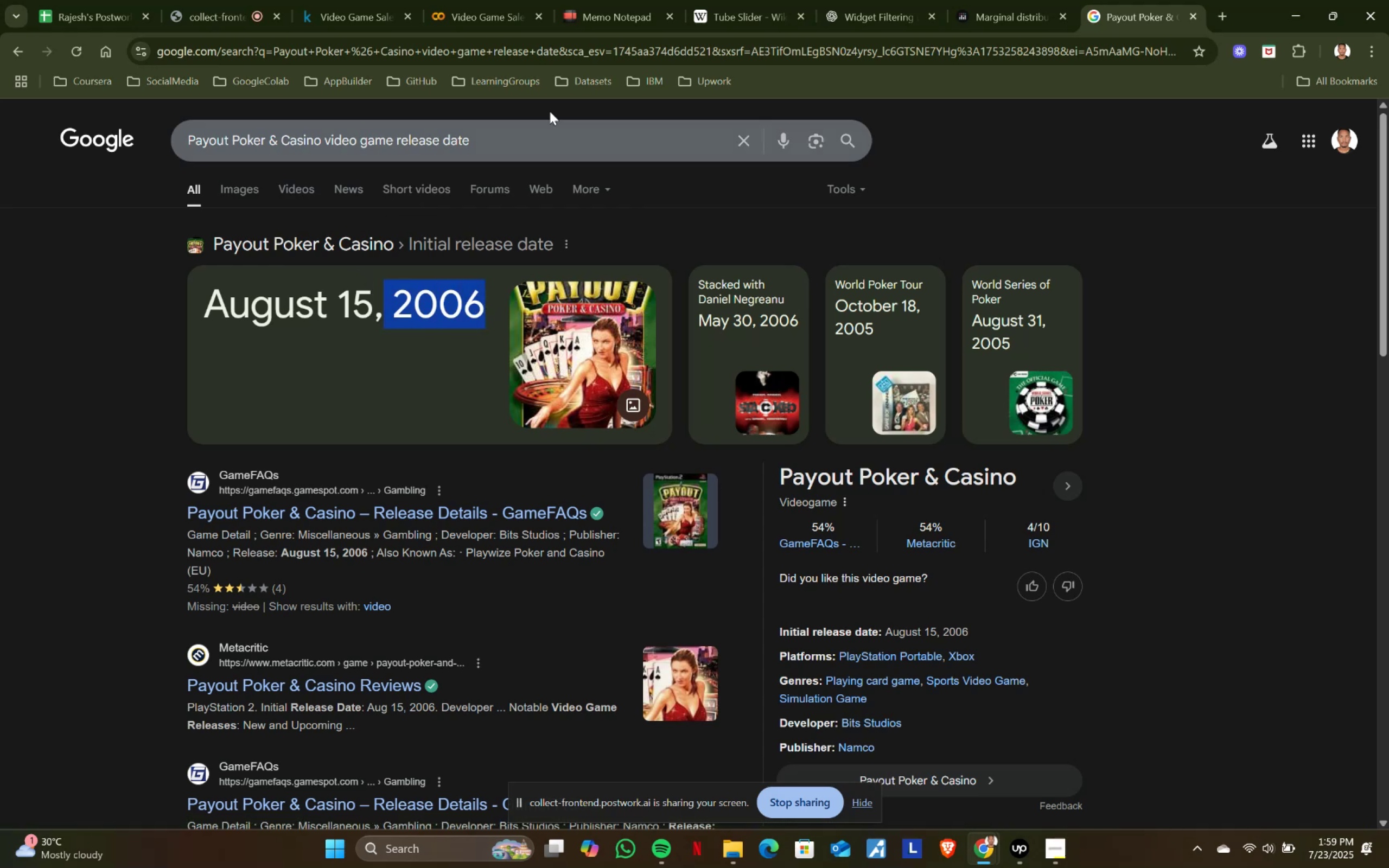 
key(Control+ControlLeft)
 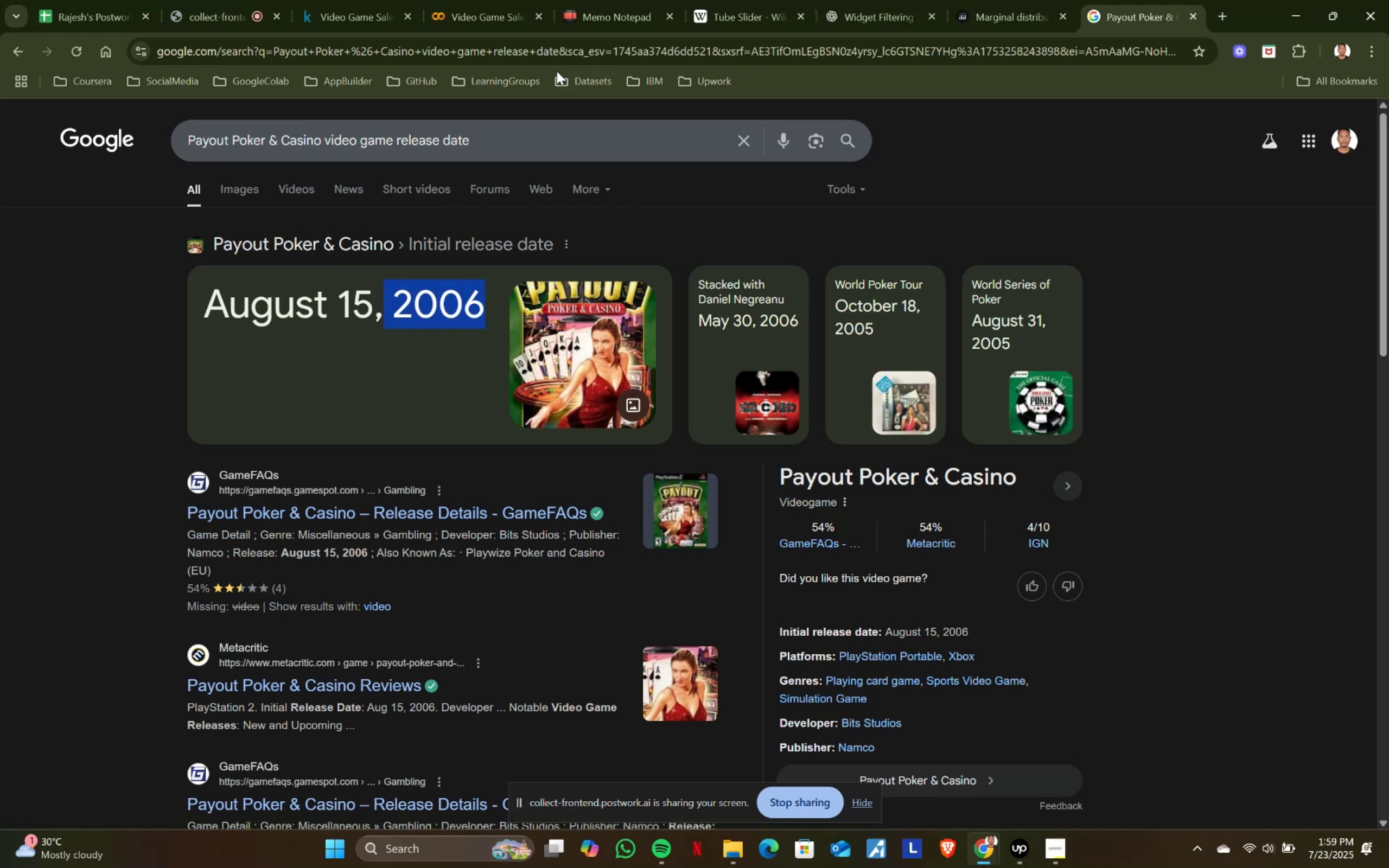 
key(Control+C)
 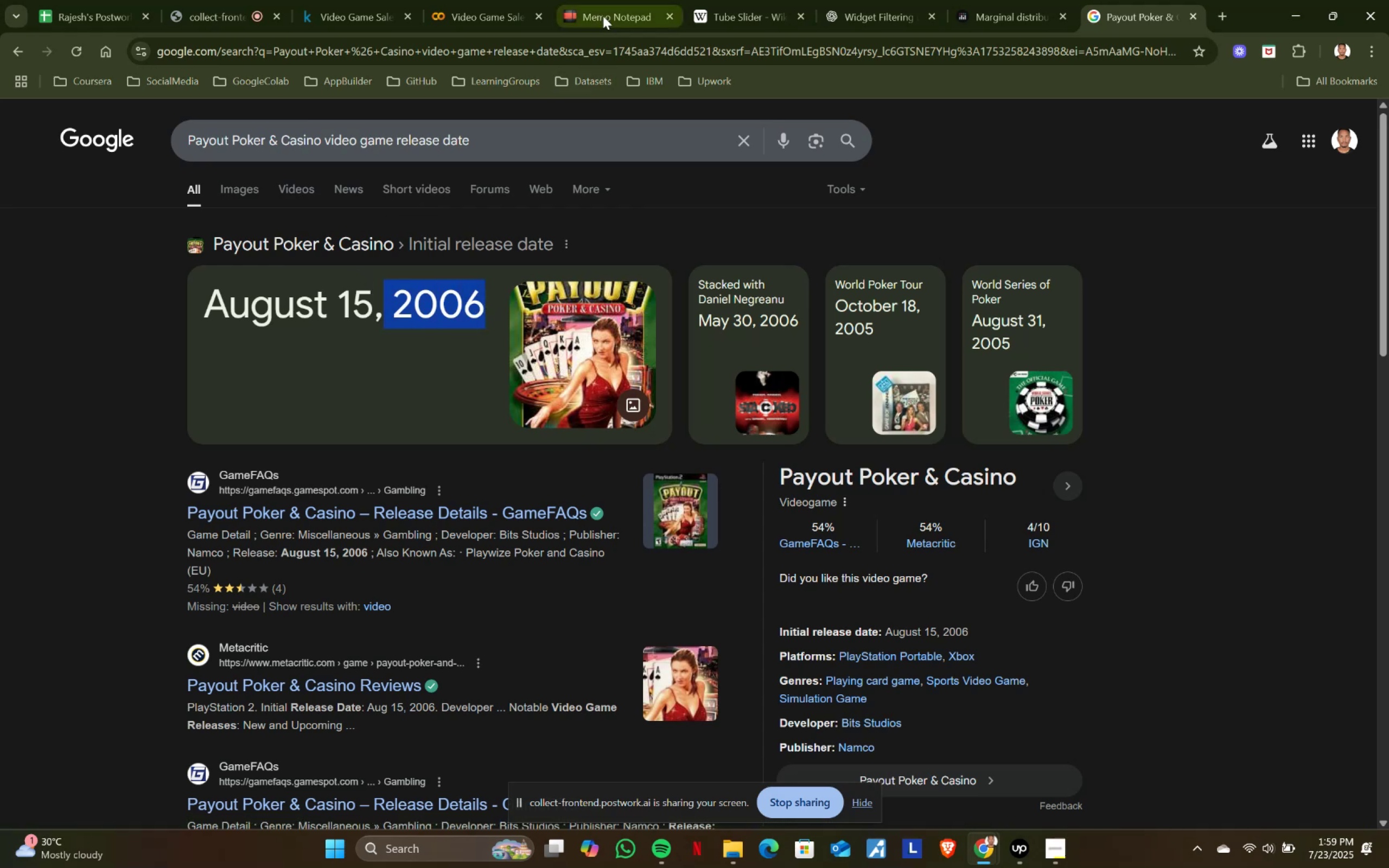 
left_click([603, 16])
 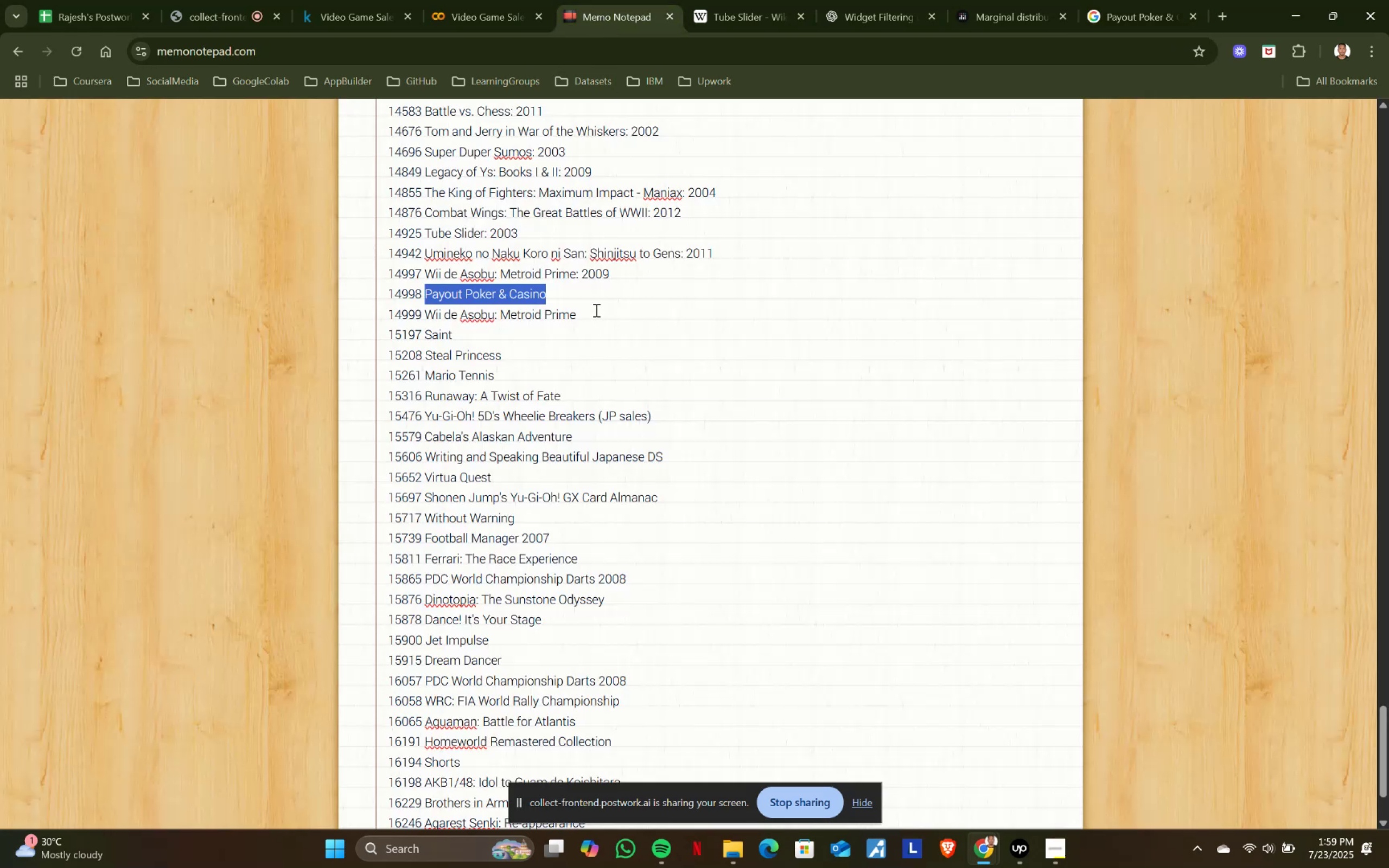 
left_click([592, 297])
 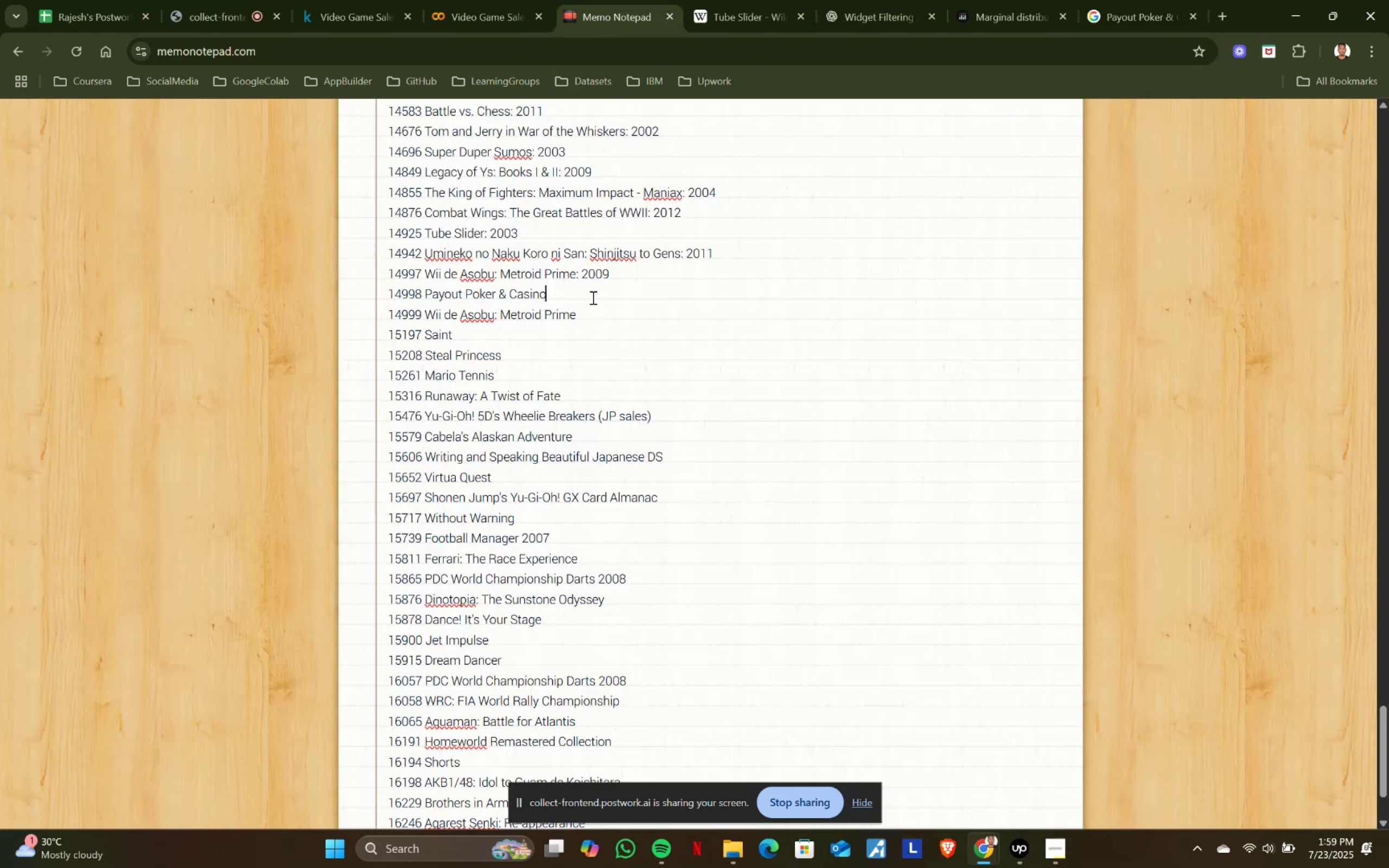 
key(Shift+ShiftRight)
 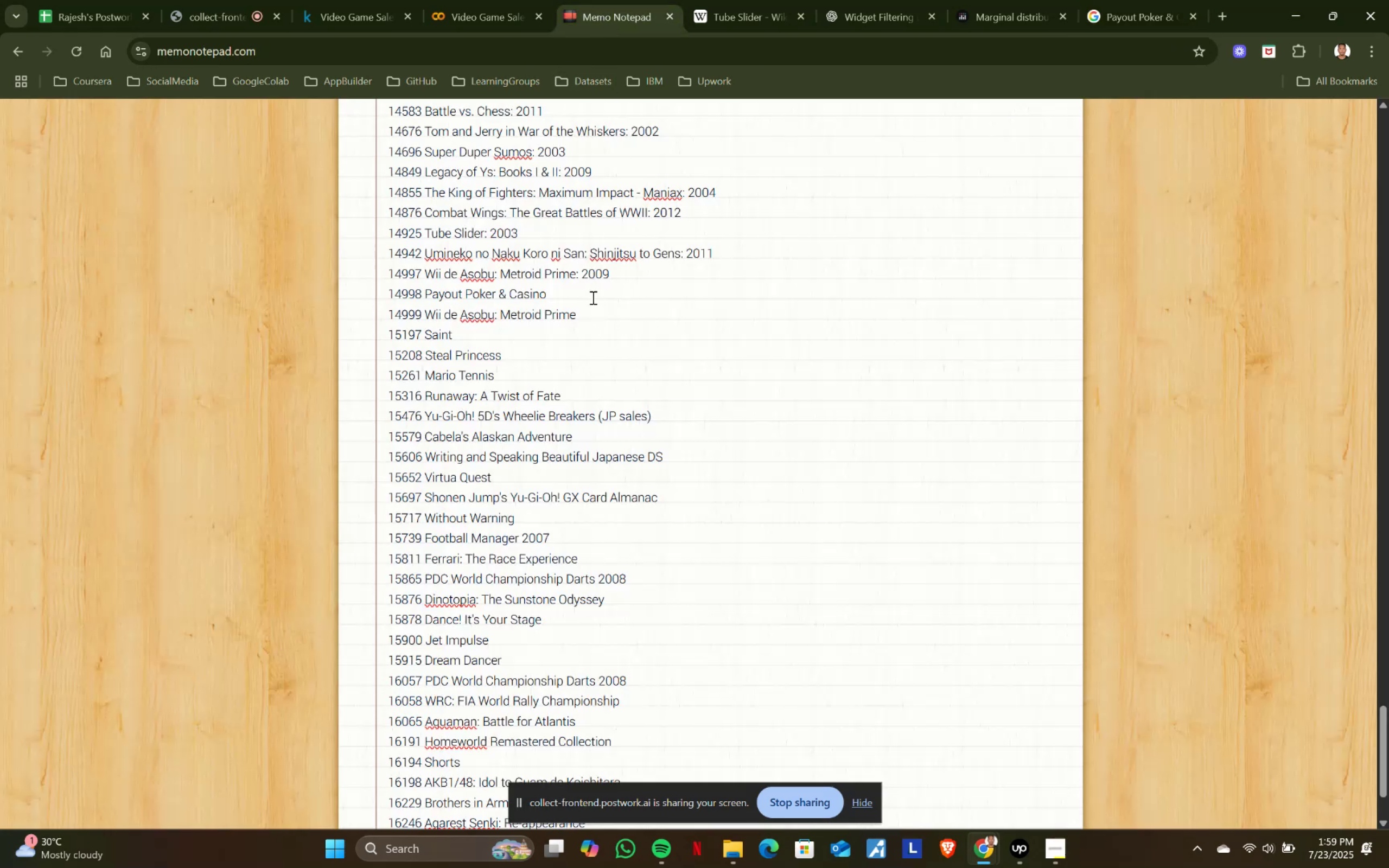 
key(Shift+Semicolon)
 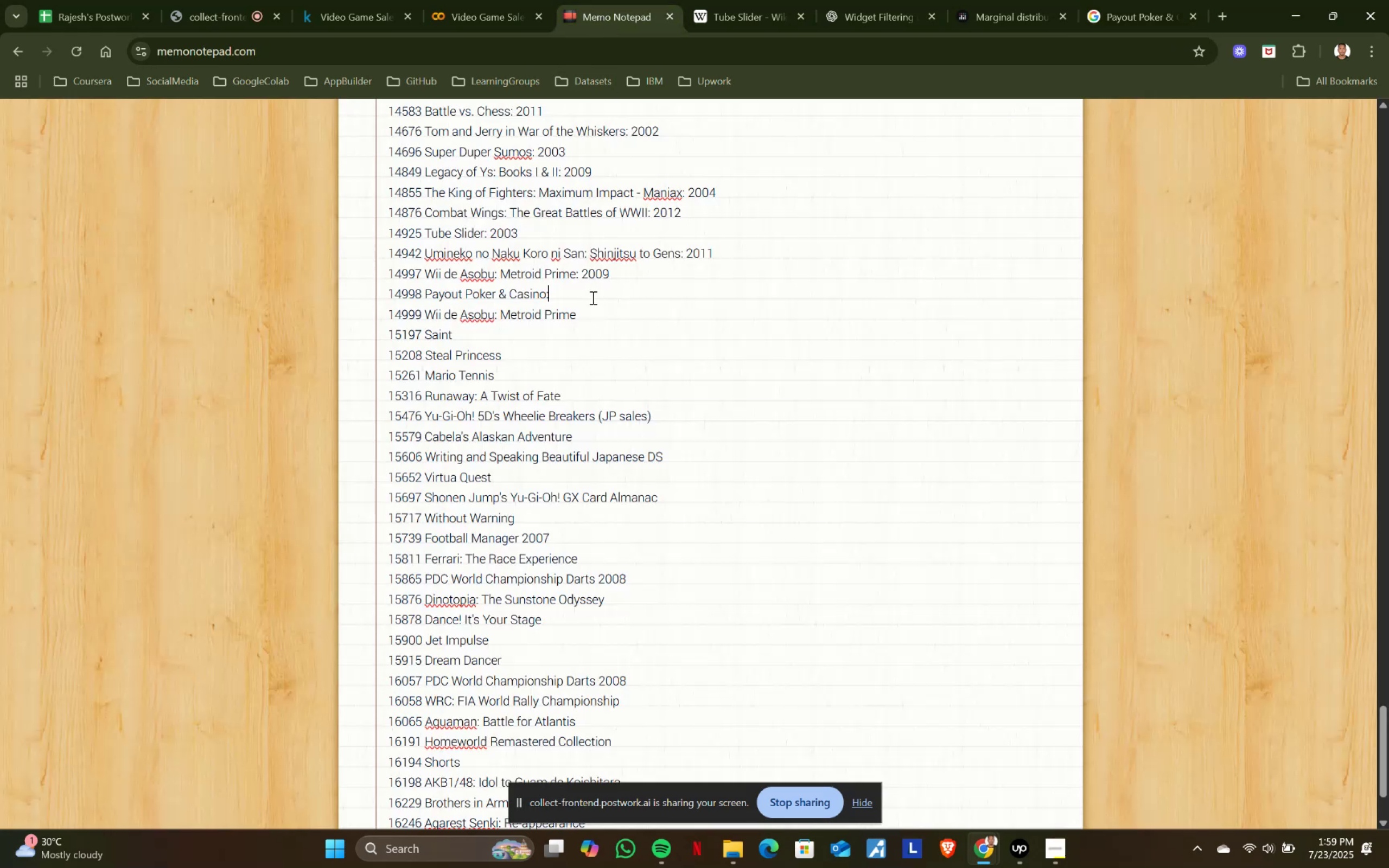 
key(Space)
 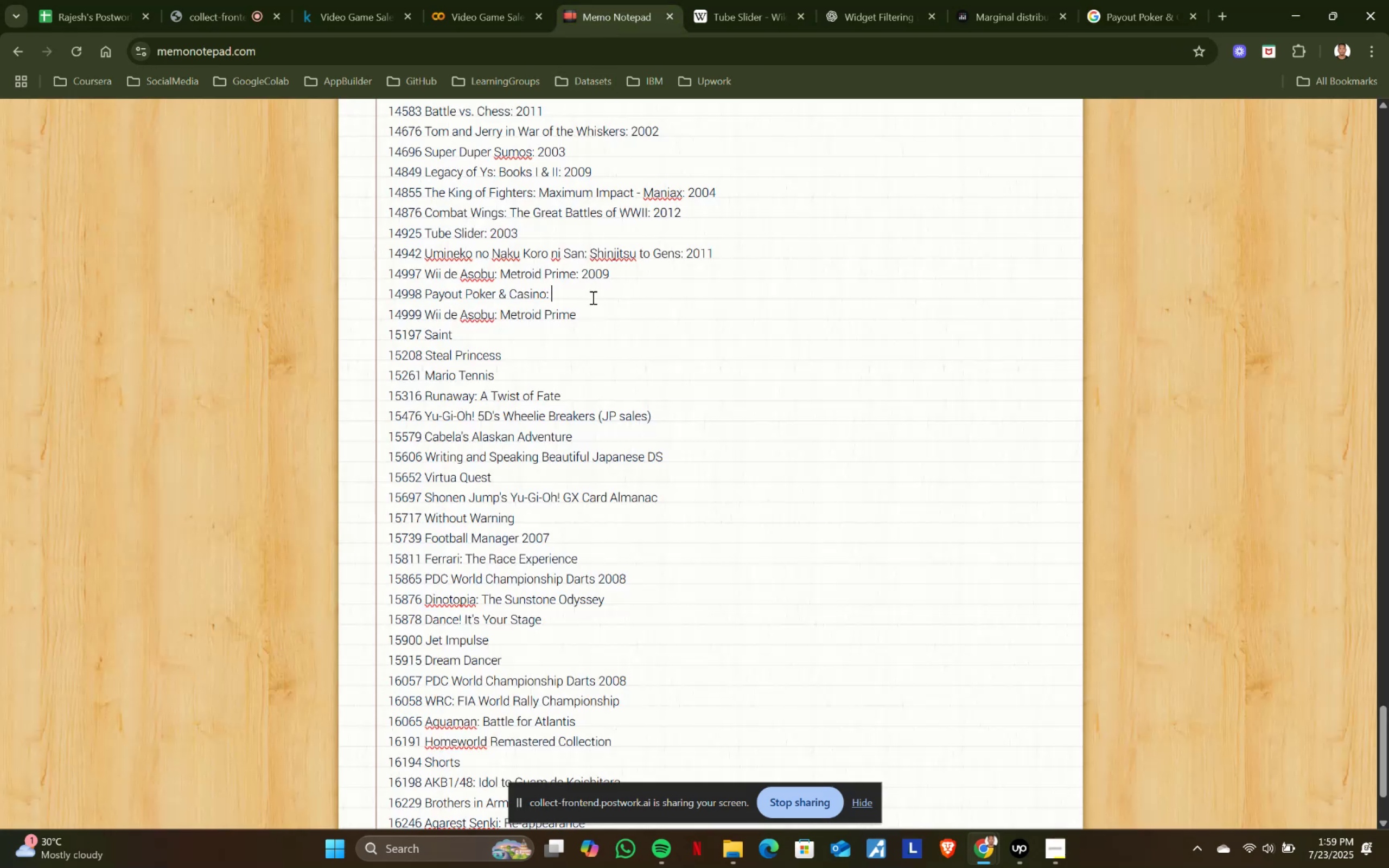 
key(Control+ControlLeft)
 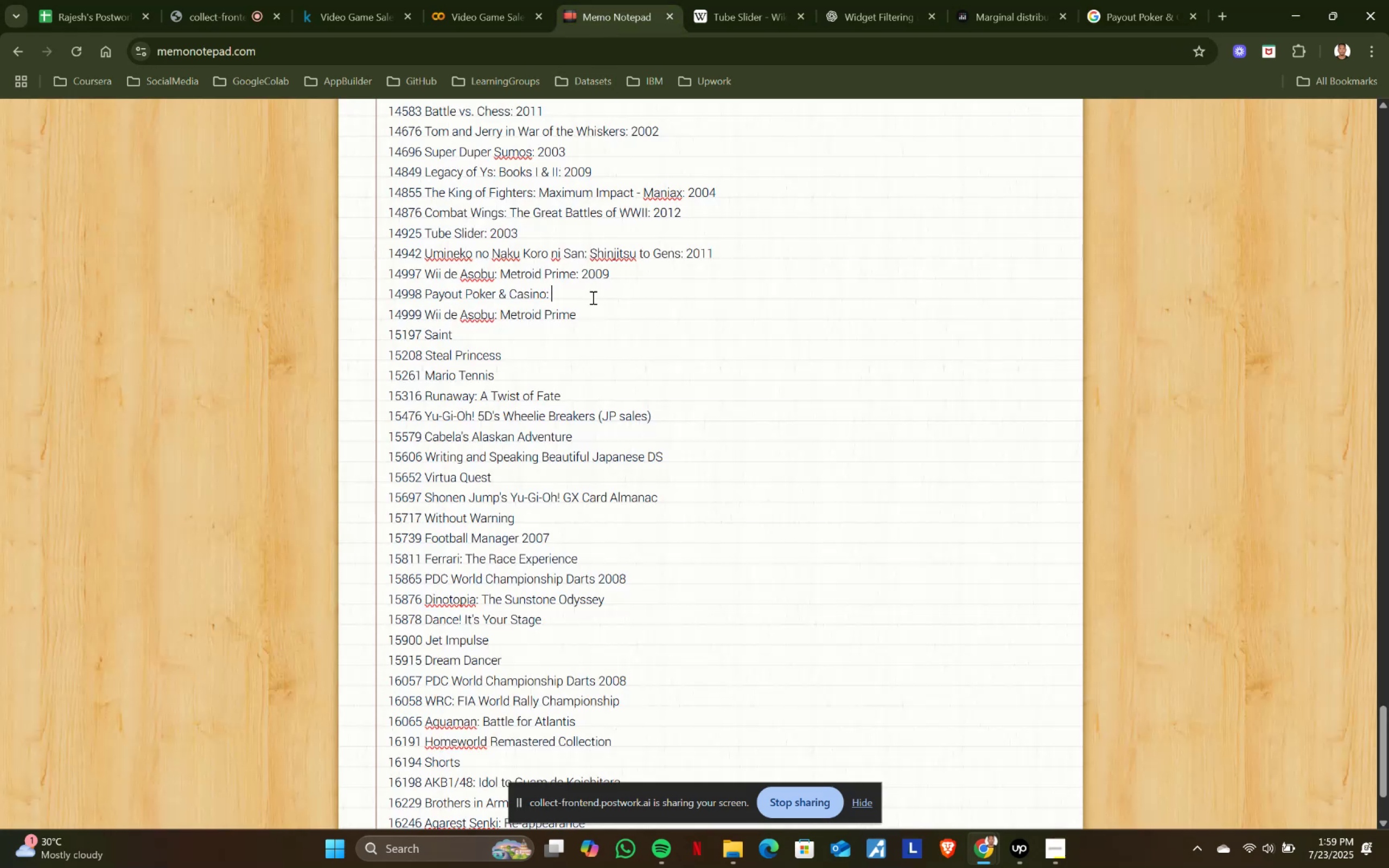 
key(Control+V)
 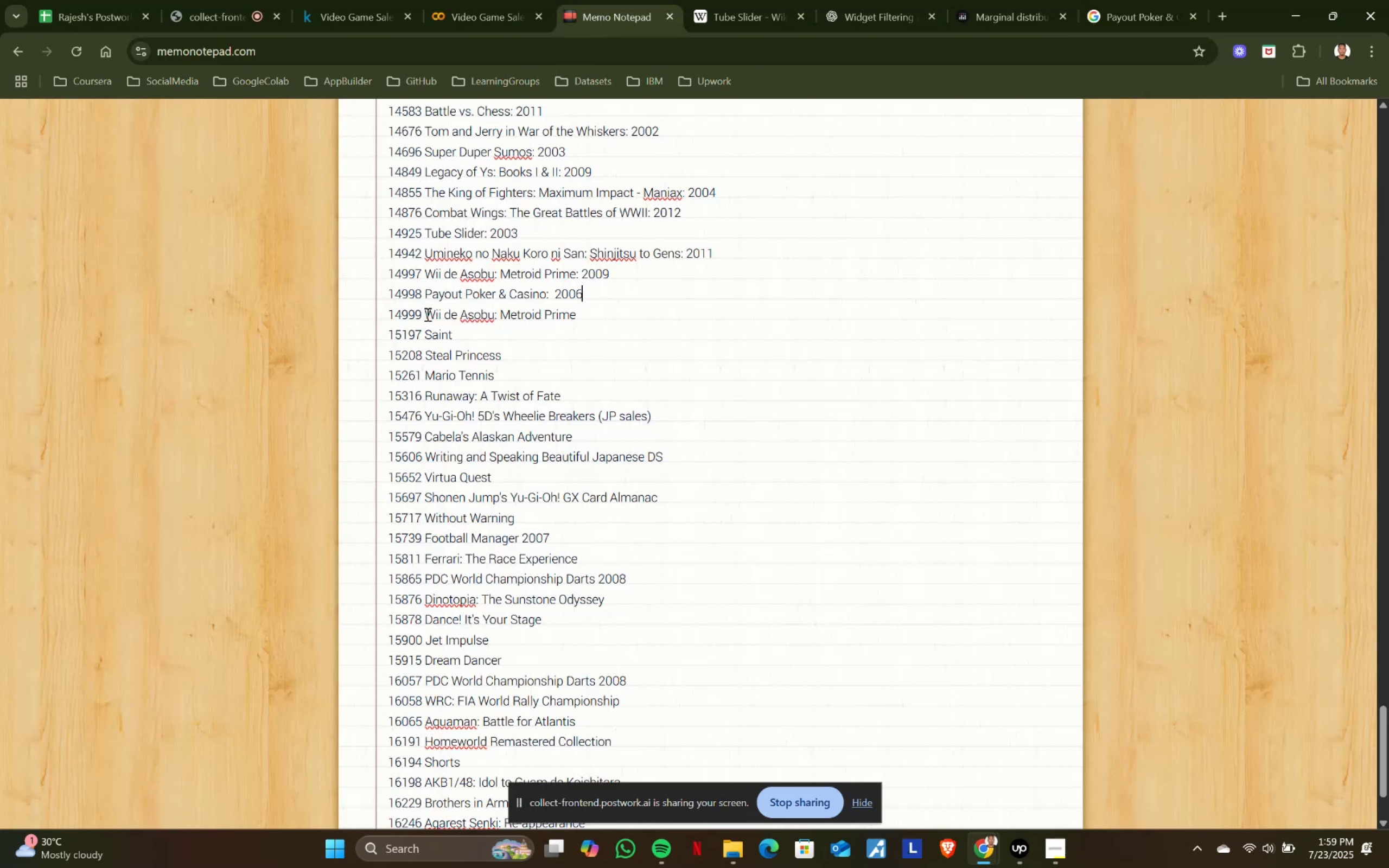 
key(Control+ControlLeft)
 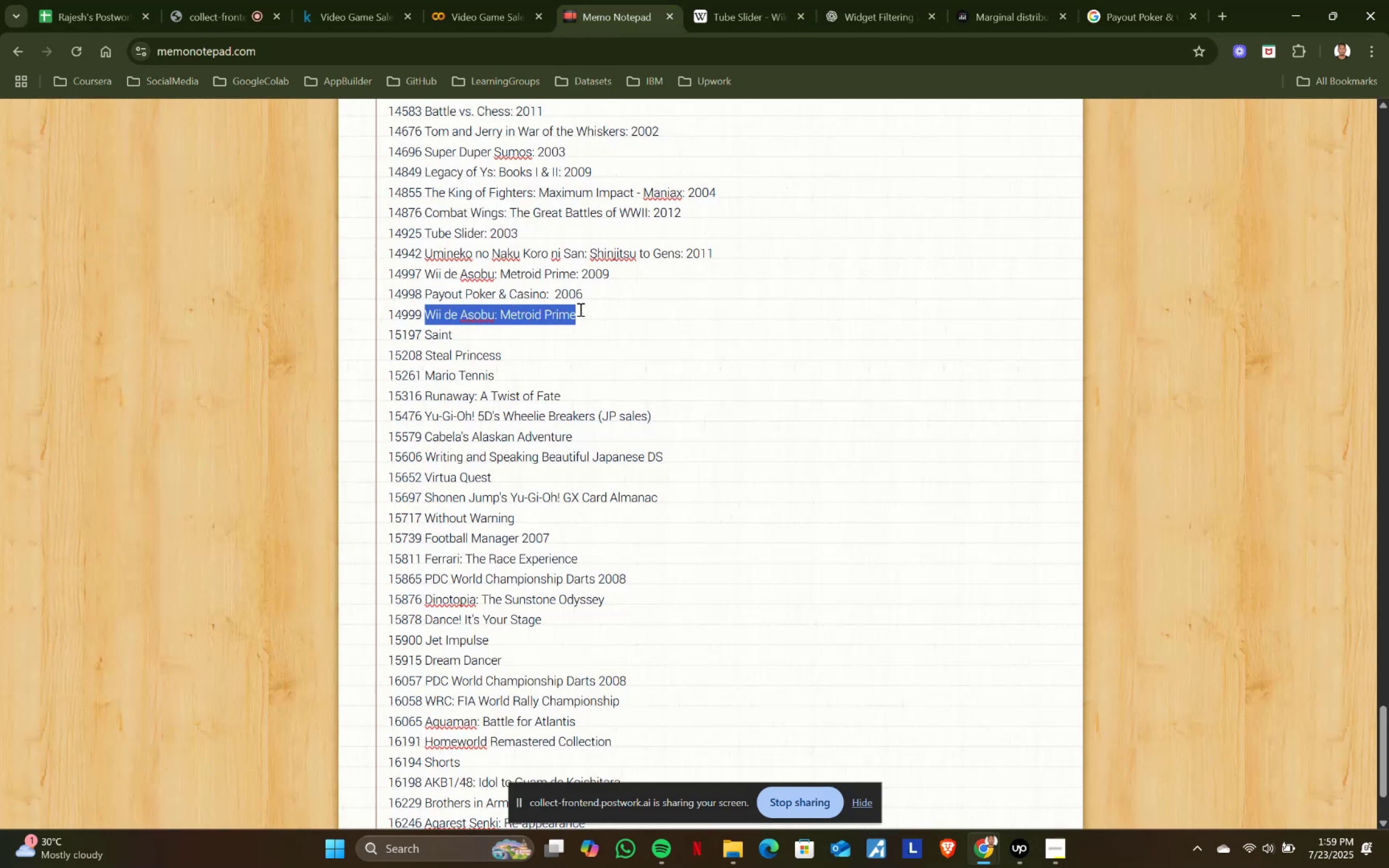 
key(Control+C)
 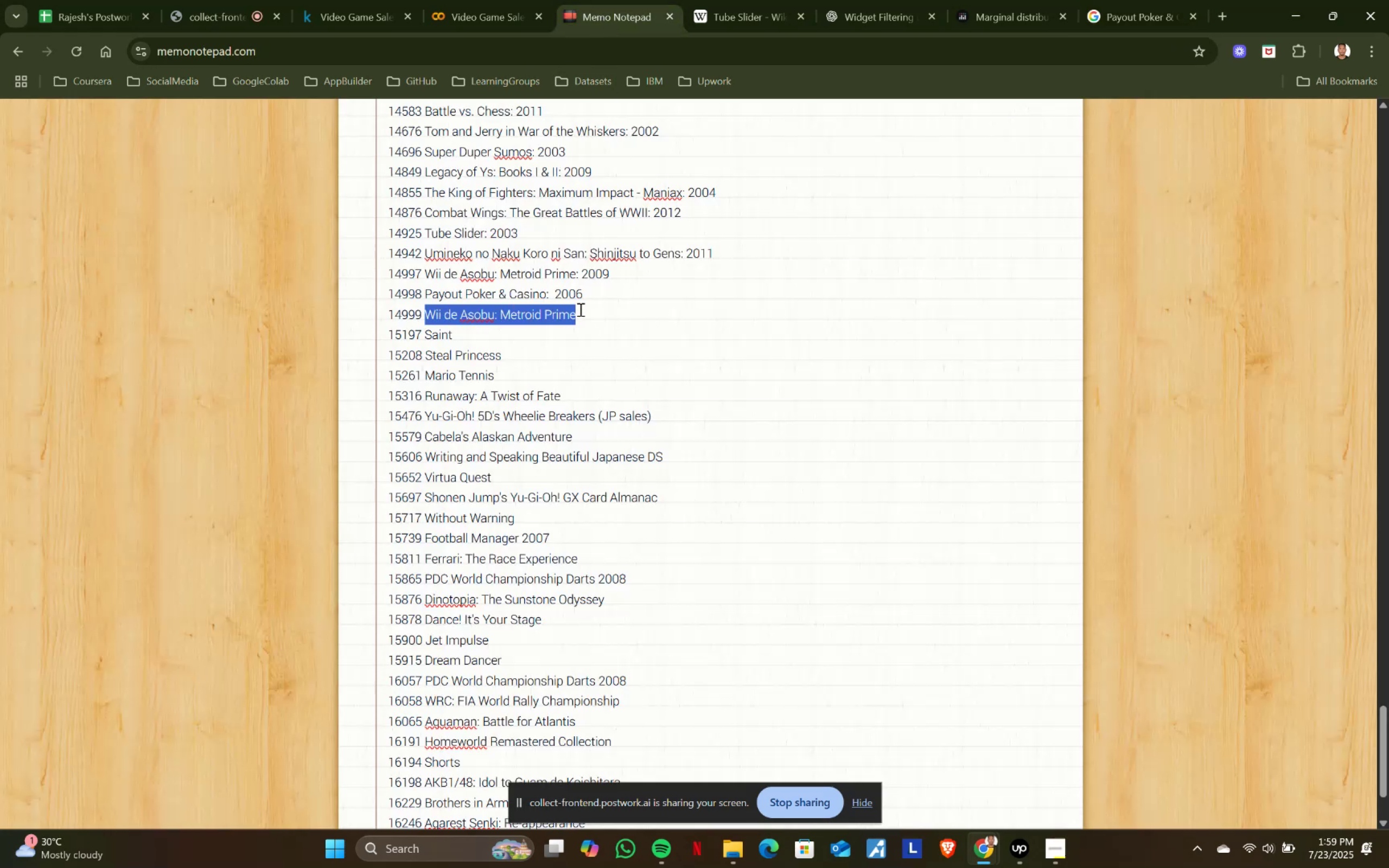 
key(Control+ControlLeft)
 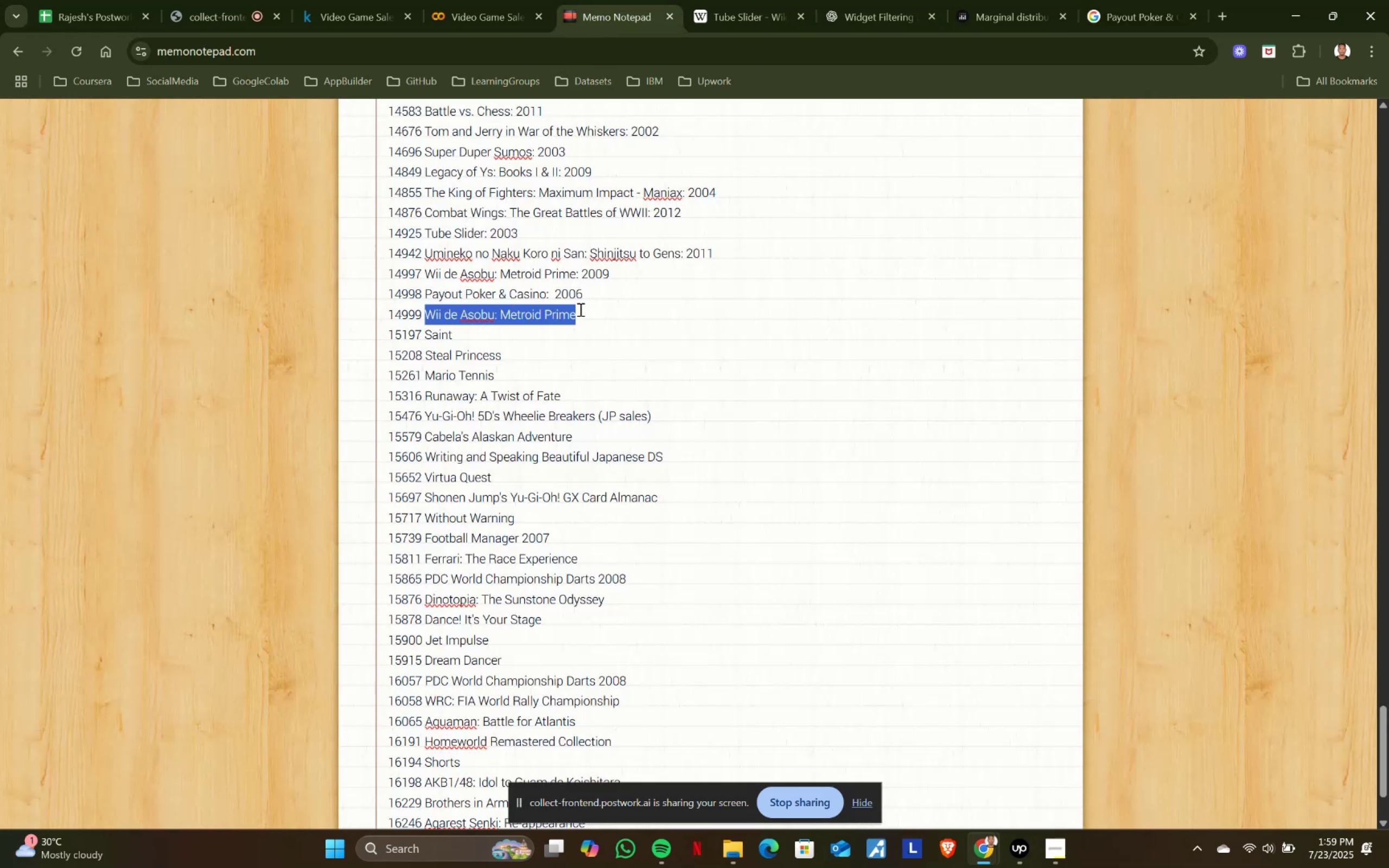 
key(Control+C)
 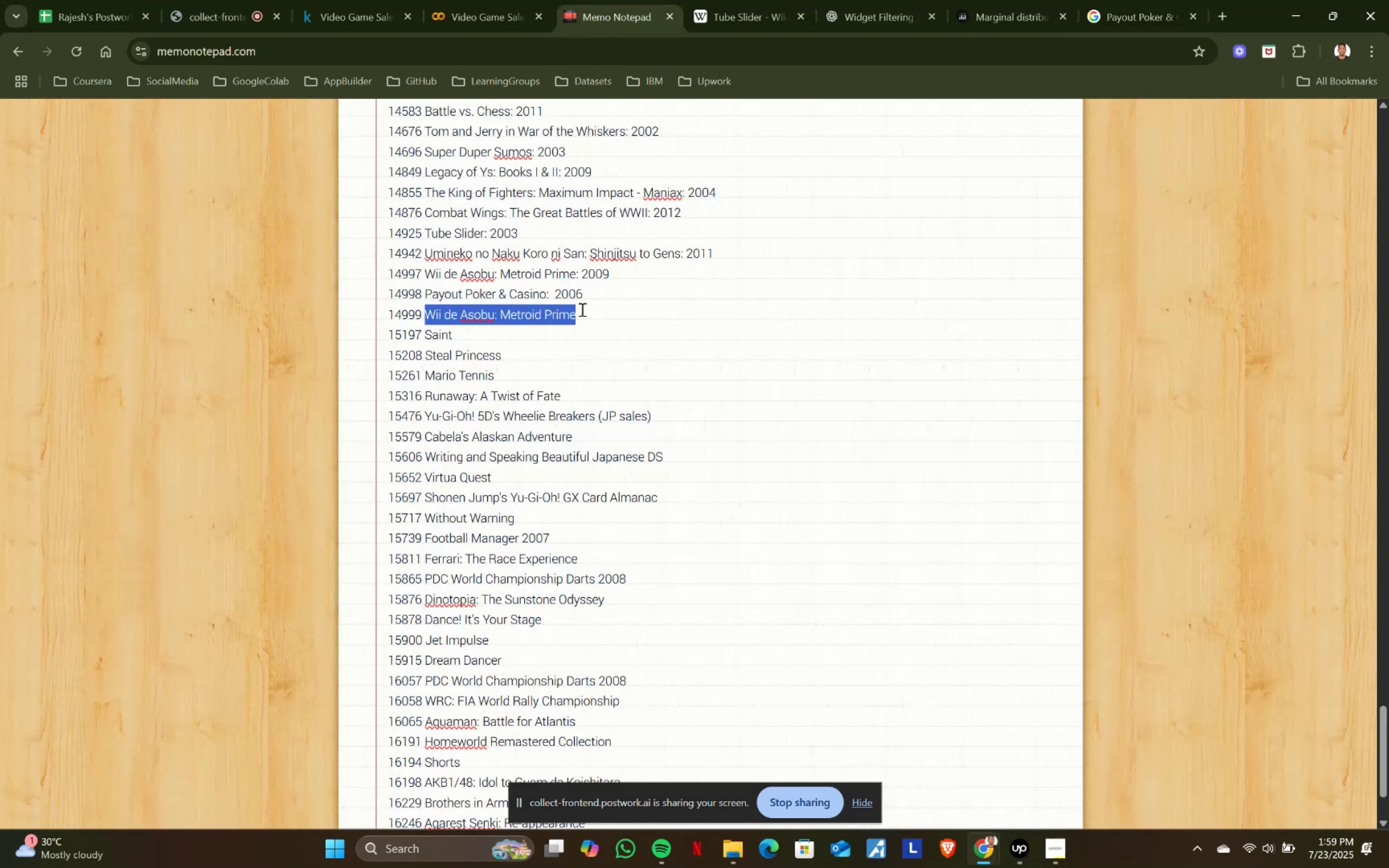 
key(Control+ControlLeft)
 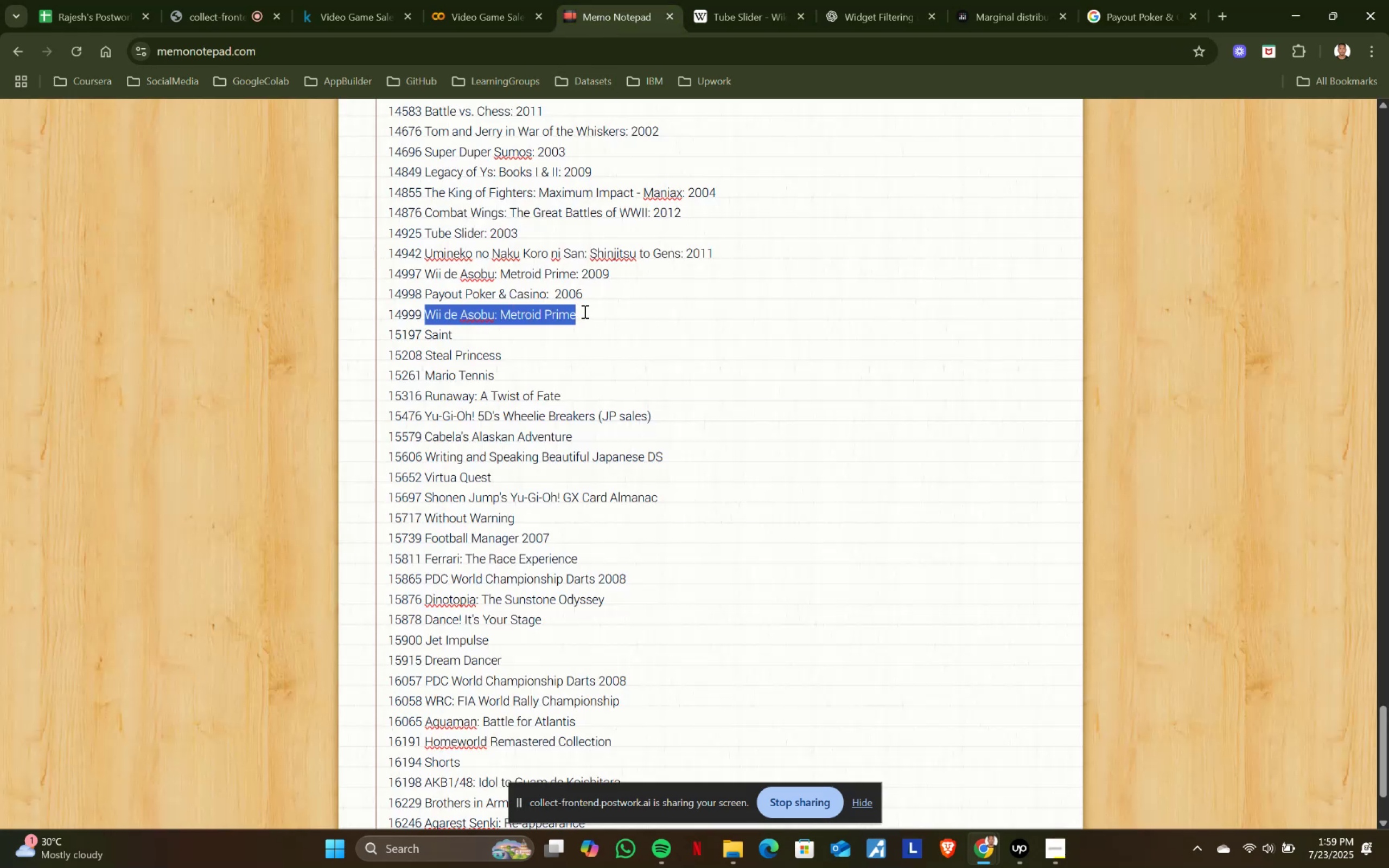 
key(Control+C)
 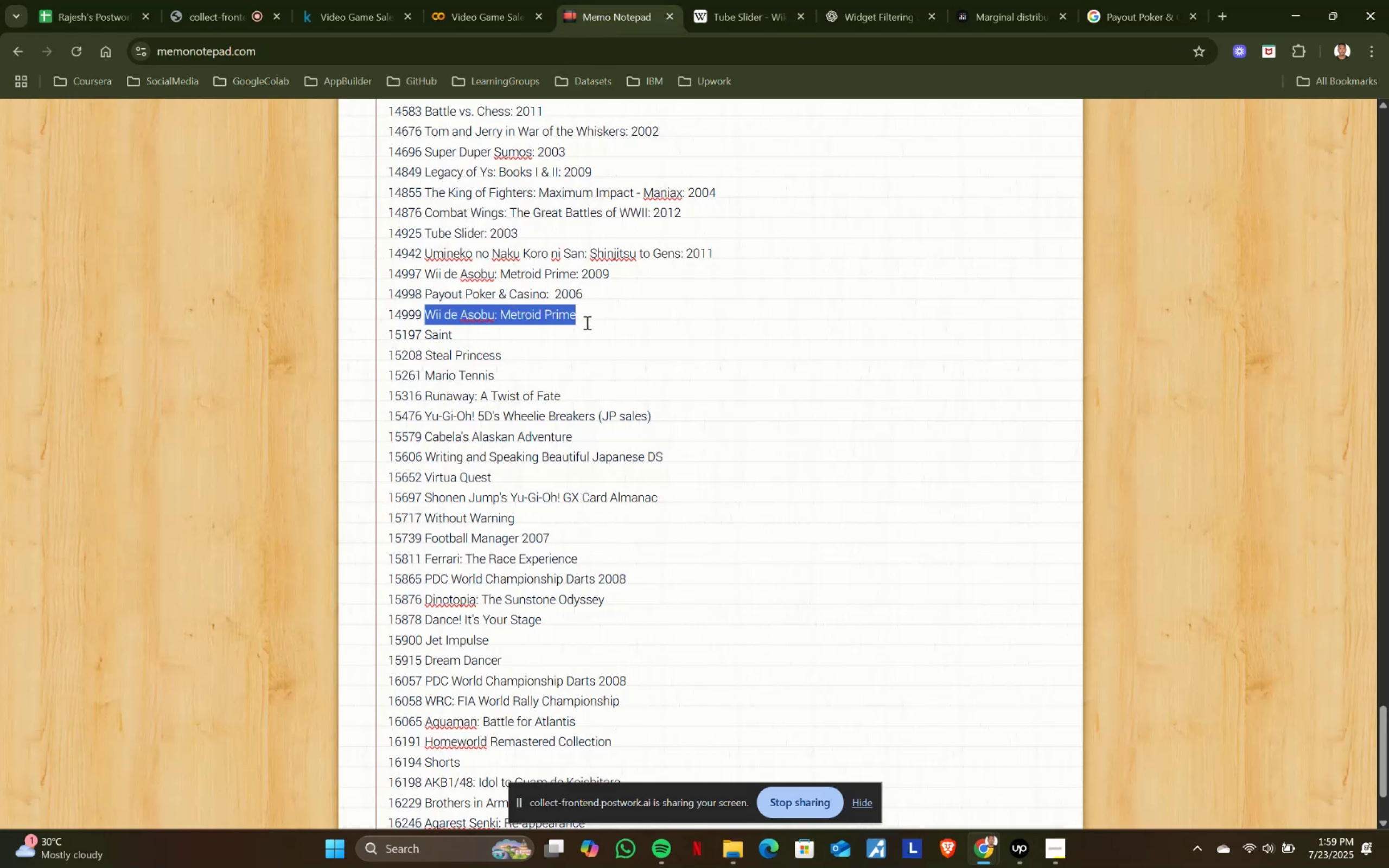 
key(Control+ControlLeft)
 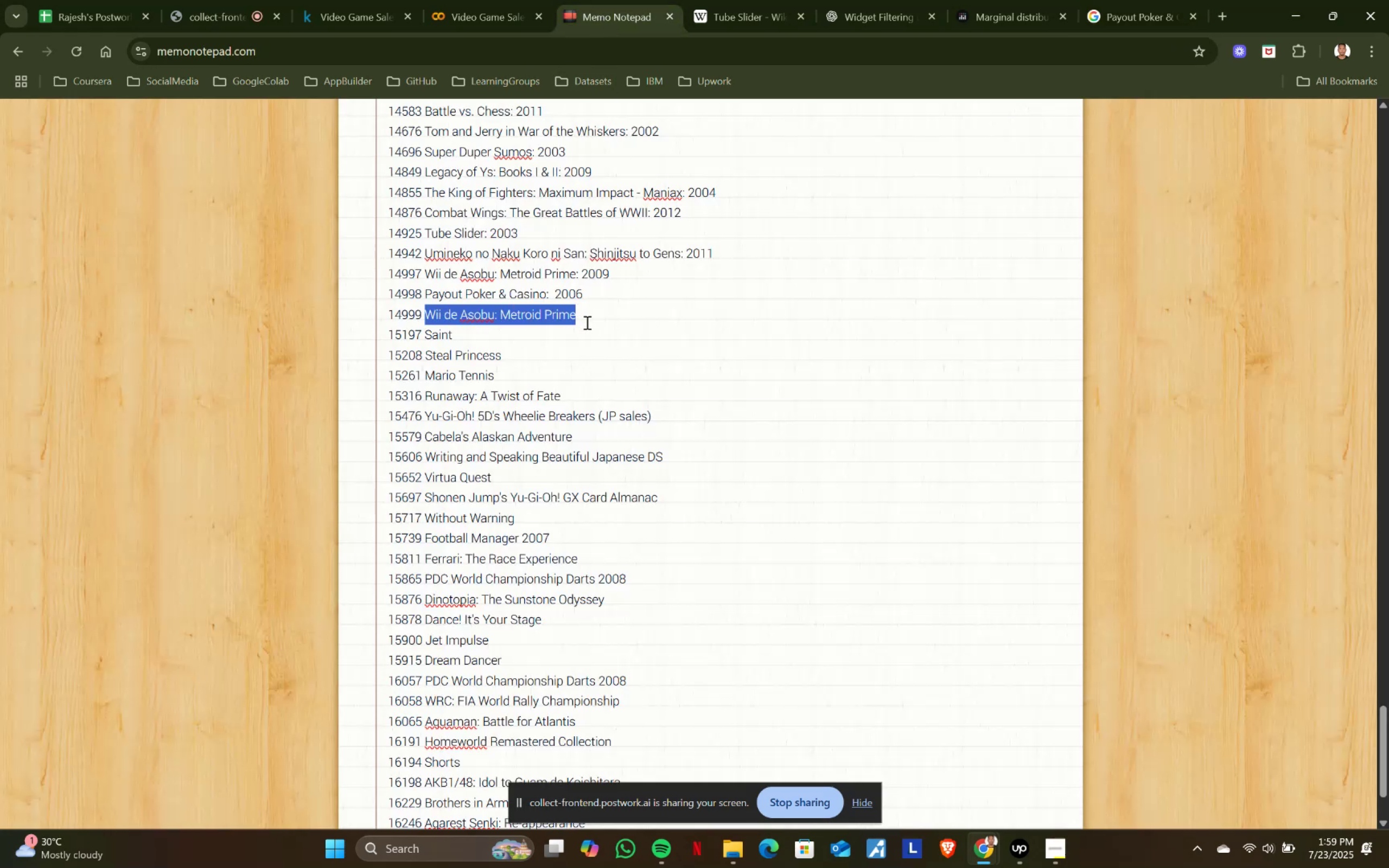 
key(Control+C)
 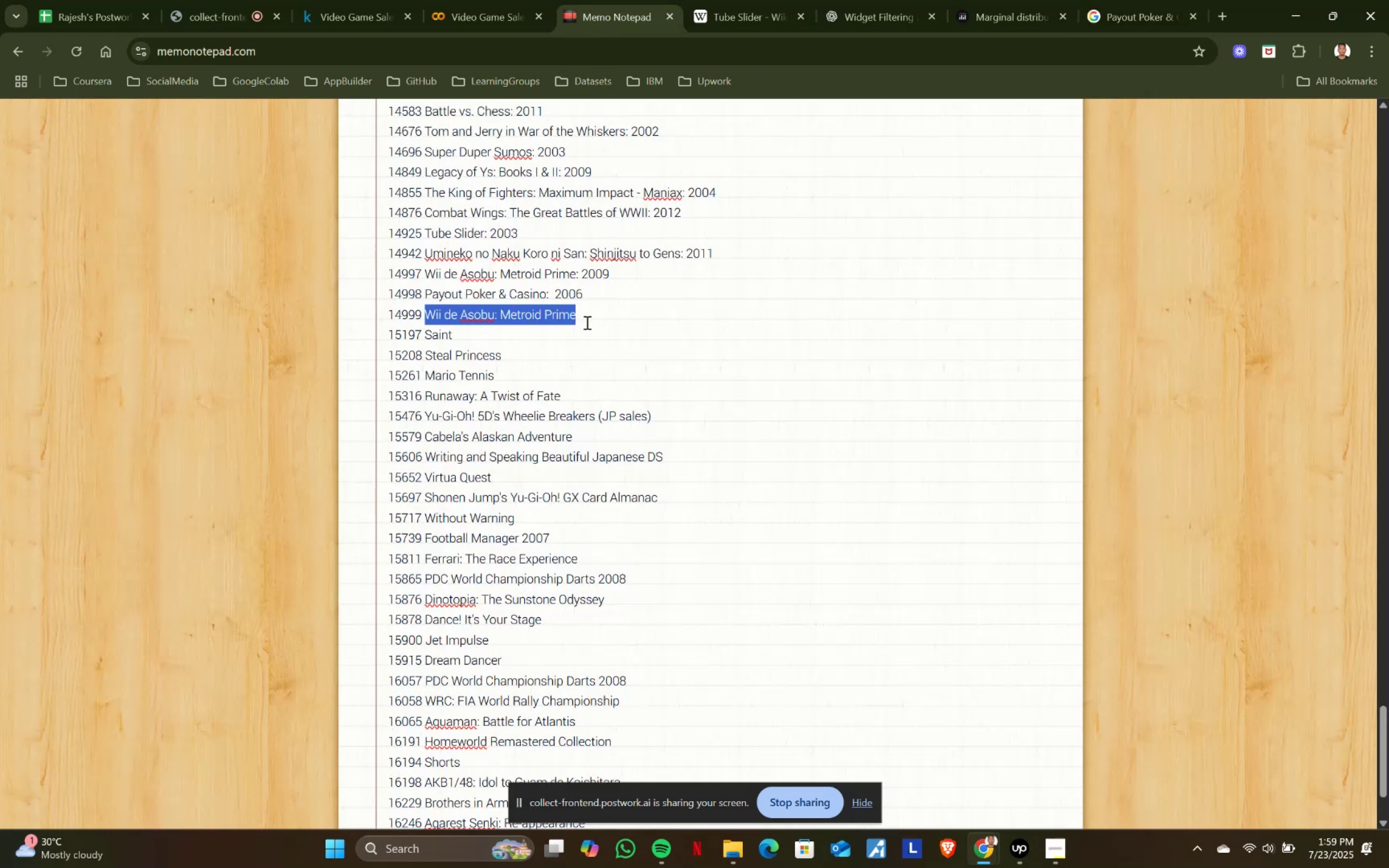 
key(Control+ControlLeft)
 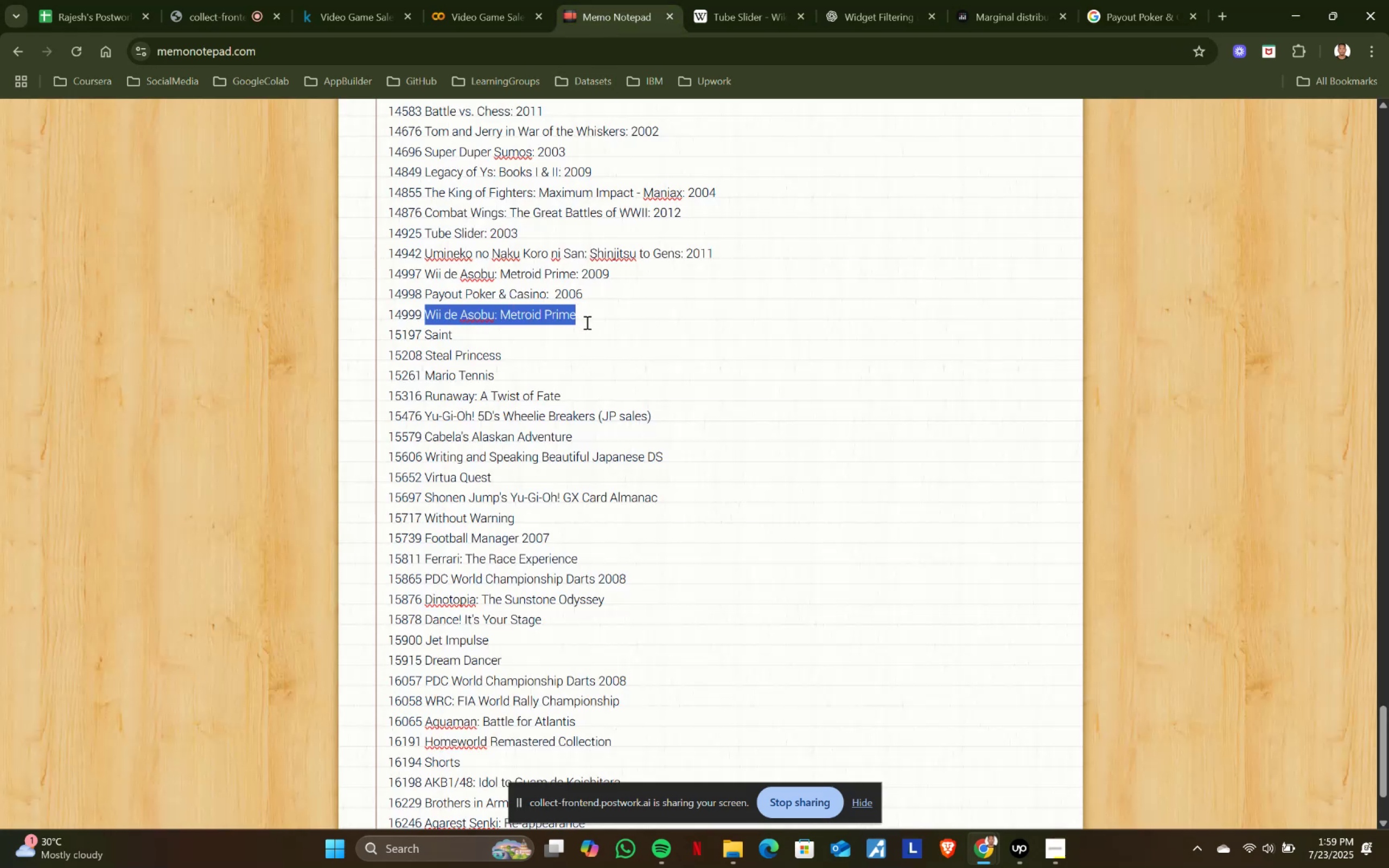 
key(Control+C)
 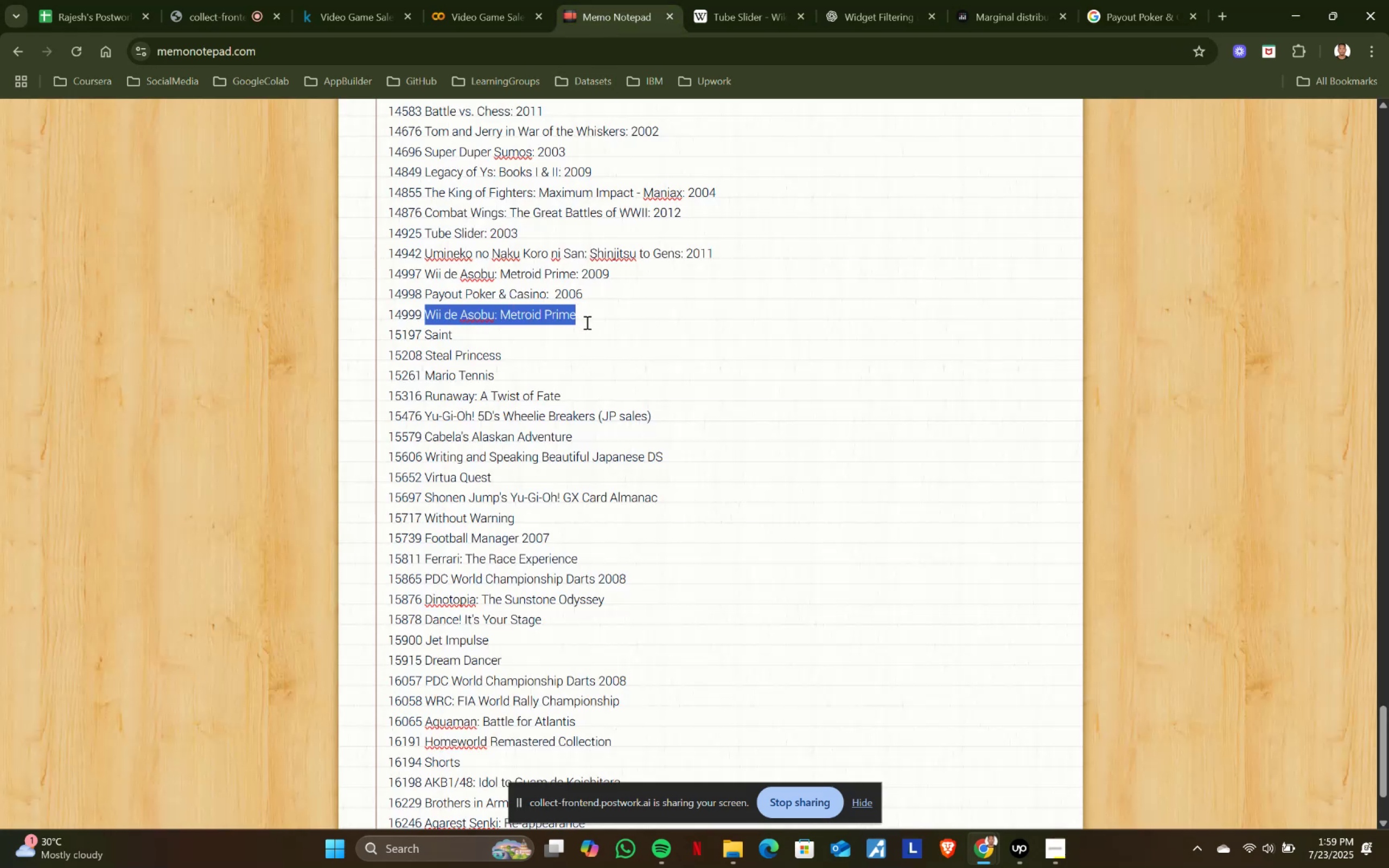 
key(Control+ControlLeft)
 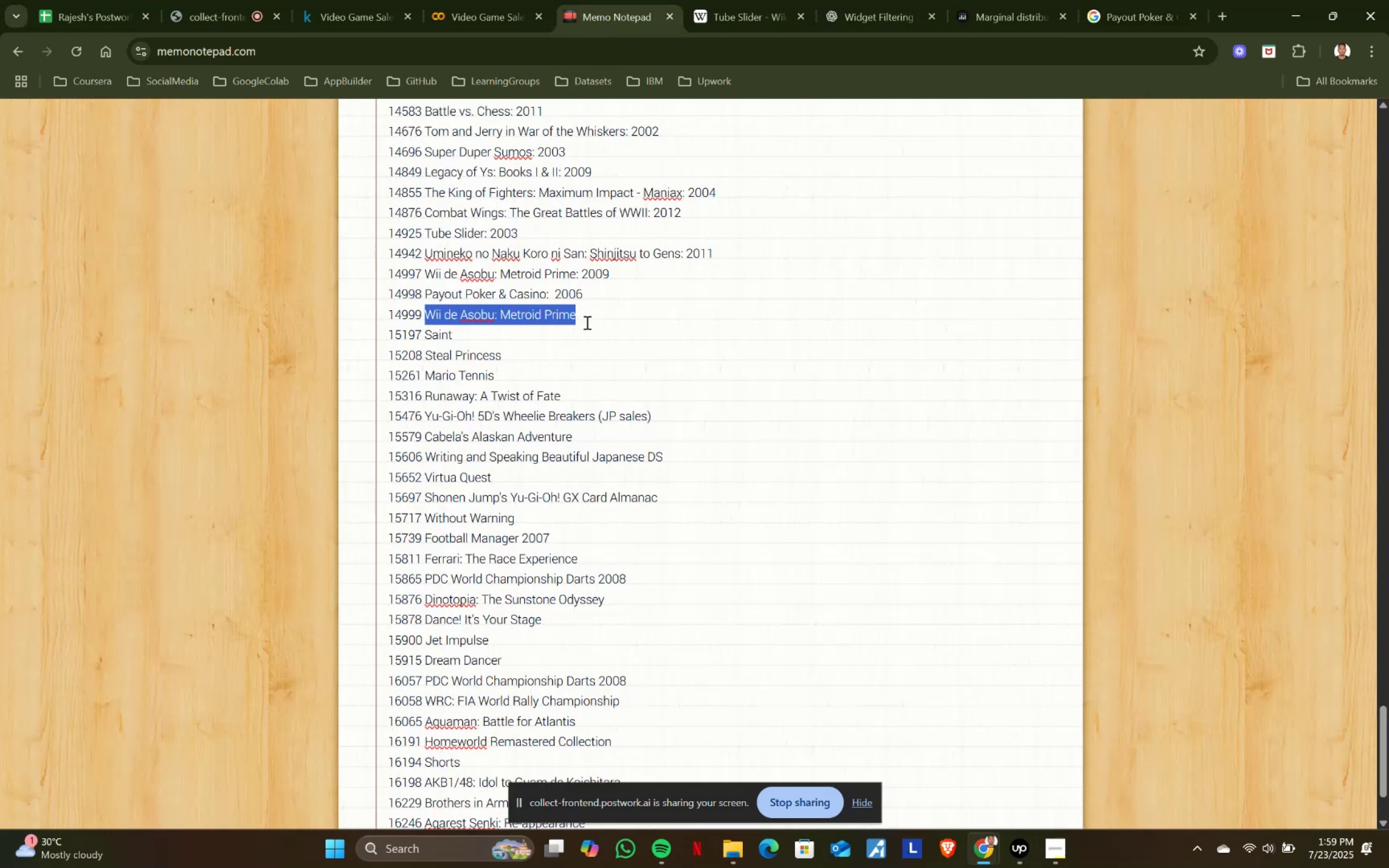 
key(Control+C)
 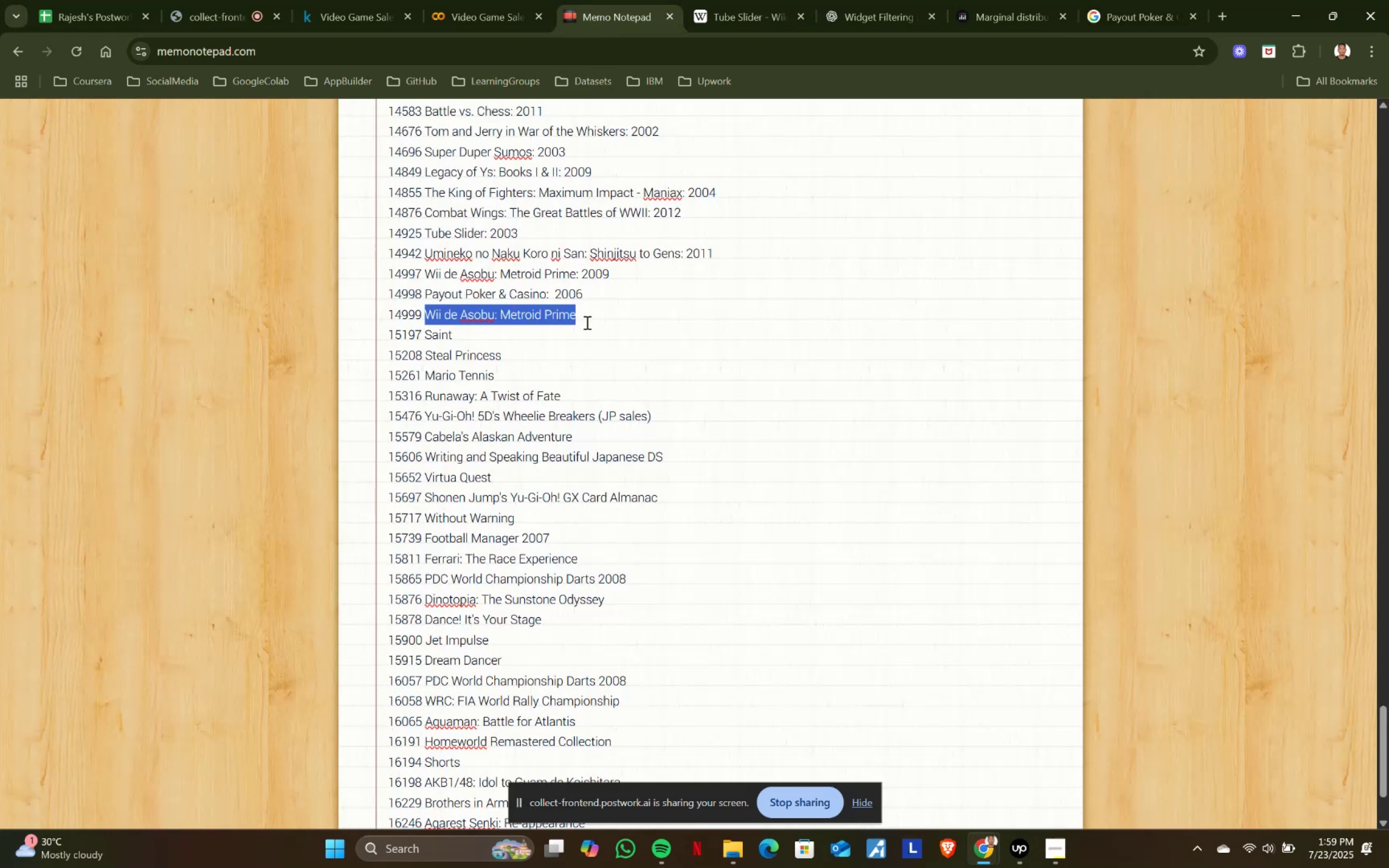 
key(Control+ControlLeft)
 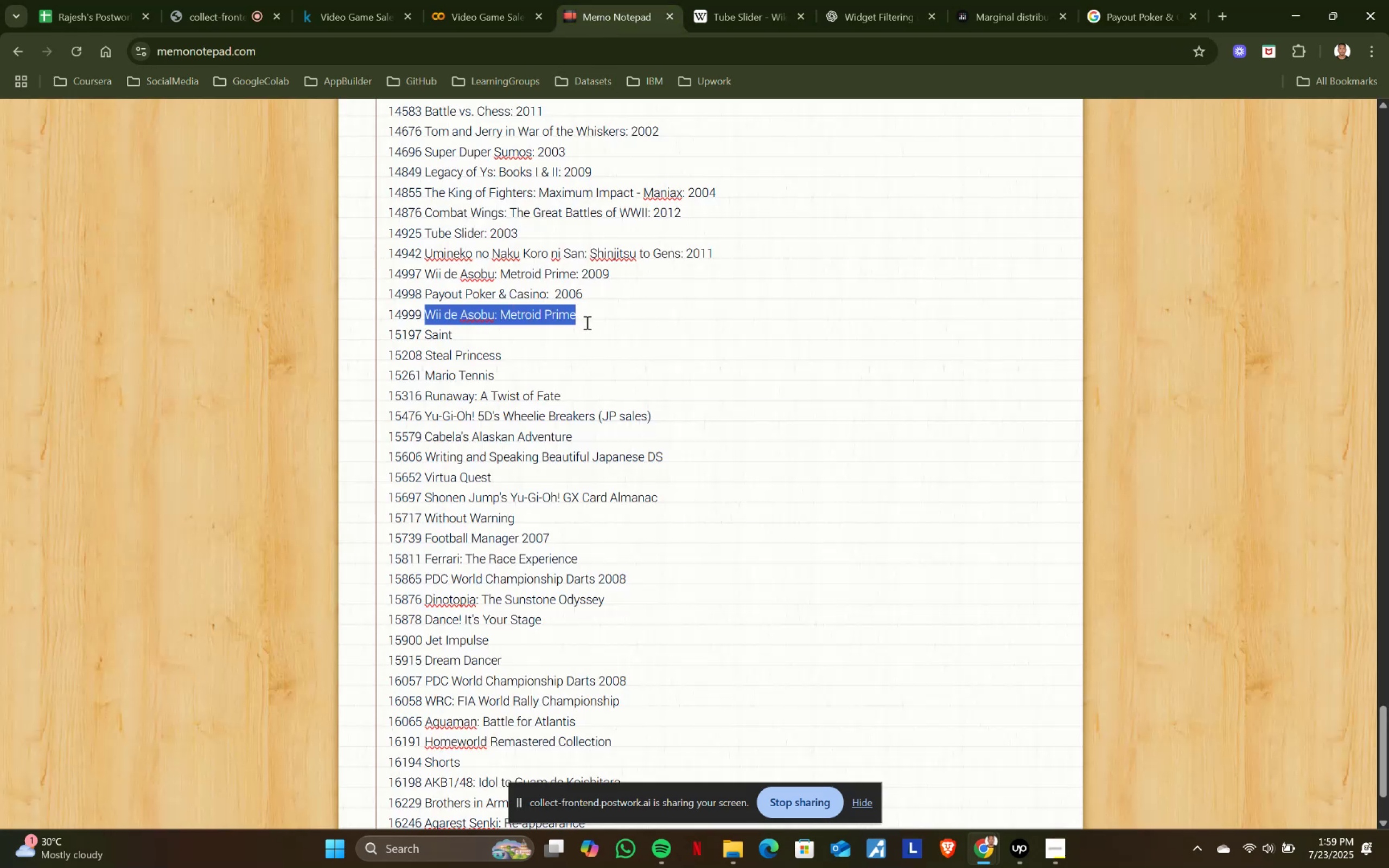 
key(Control+C)
 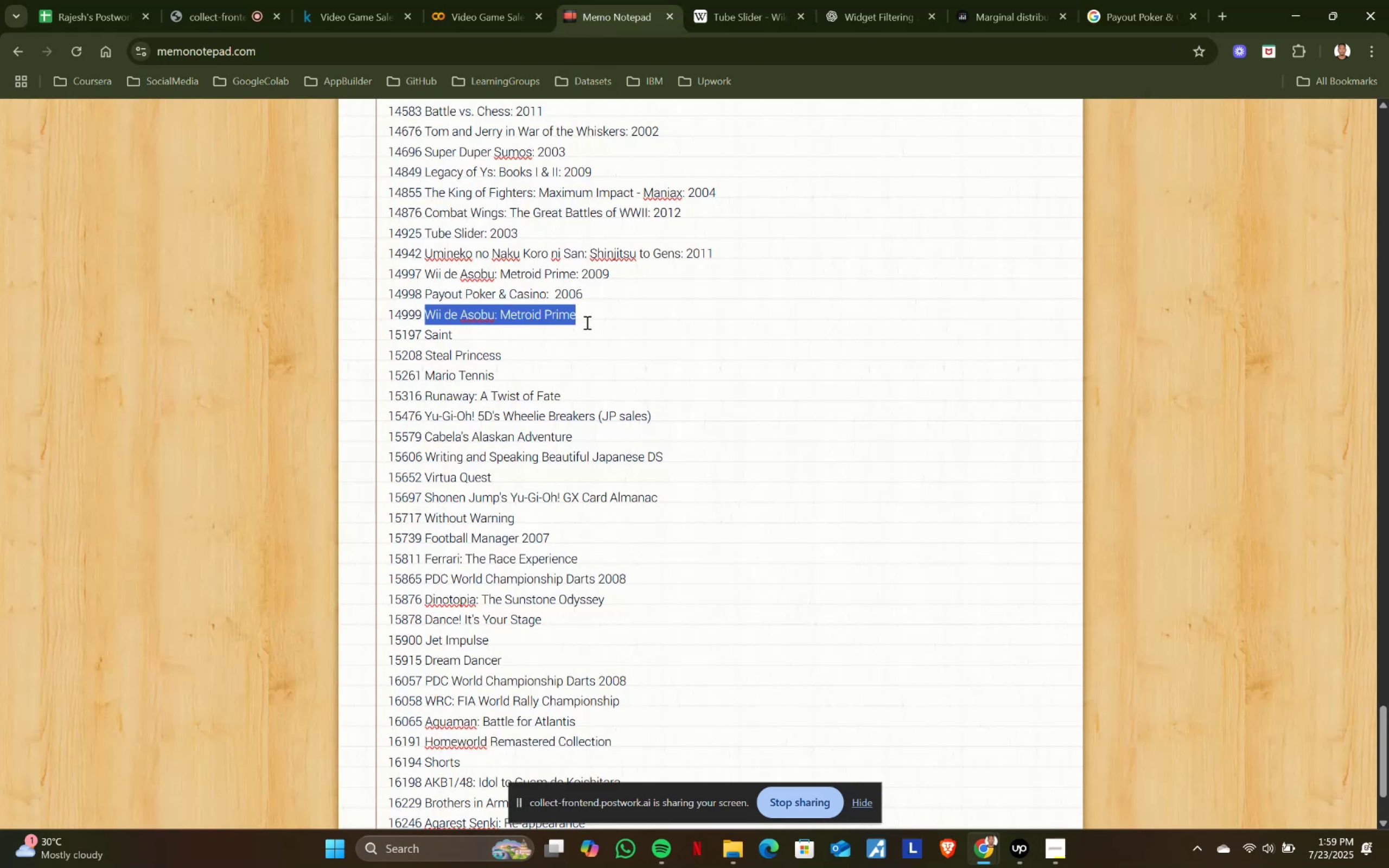 
key(Control+ControlLeft)
 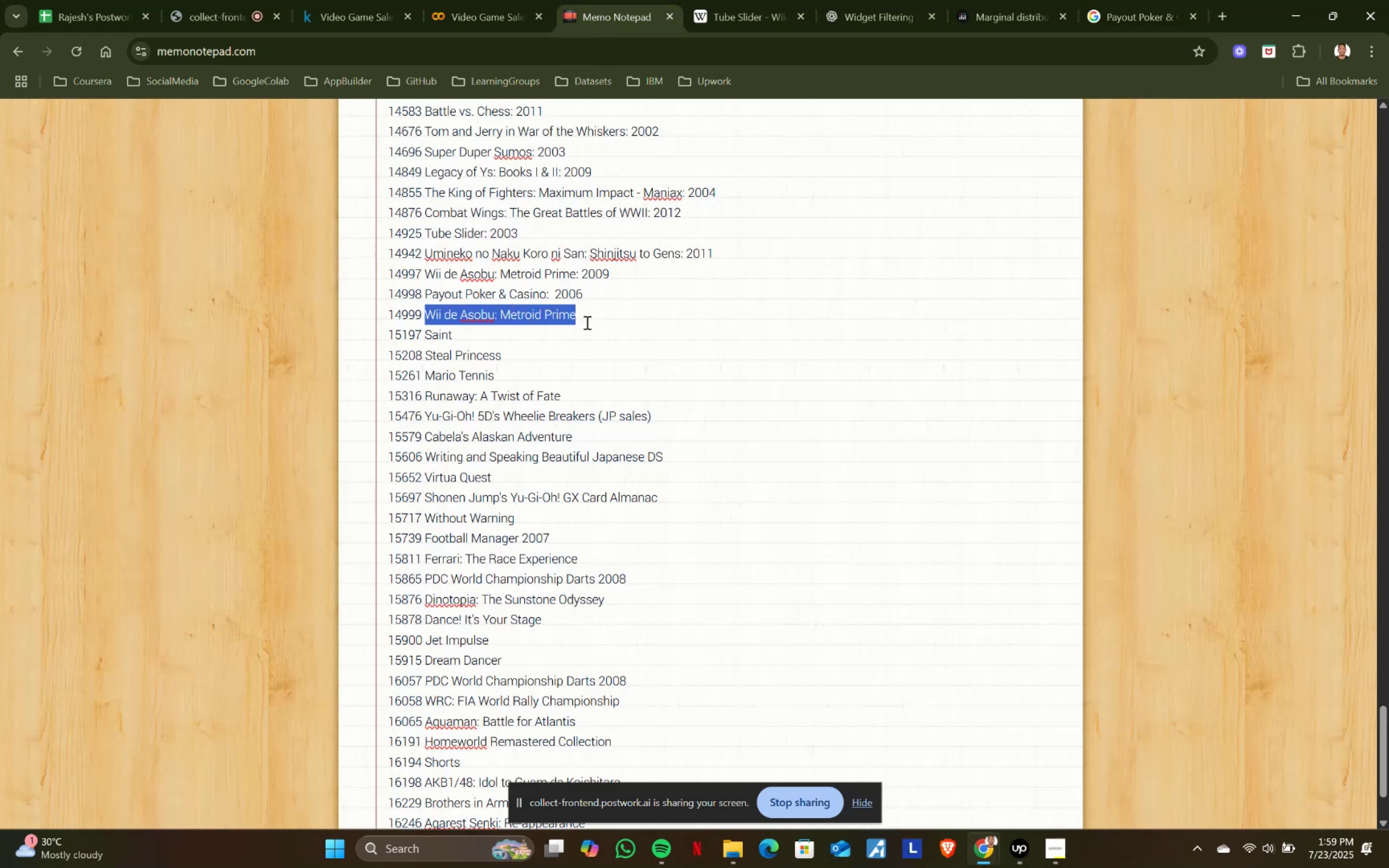 
key(Control+C)
 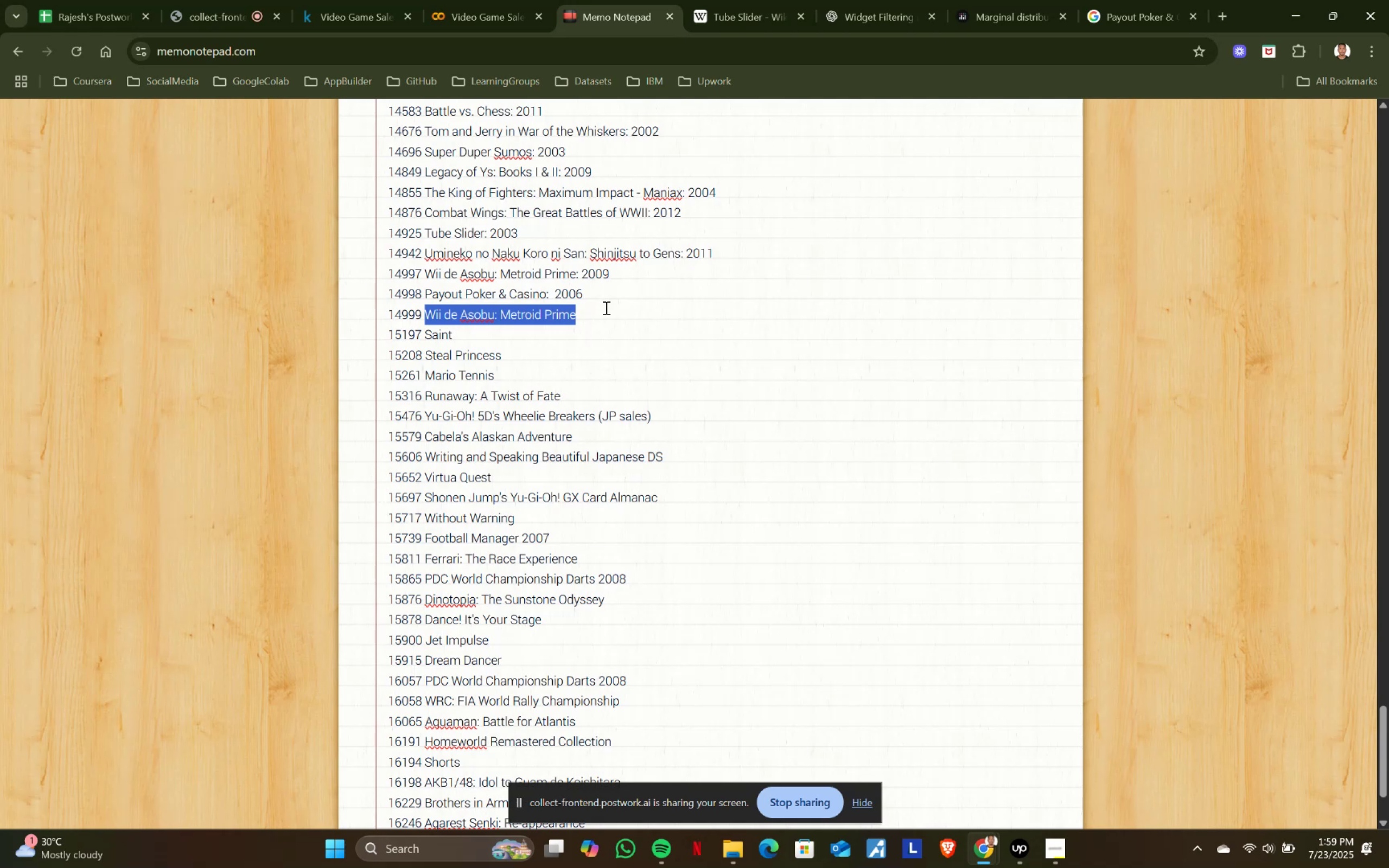 
left_click([610, 271])
 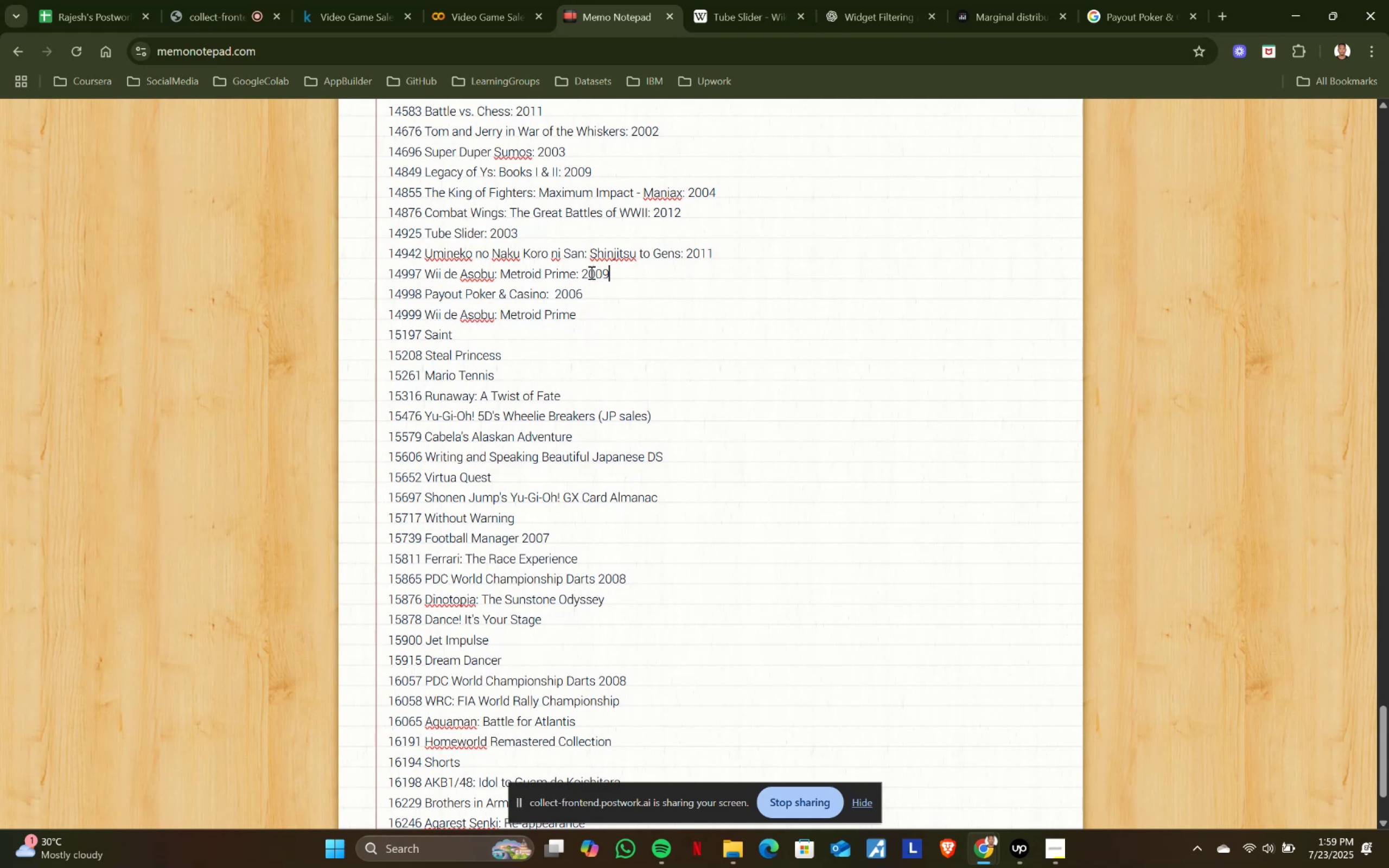 
hold_key(key=ShiftLeft, duration=0.56)
left_click([576, 271])
 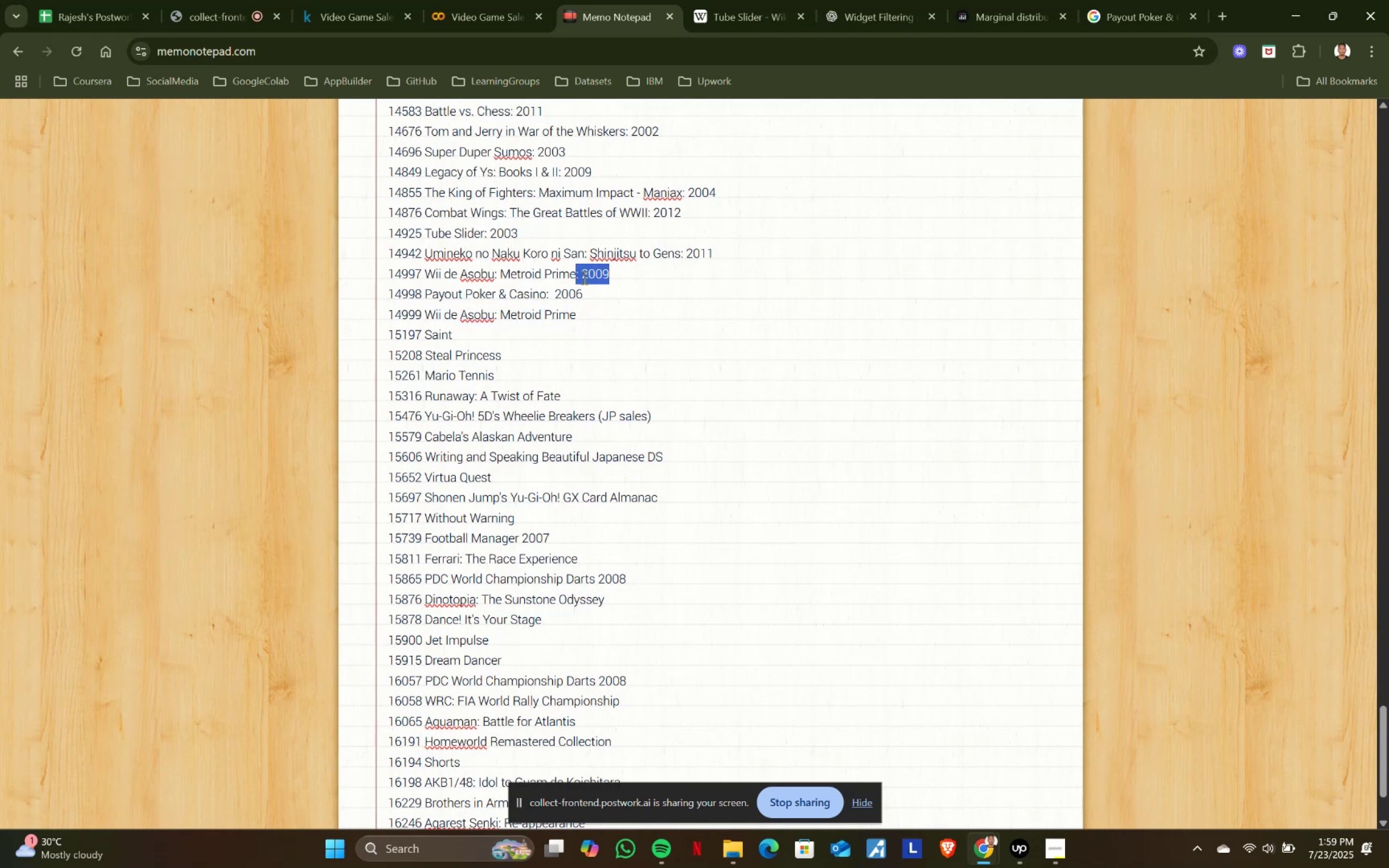 
key(Control+ControlLeft)
 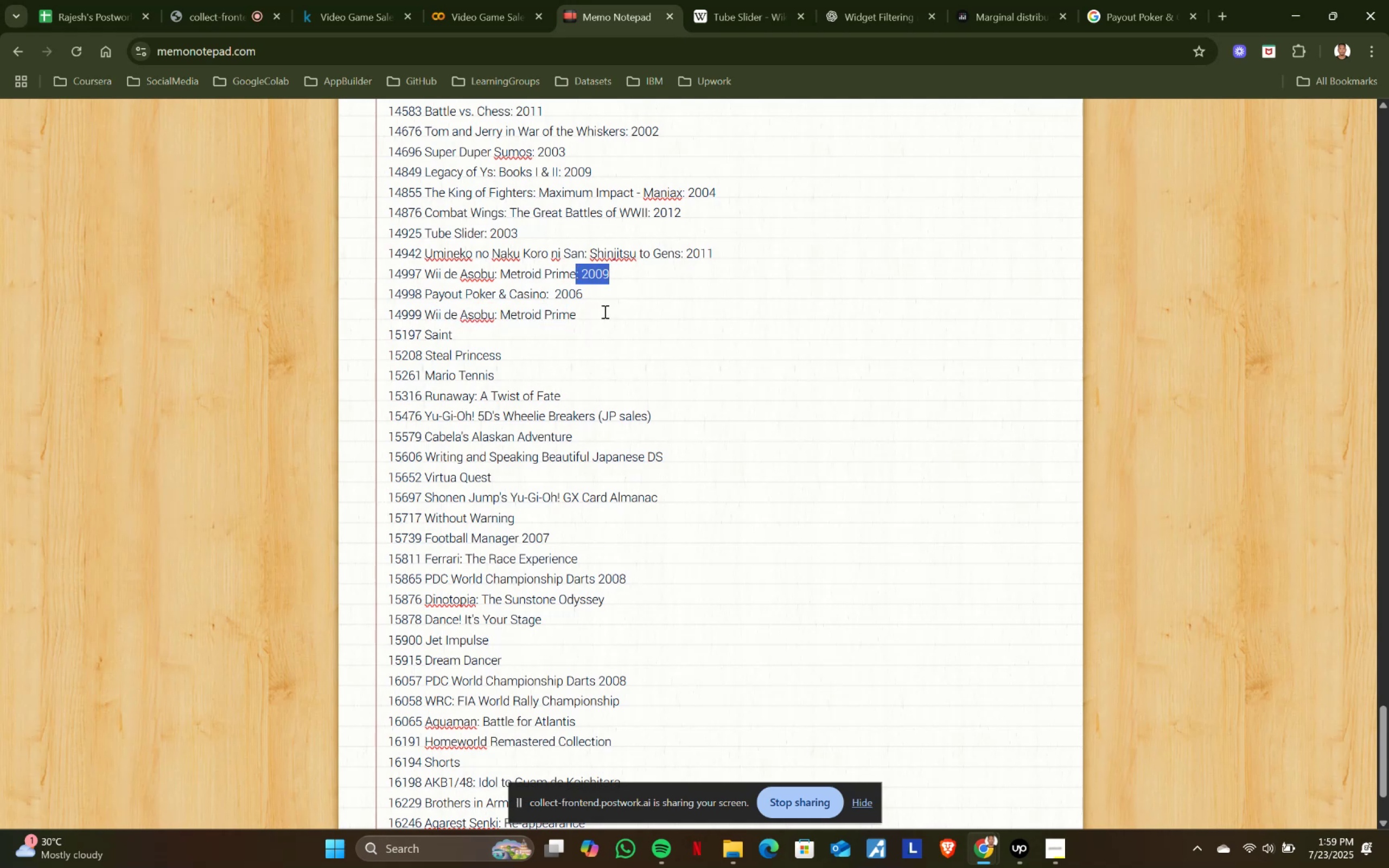 
key(Control+C)
 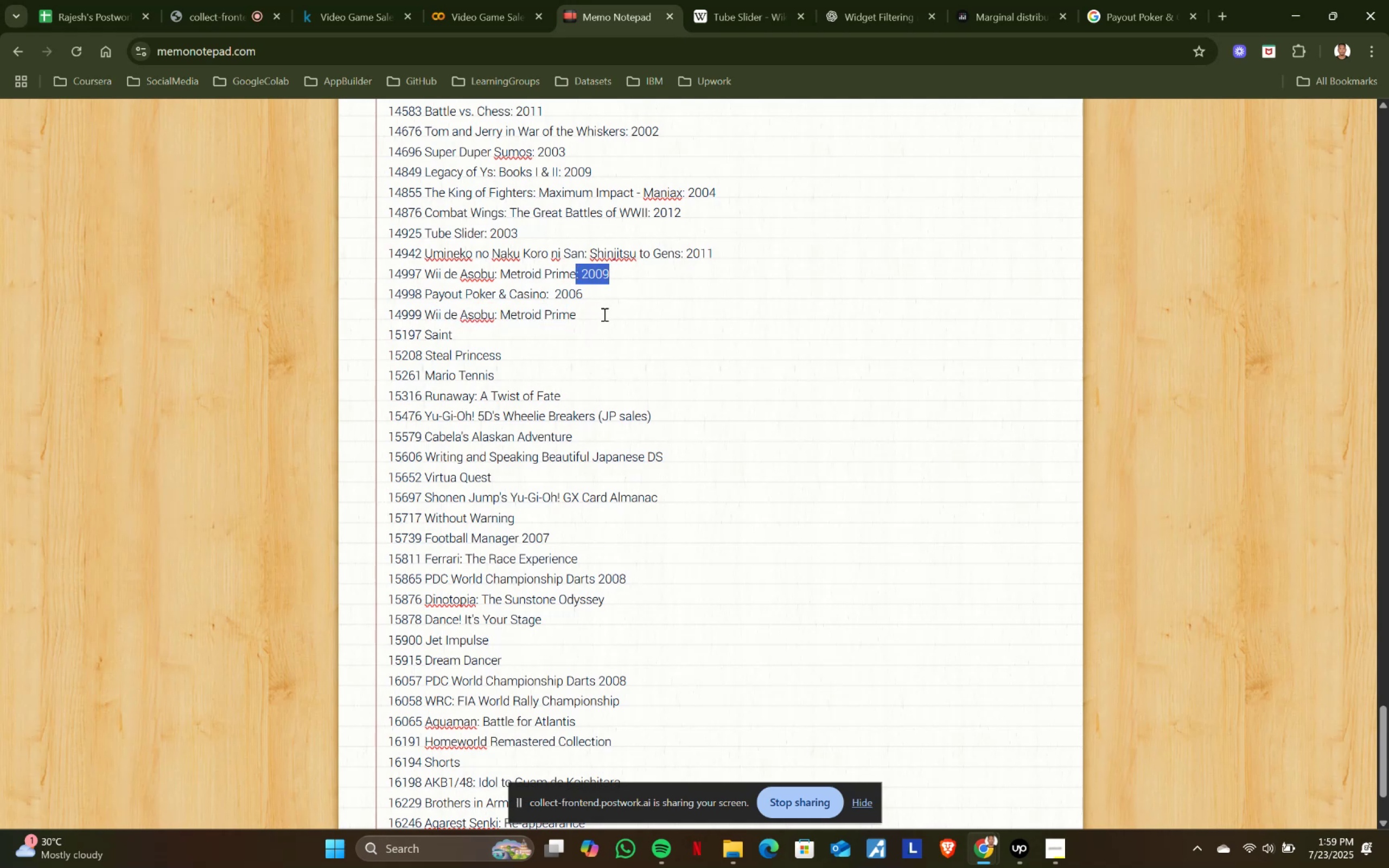 
left_click([603, 314])
 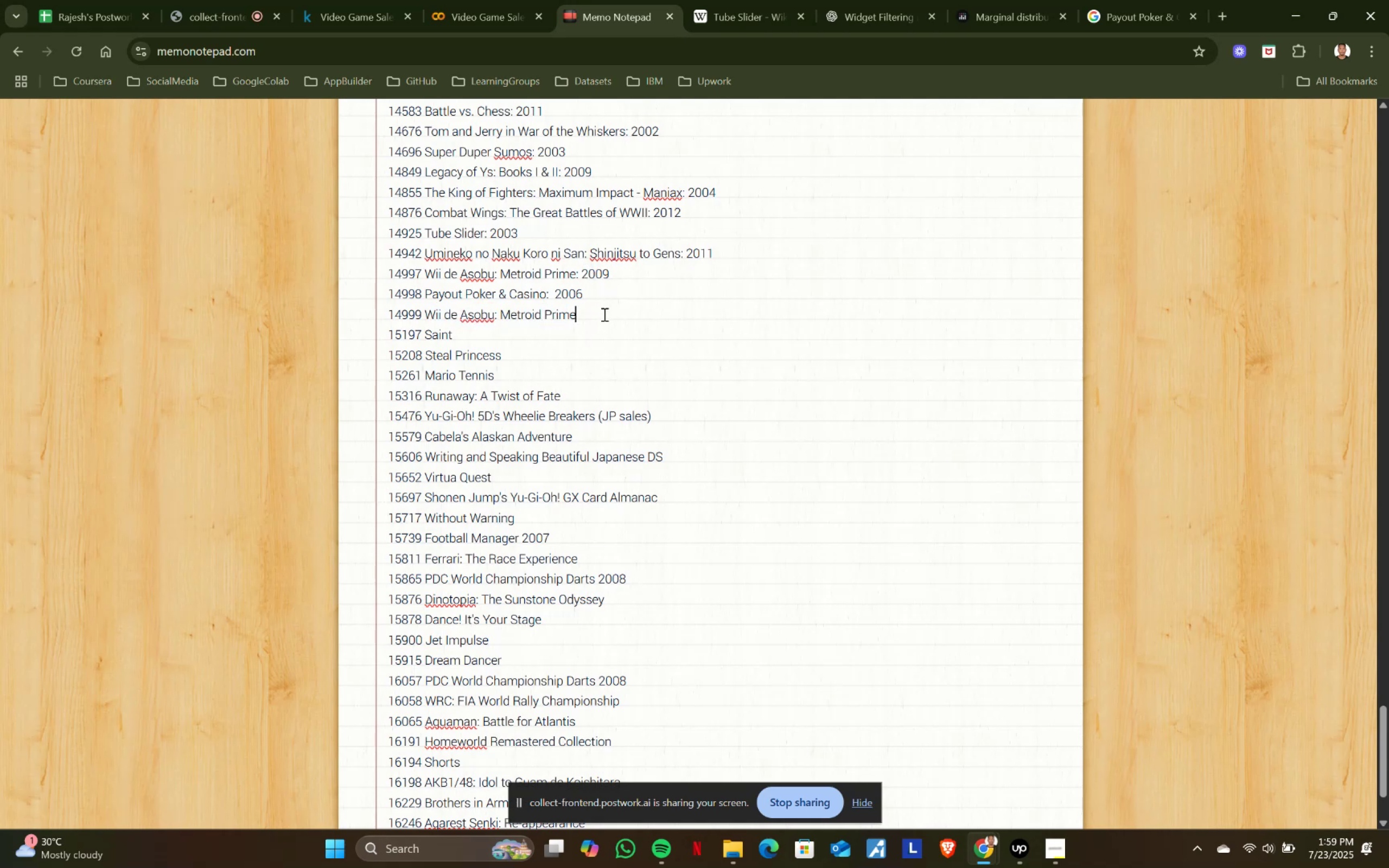 
key(Control+ControlLeft)
 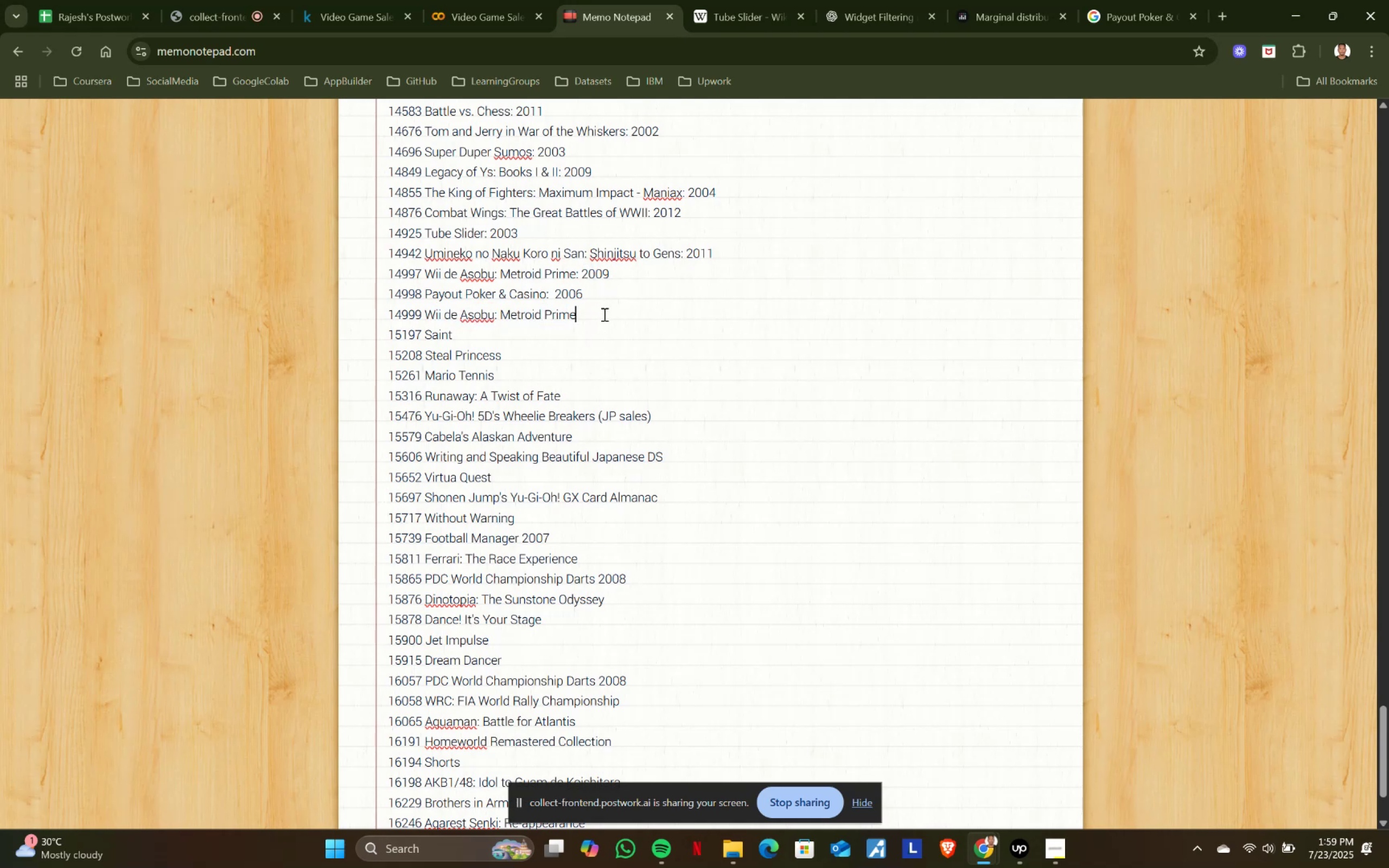 
key(Control+V)
 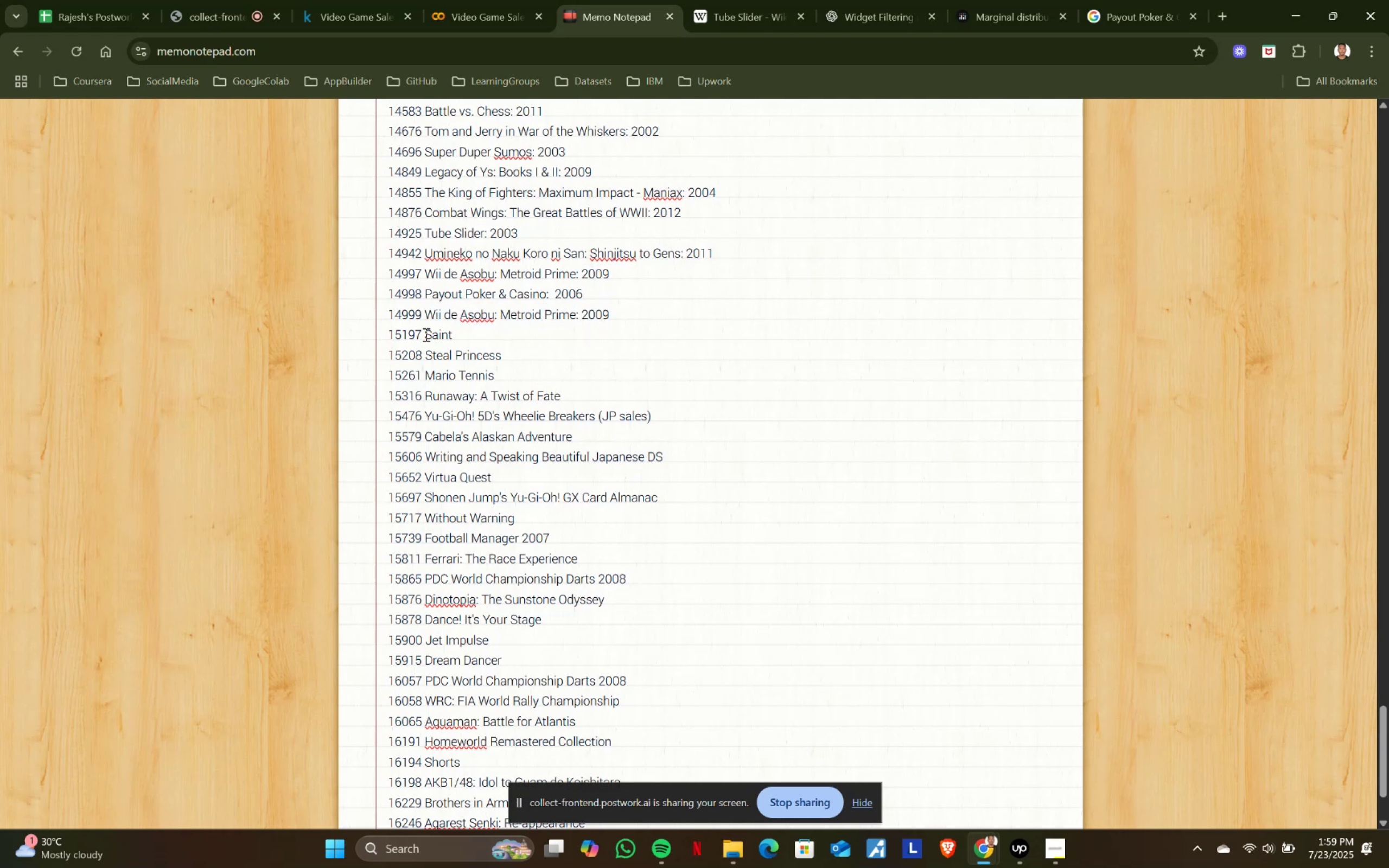 
key(Control+ControlLeft)
 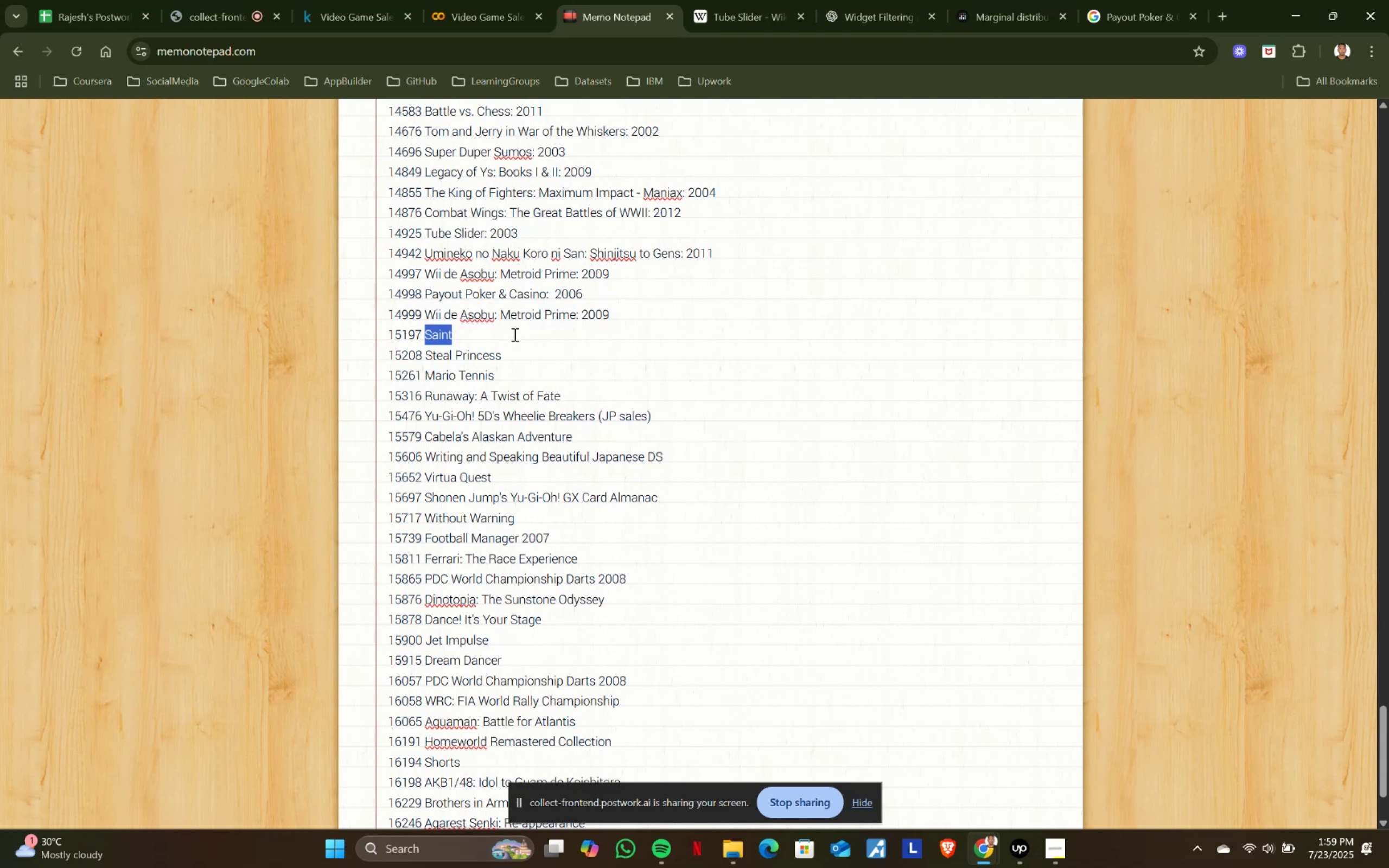 
key(Control+C)
 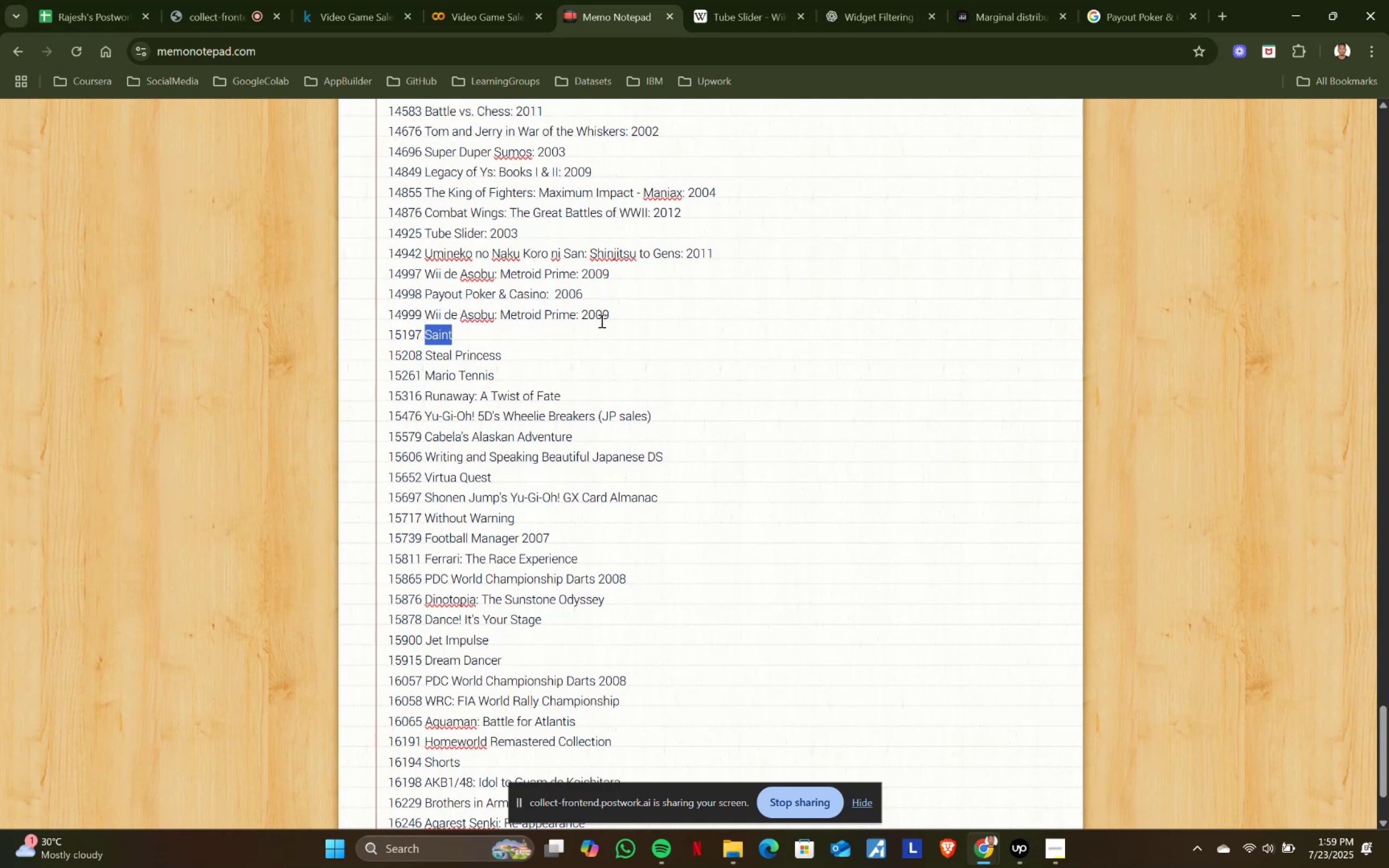 
key(Control+ControlLeft)
 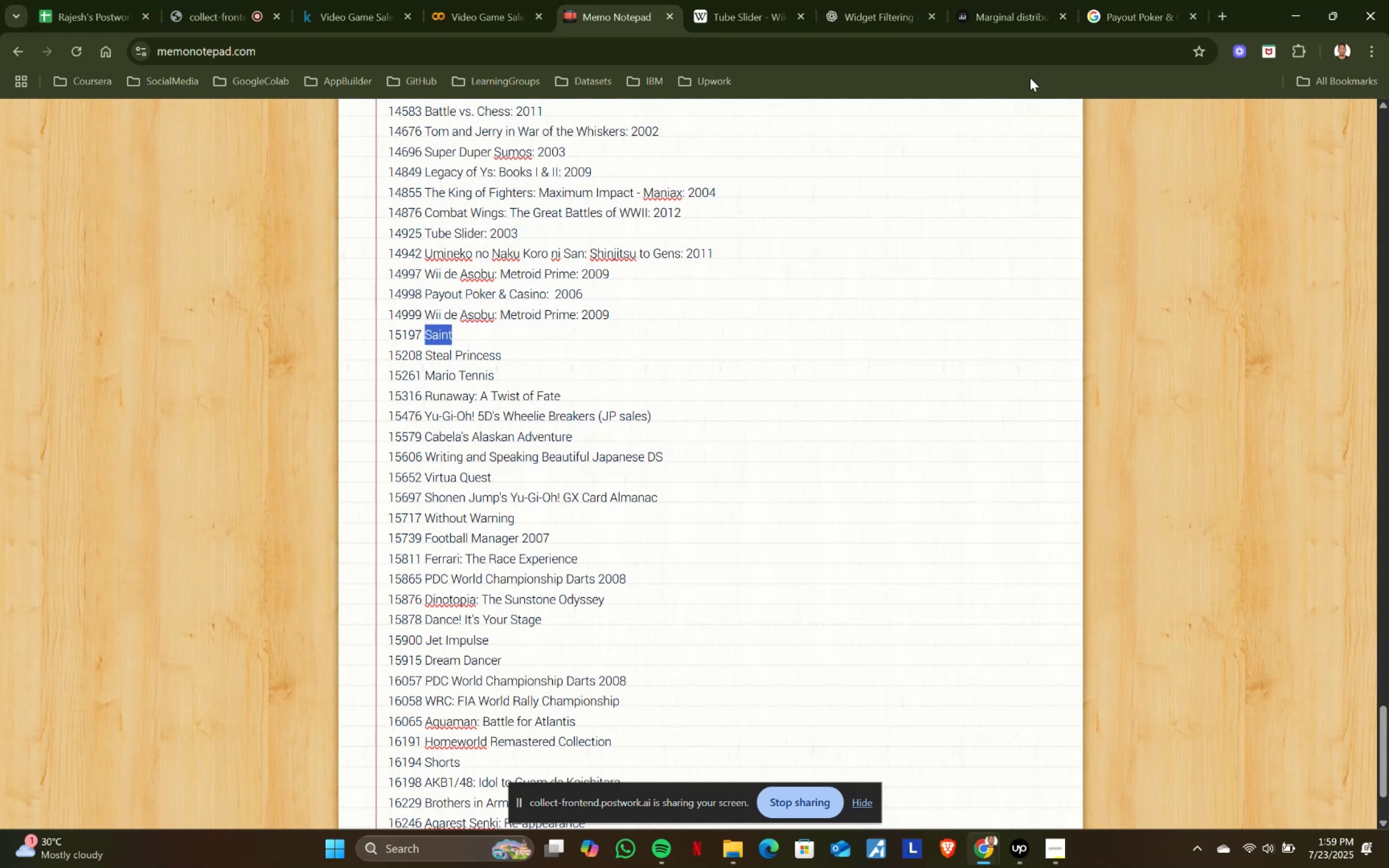 
key(Control+C)
 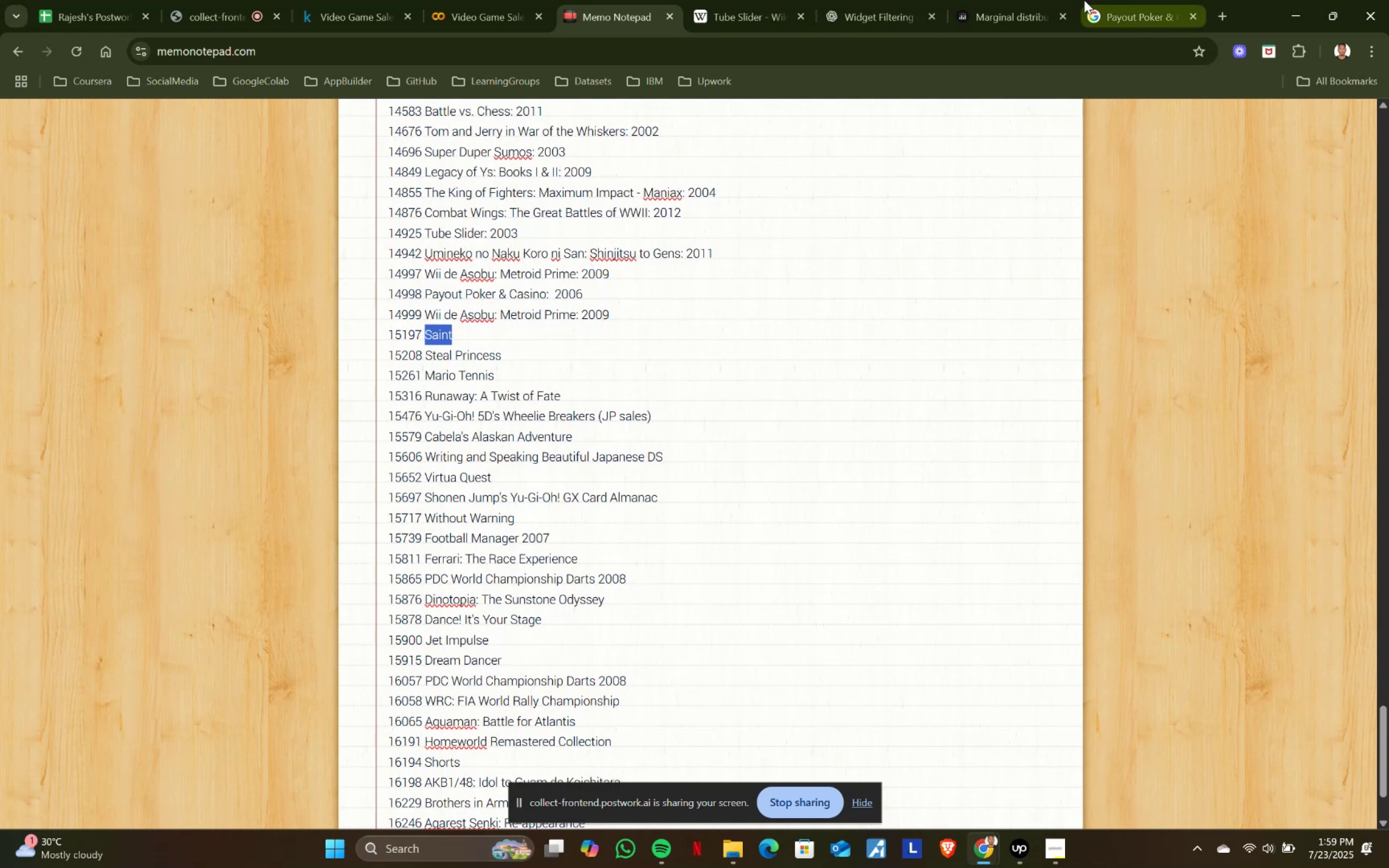 
left_click([1084, 0])
 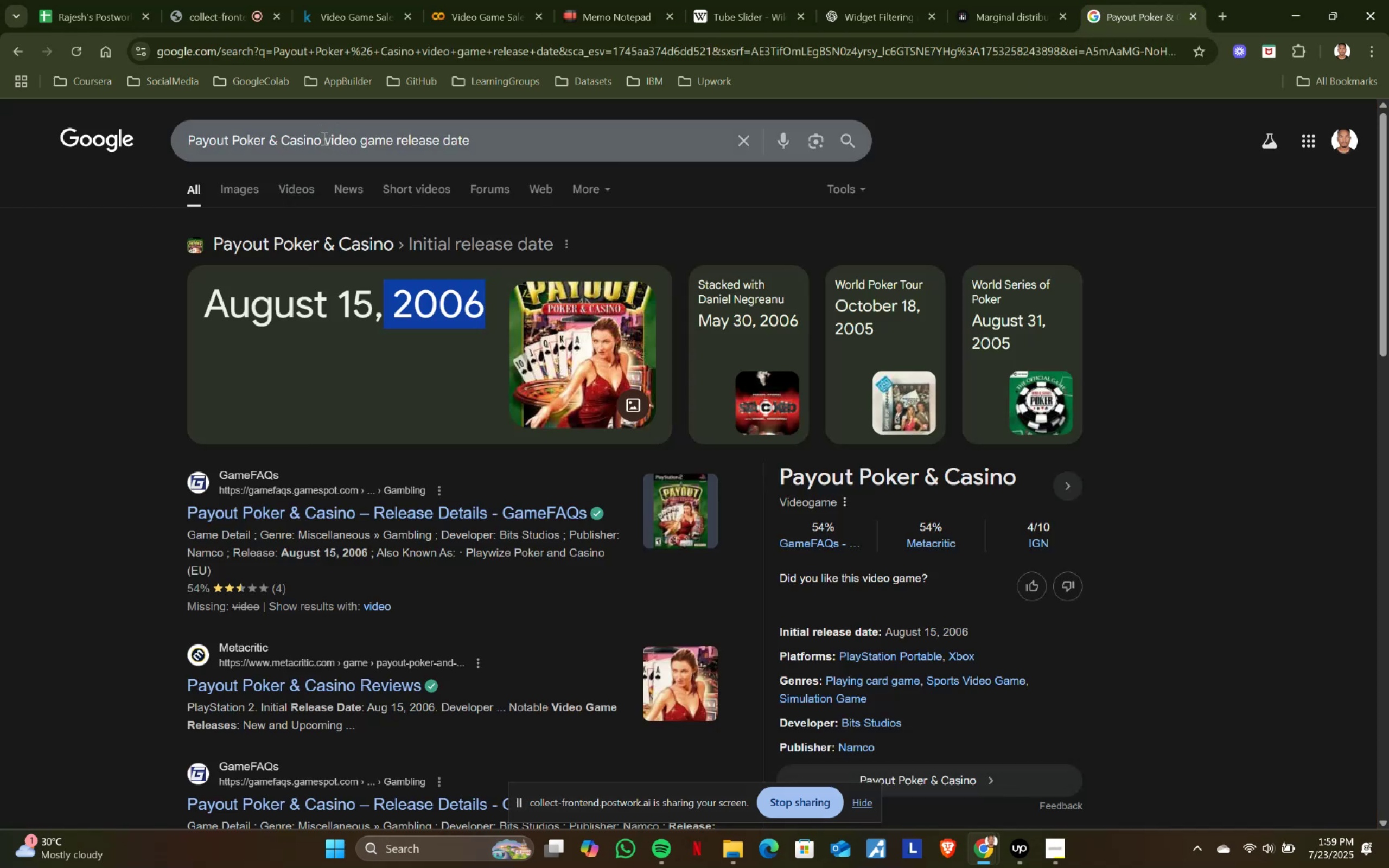 
key(Control+ControlLeft)
 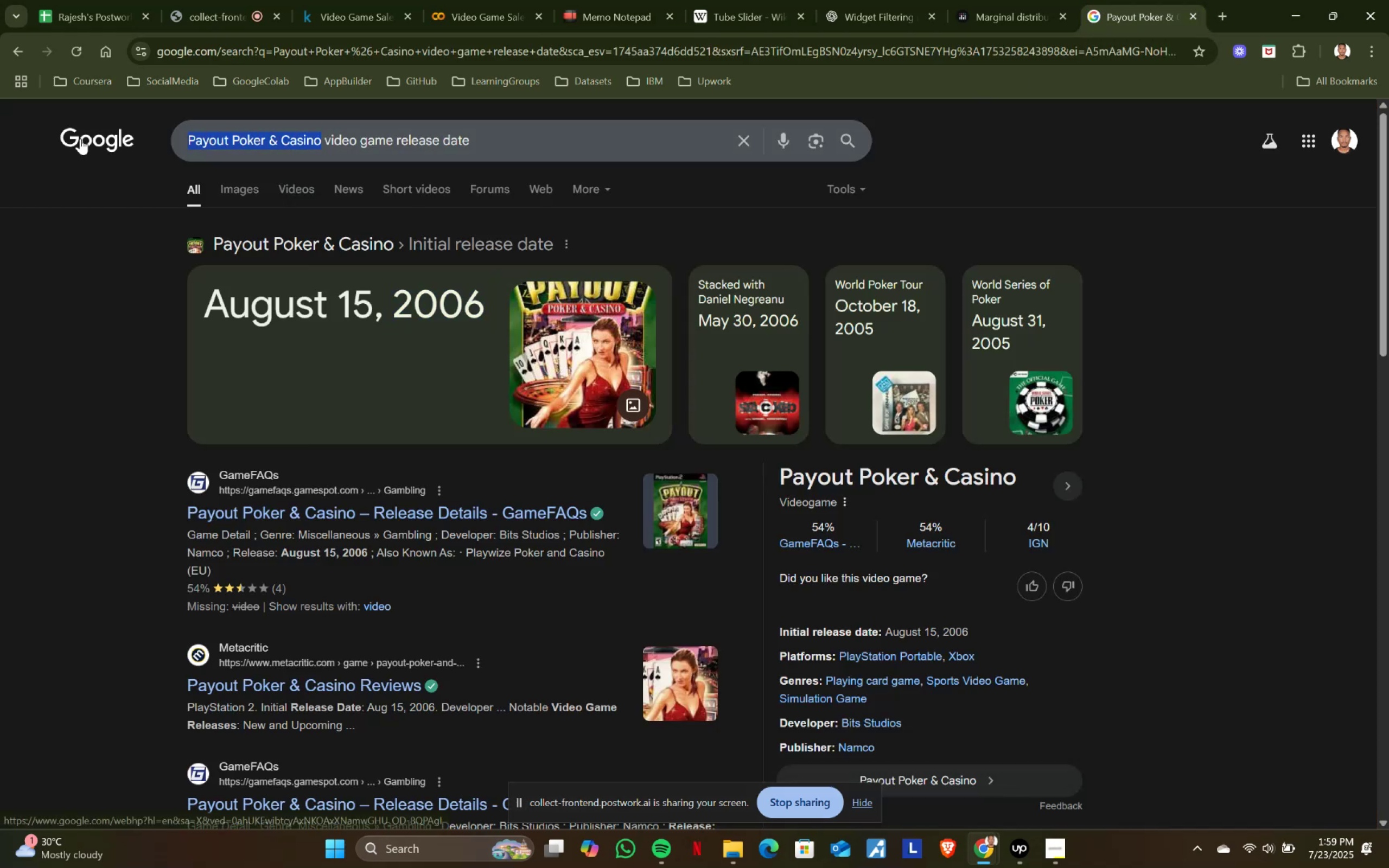 
key(Control+V)
 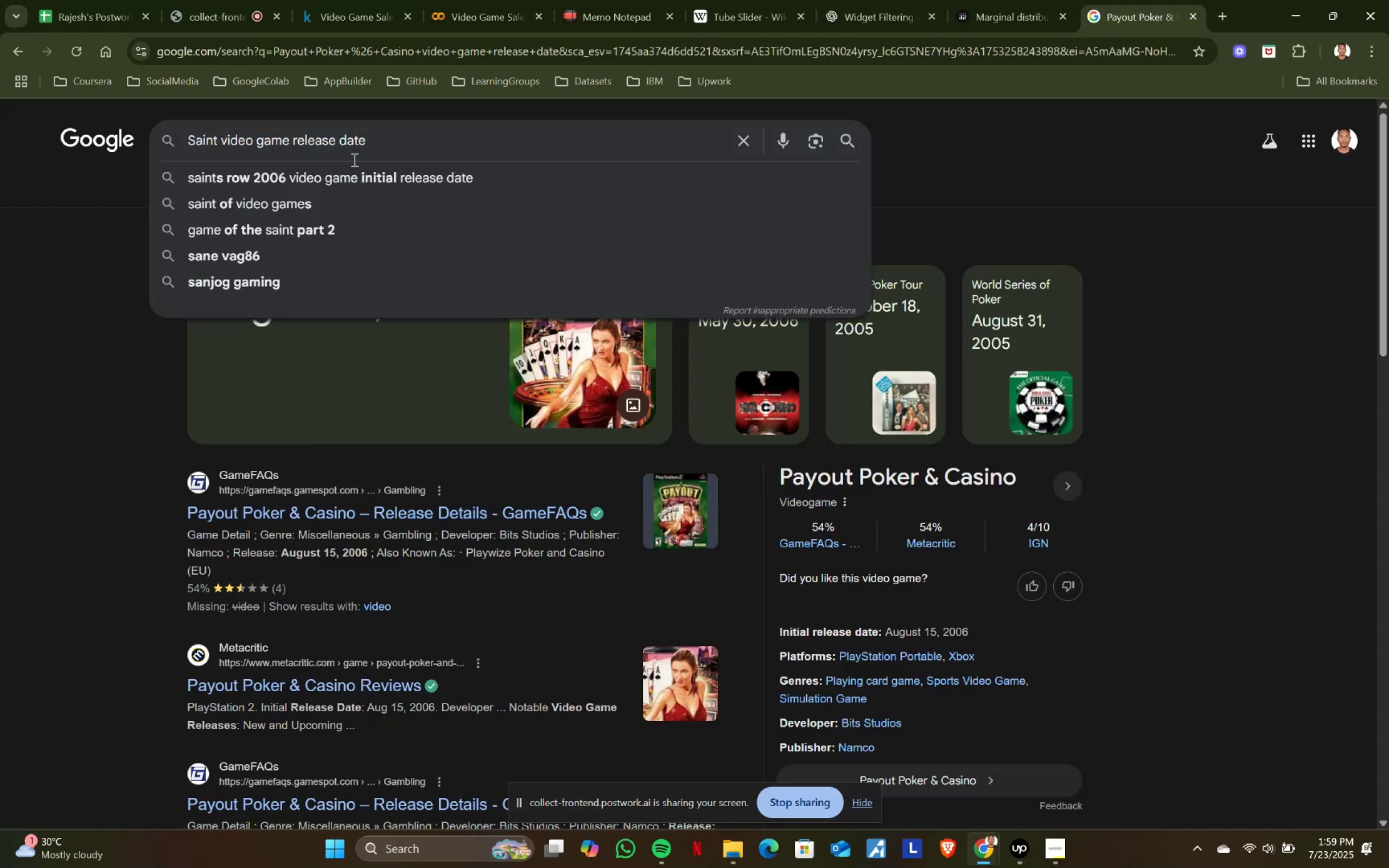 
key(Enter)
 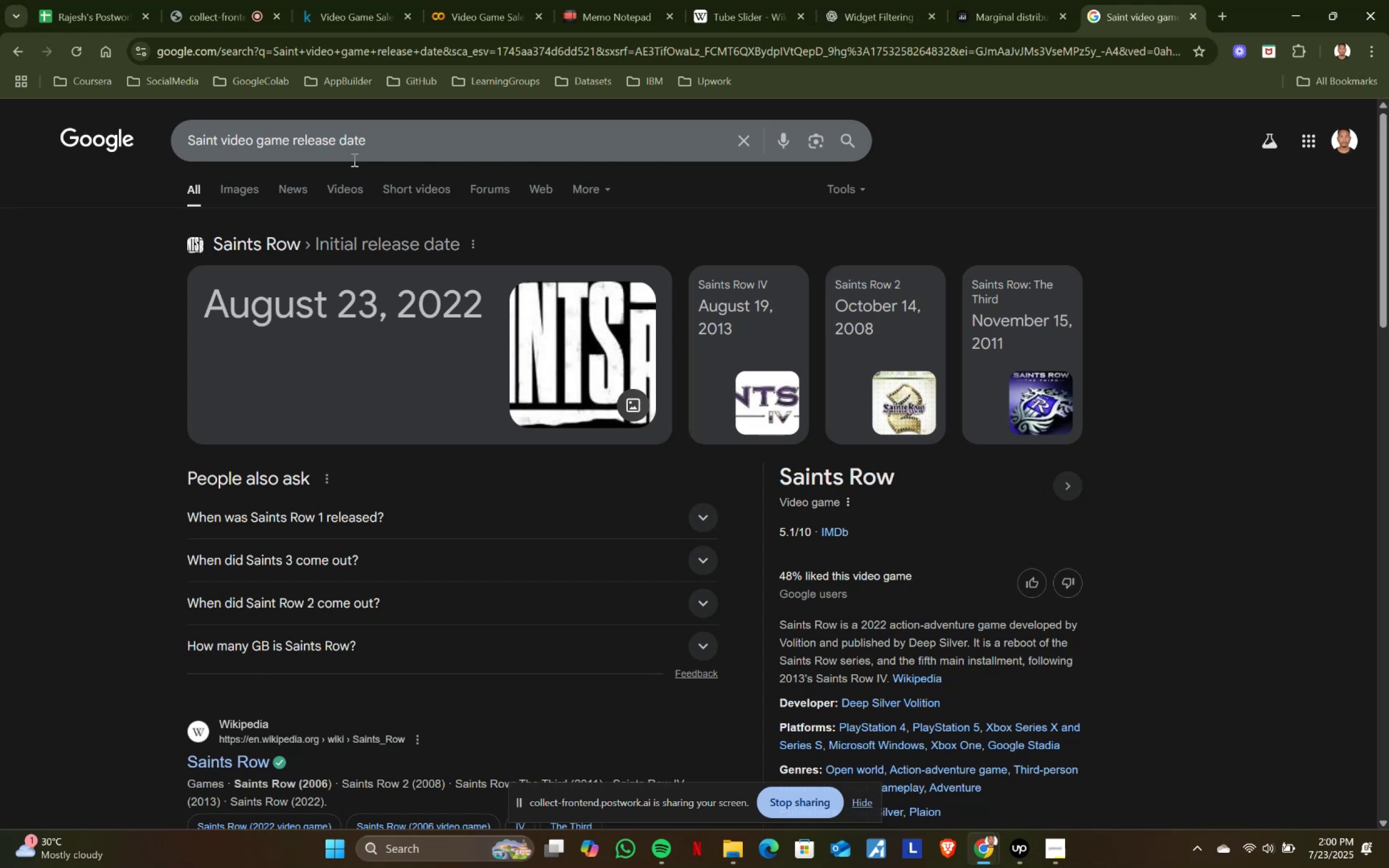 
wait(73.24)
 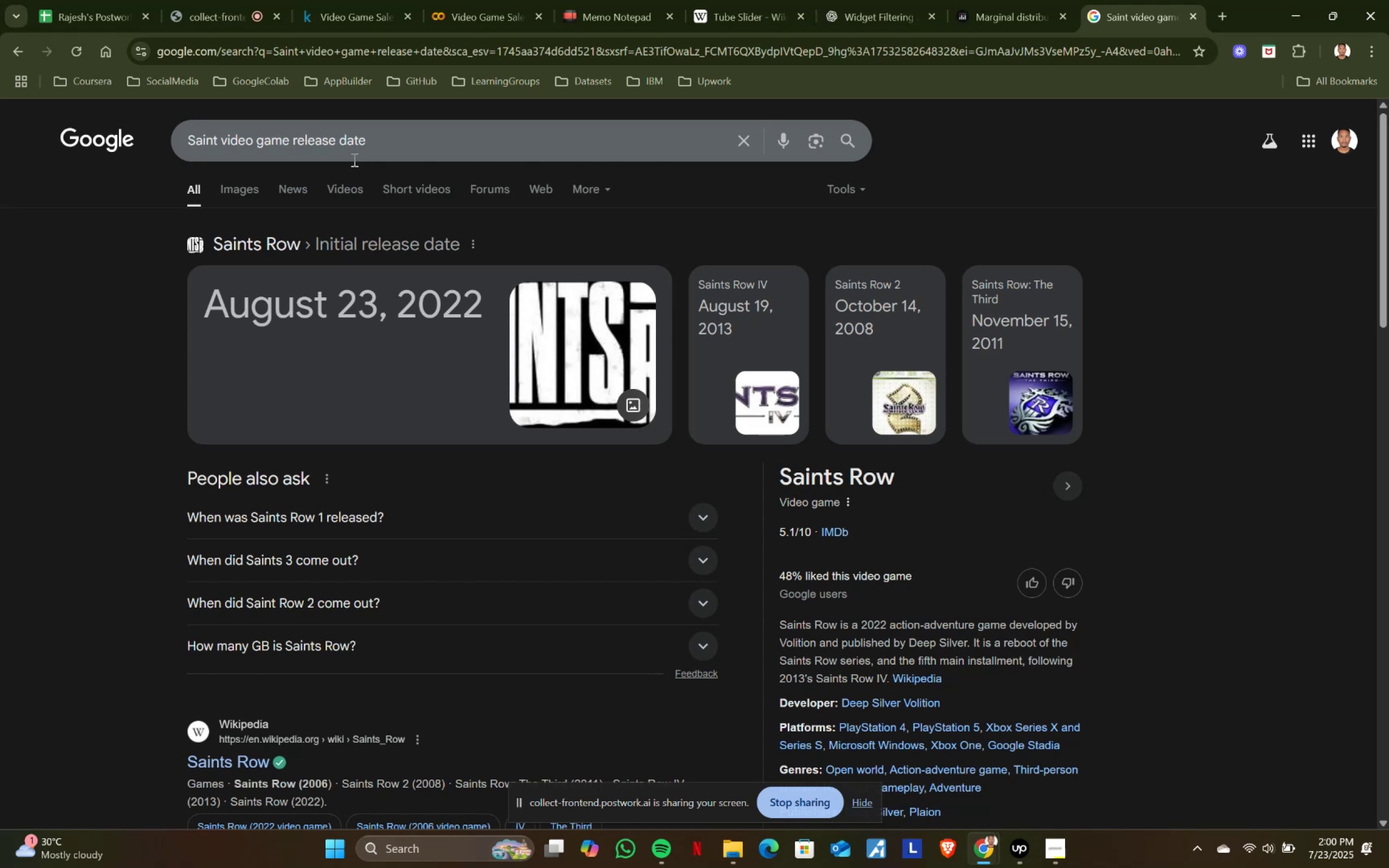 
key(Control+ControlLeft)
 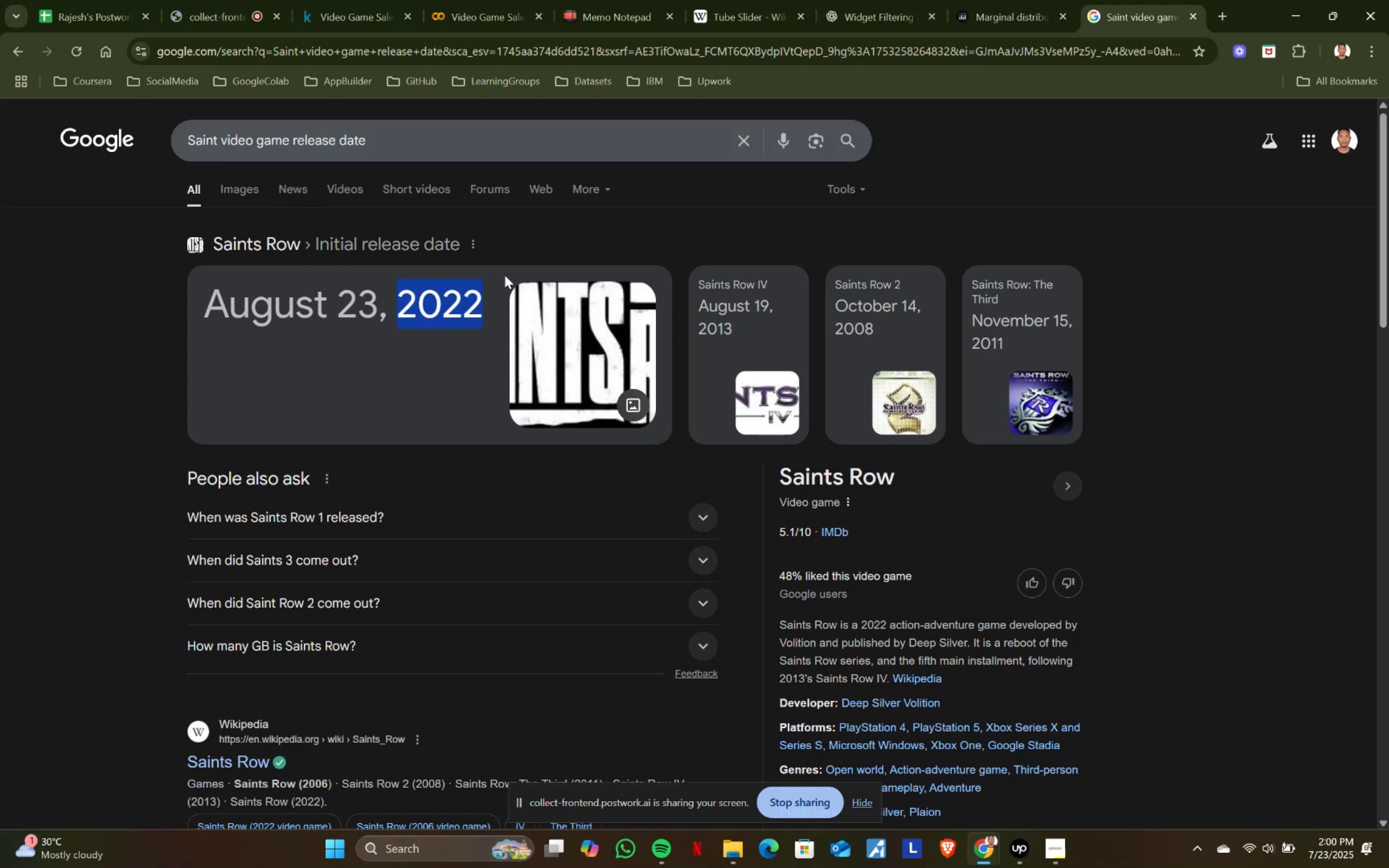 
key(Control+C)
 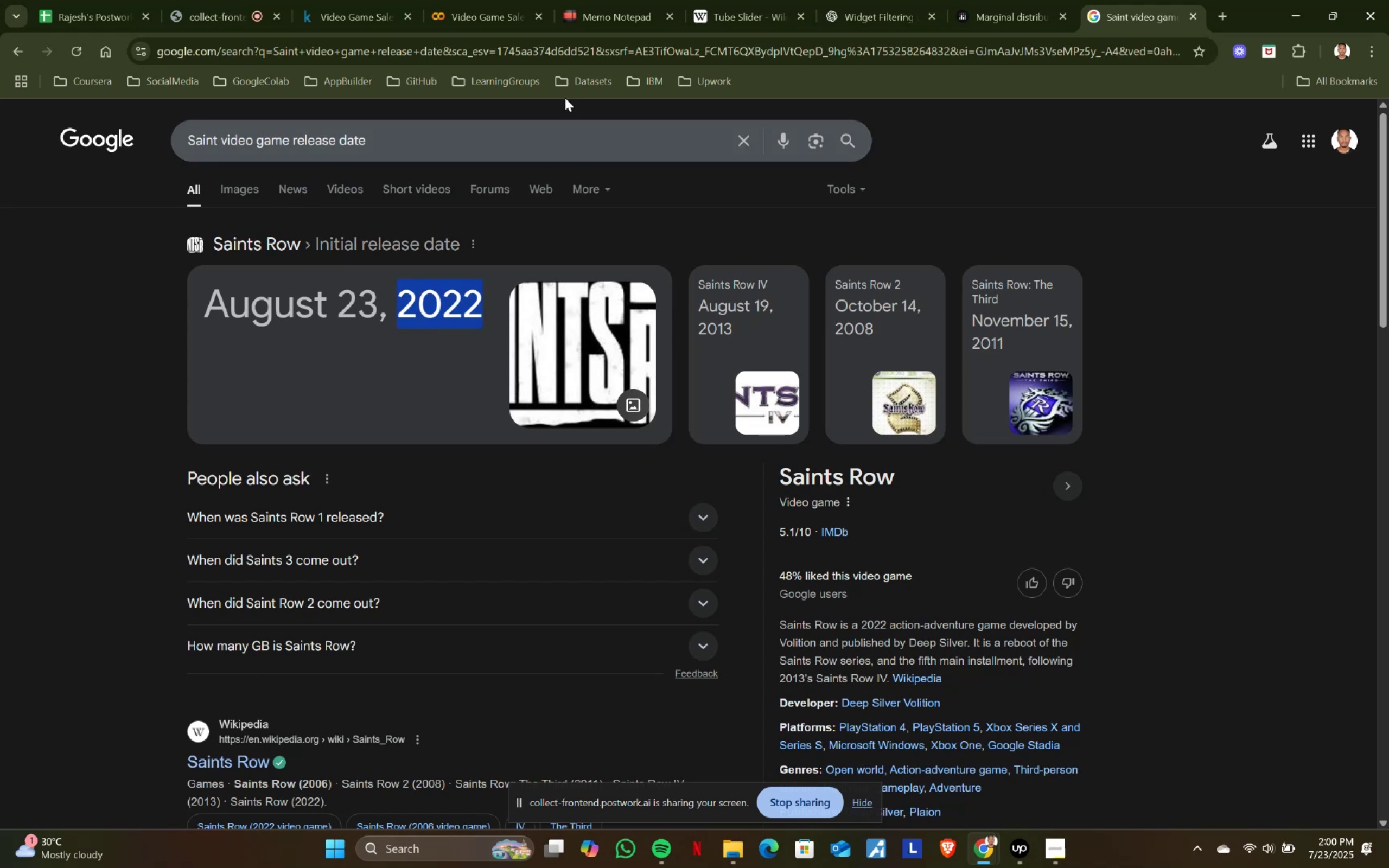 
key(Control+ControlLeft)
 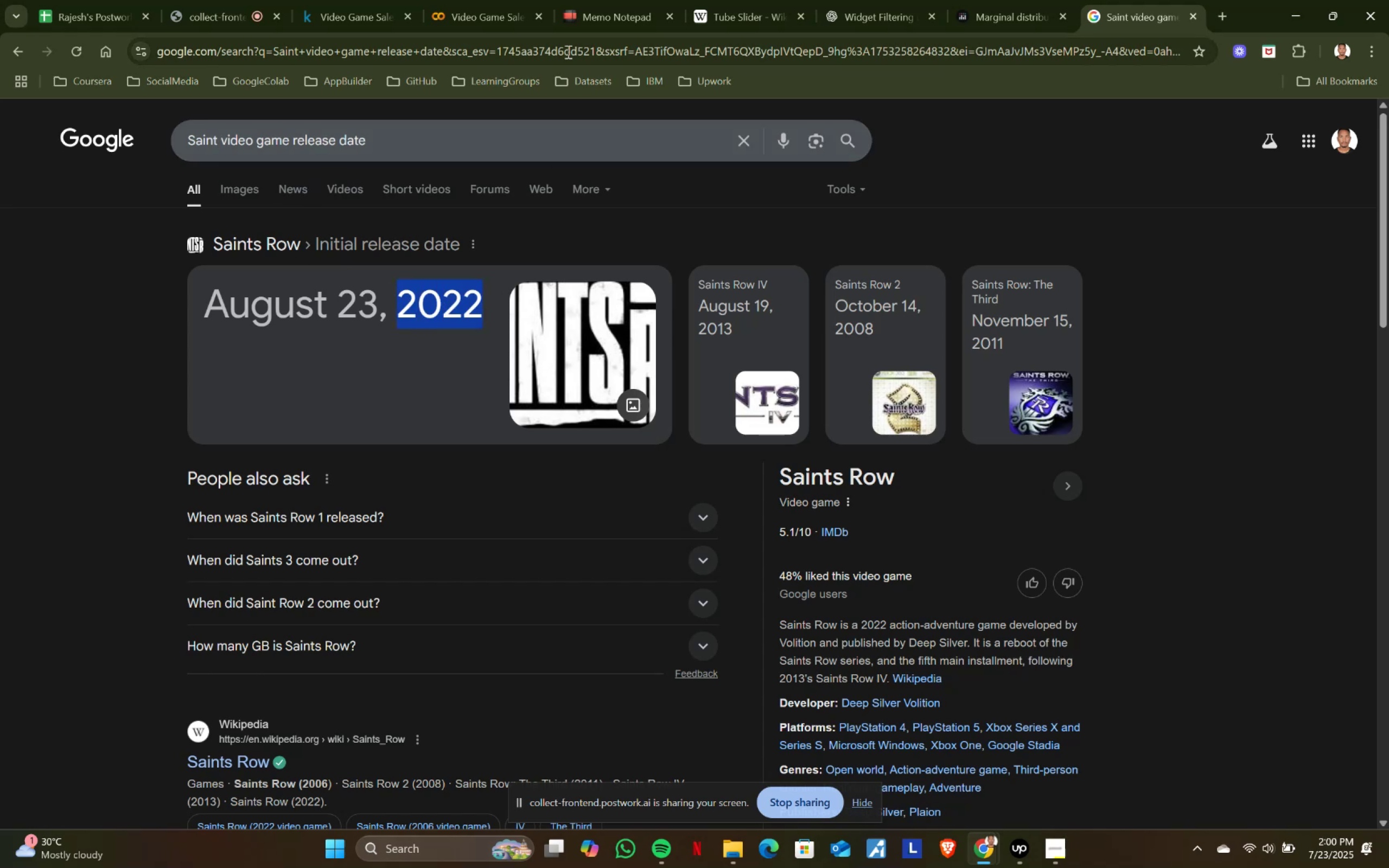 
key(Control+C)
 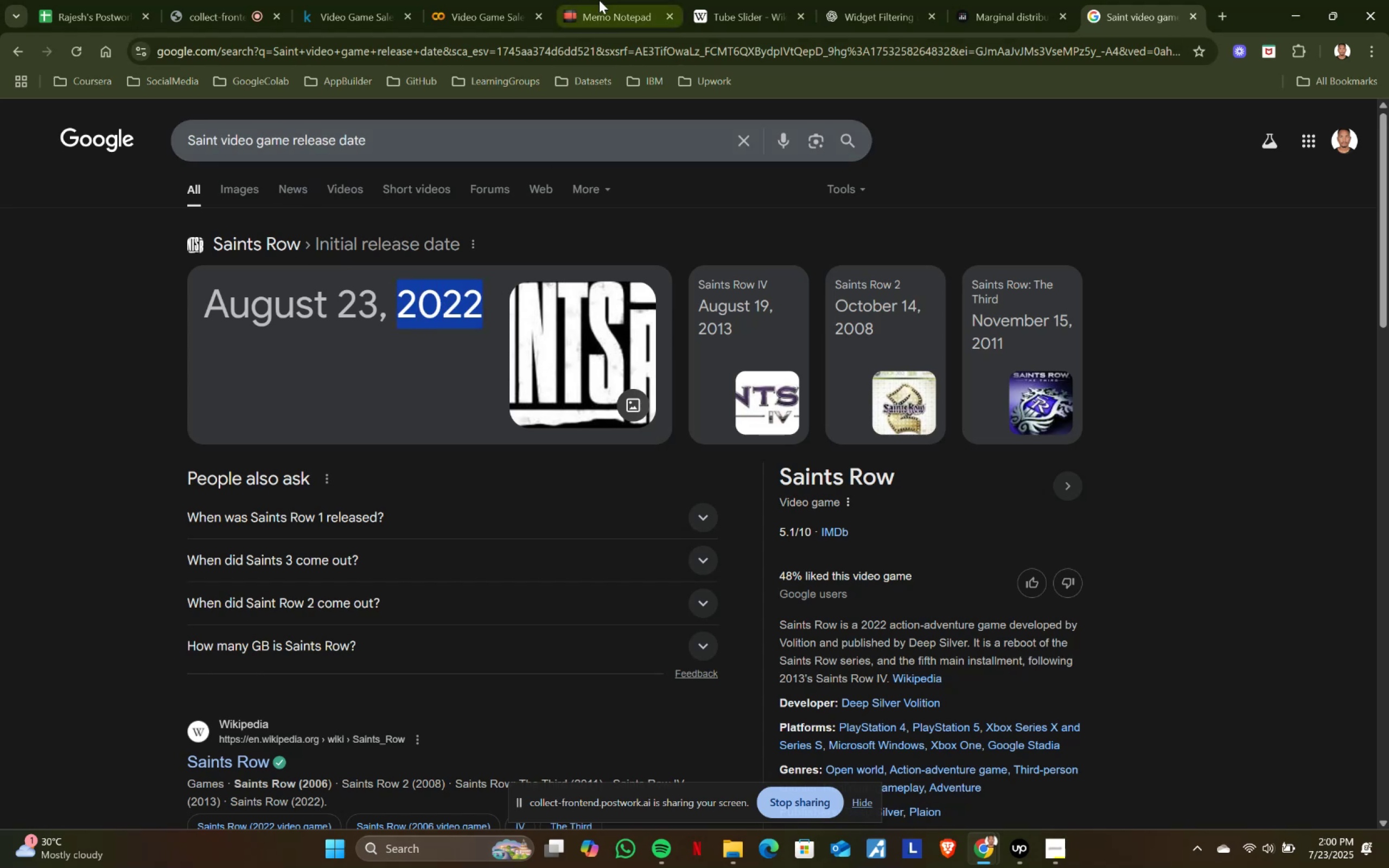 
left_click([609, 0])
 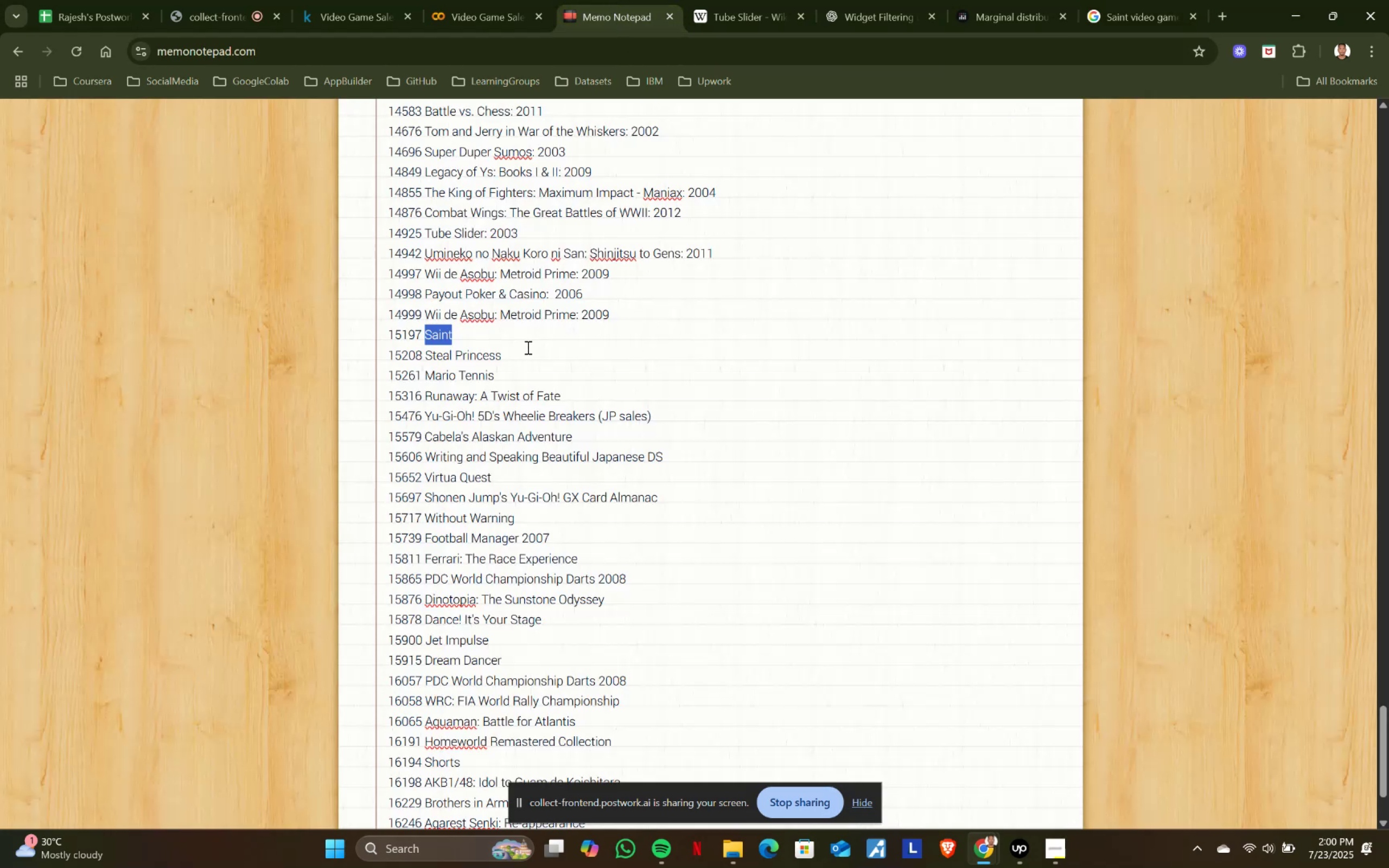 
left_click([508, 337])
 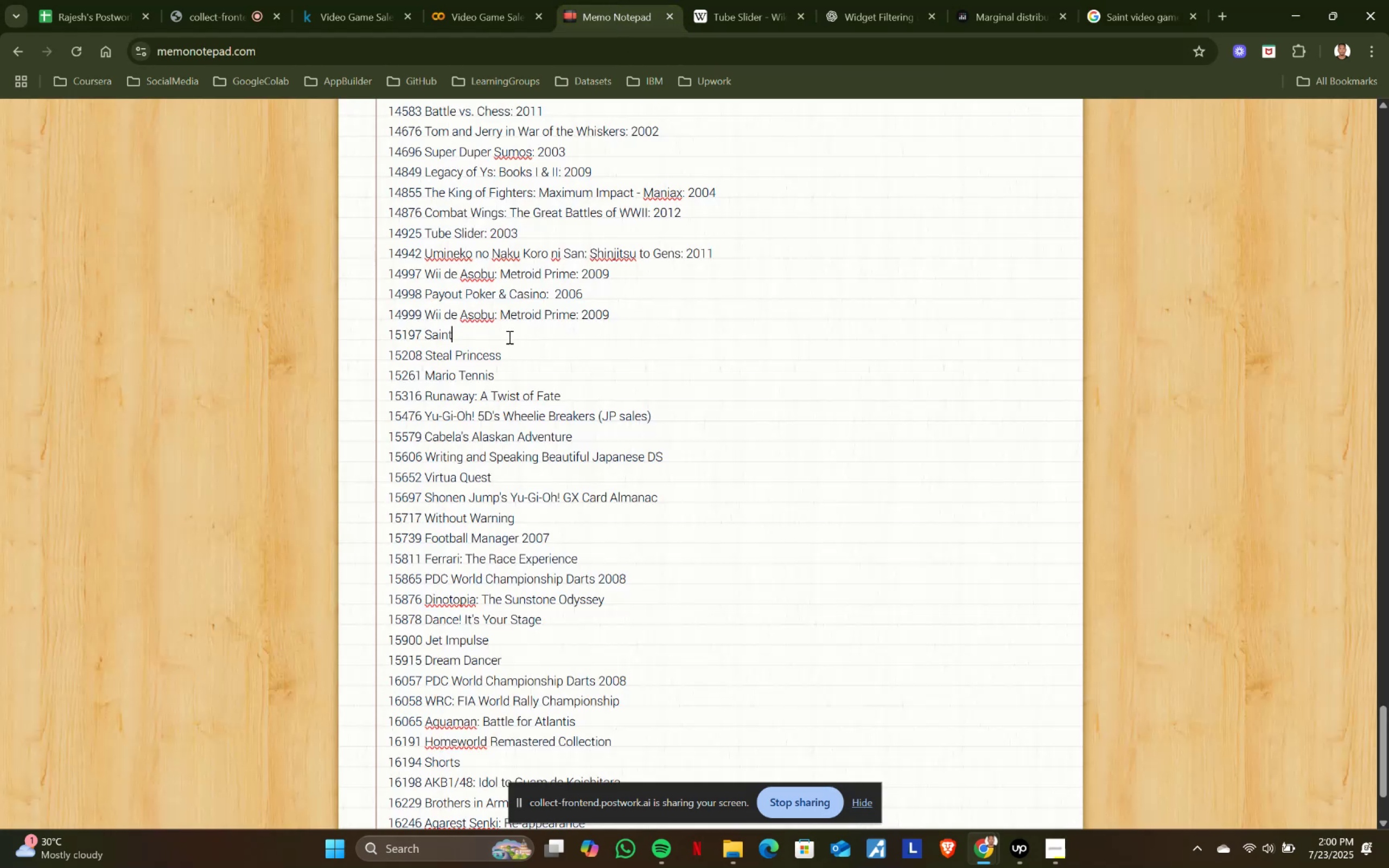 
key(Shift+ShiftRight)
 